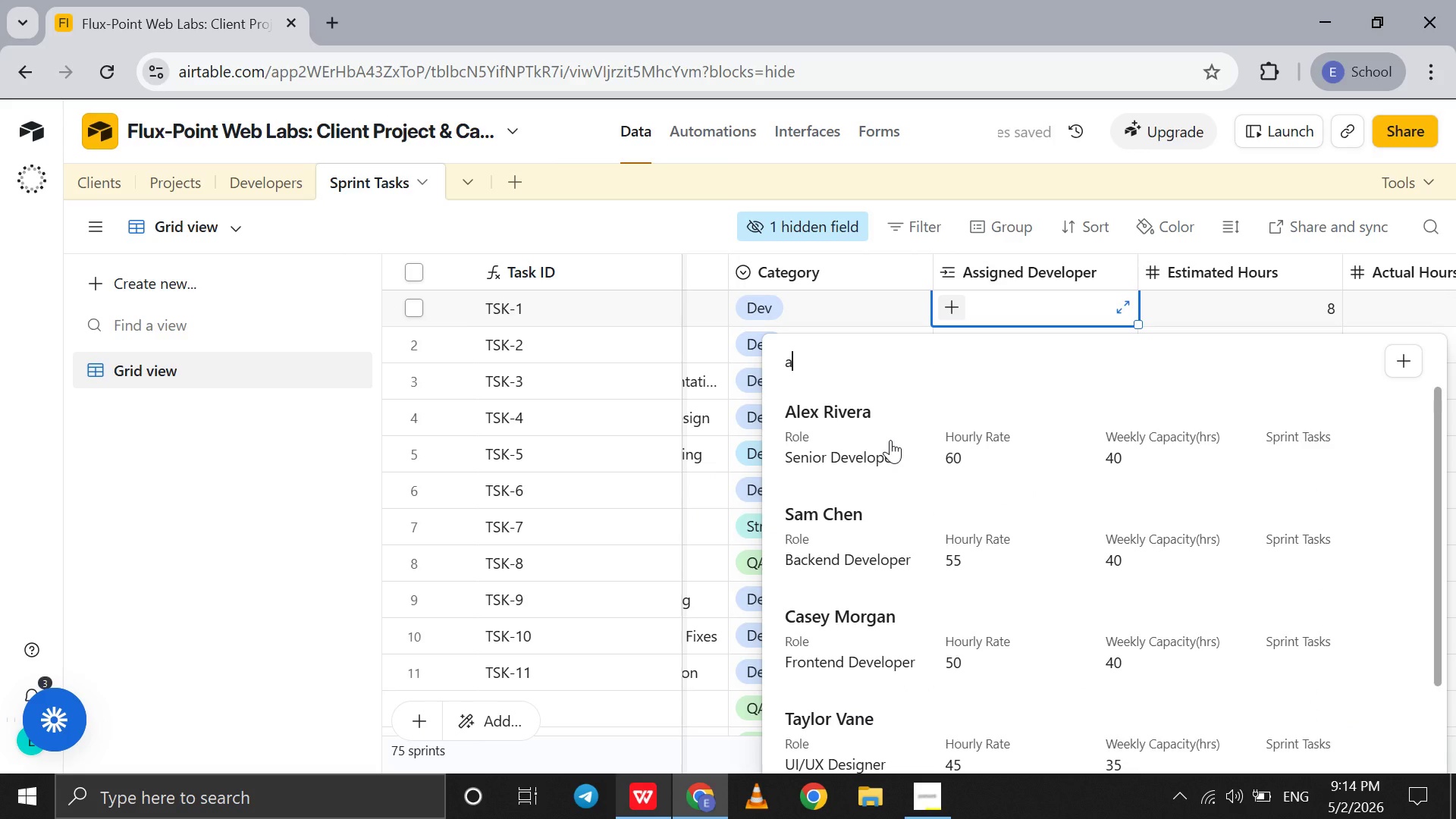 
left_click([890, 440])
 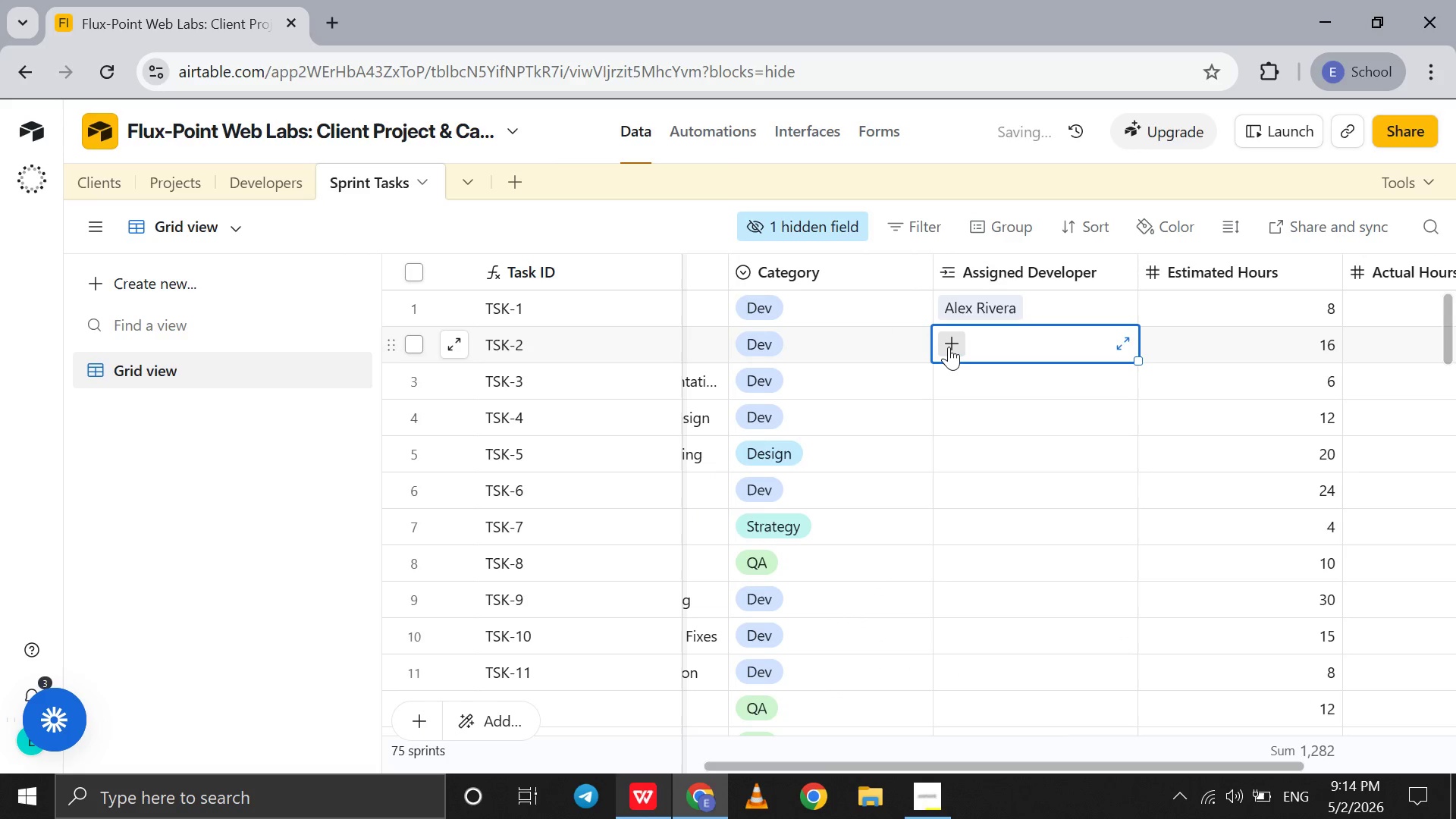 
double_click([949, 347])
 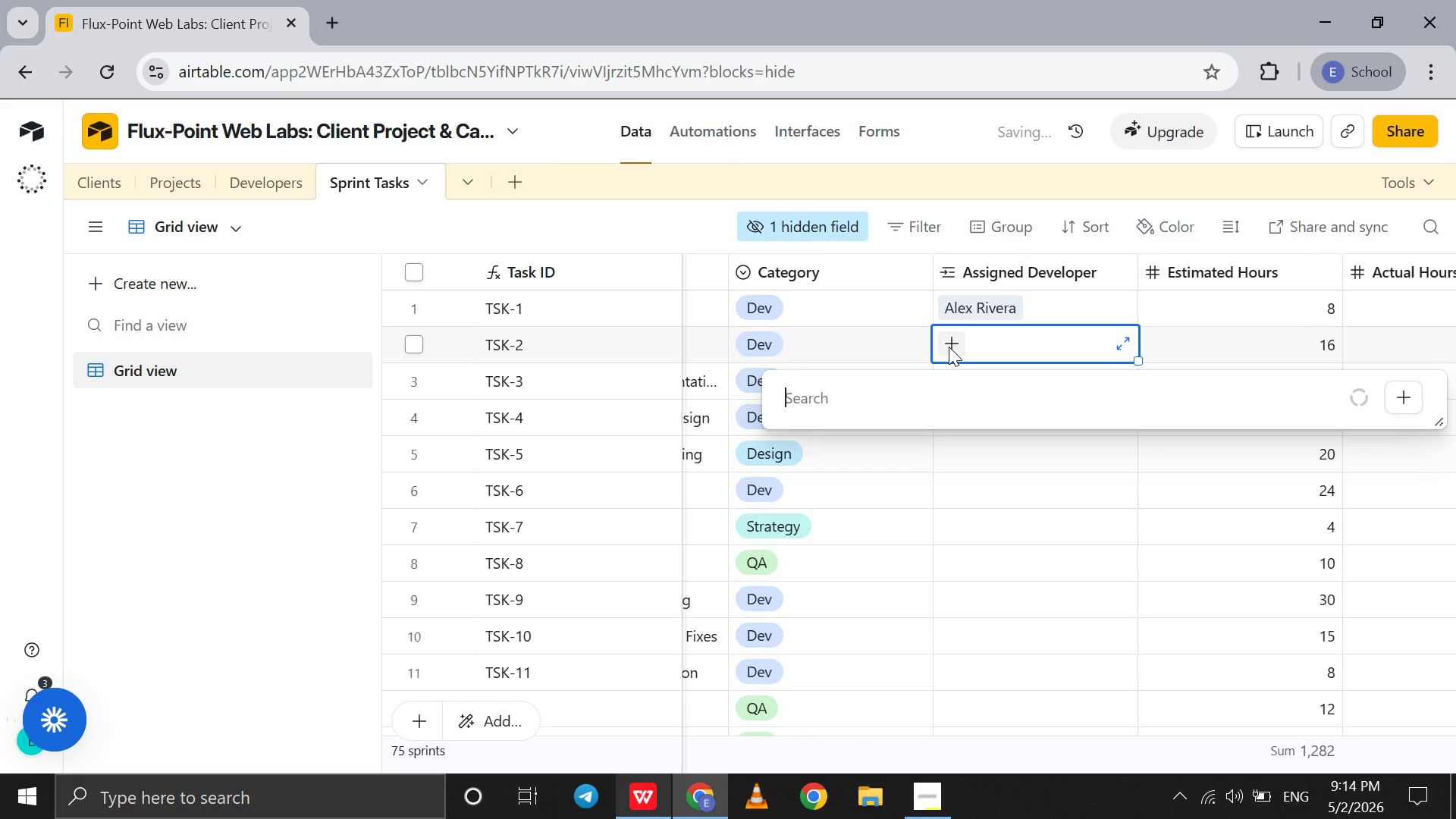 
key(A)
 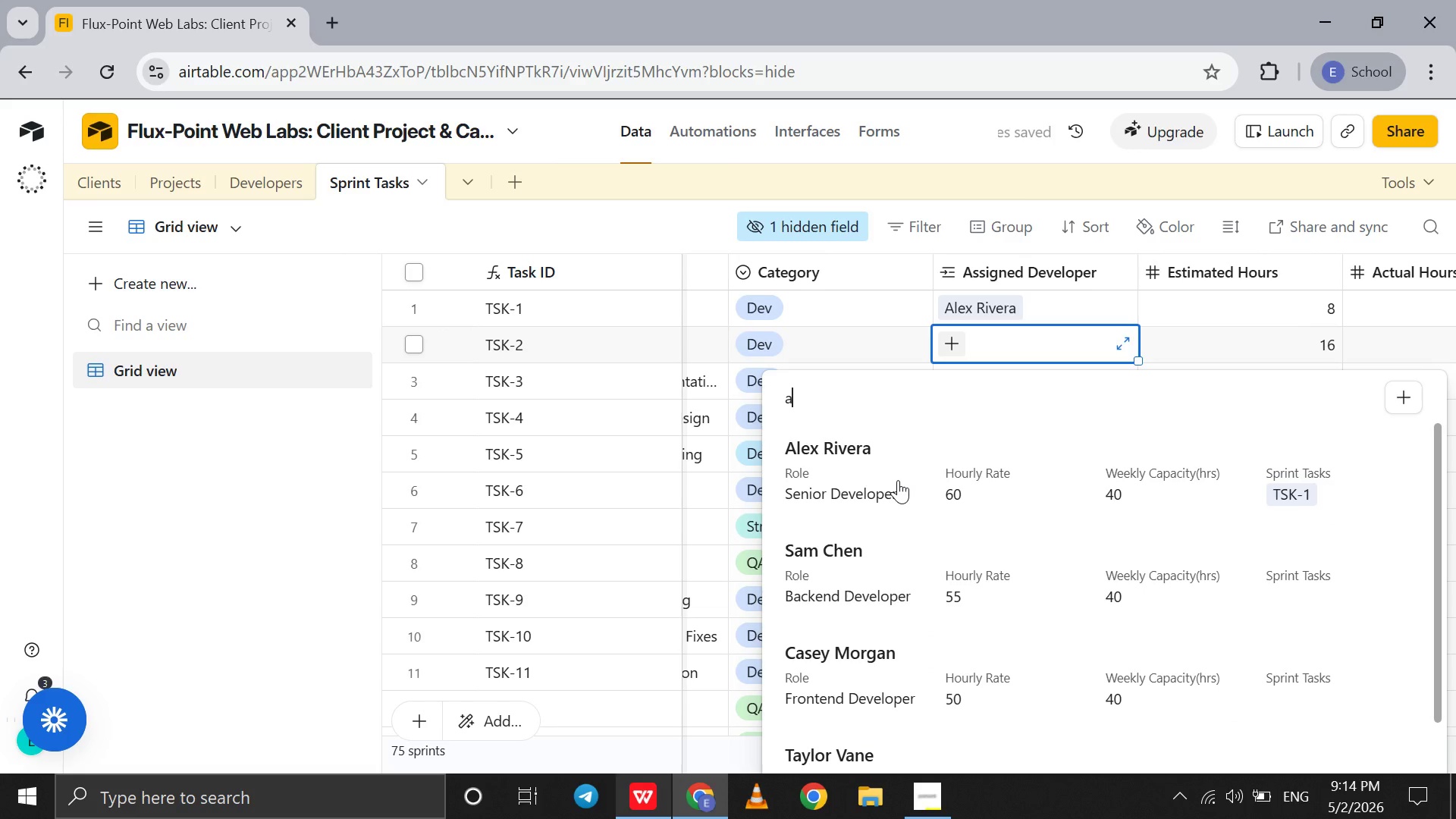 
left_click([898, 480])
 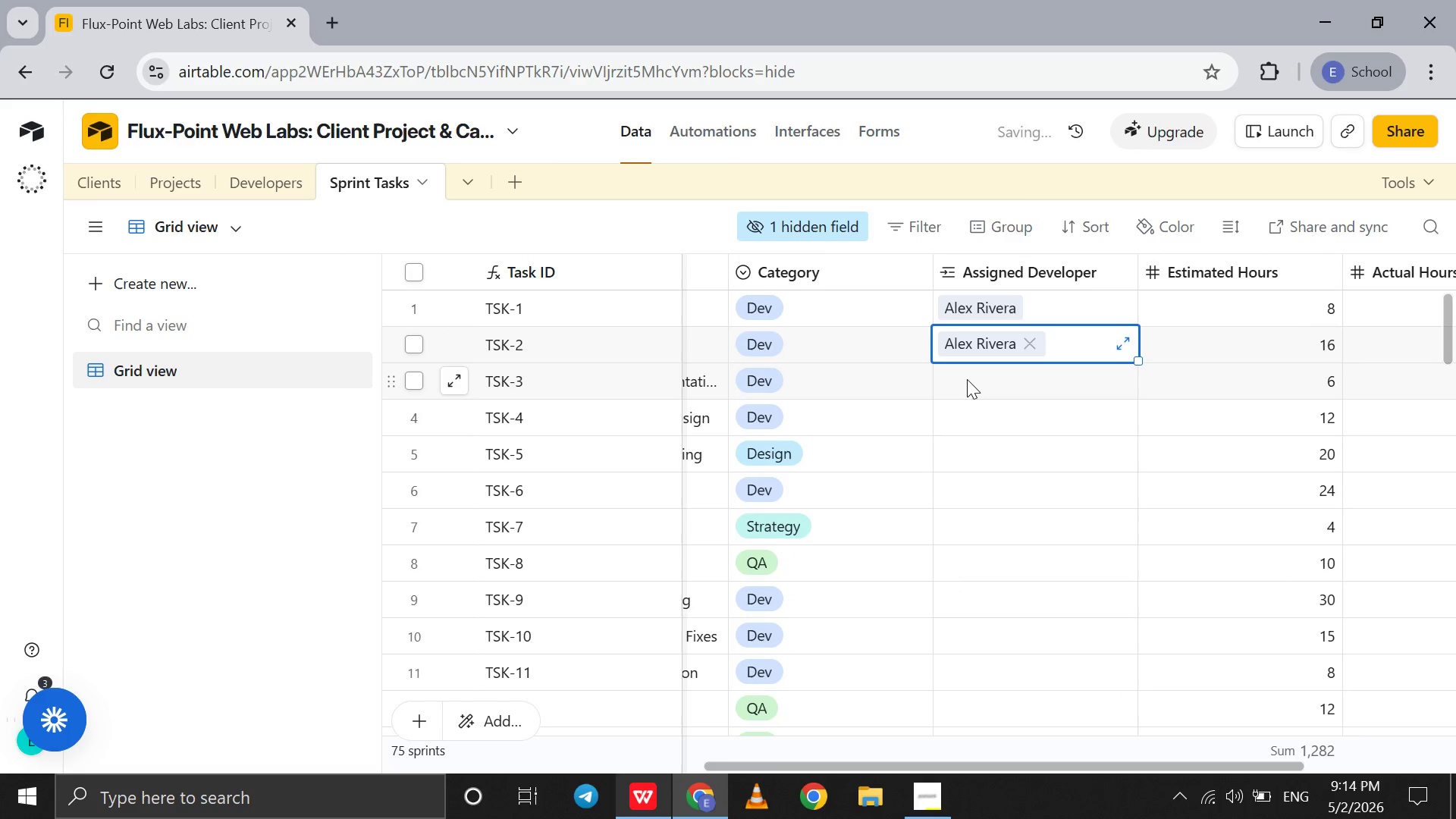 
left_click([967, 379])
 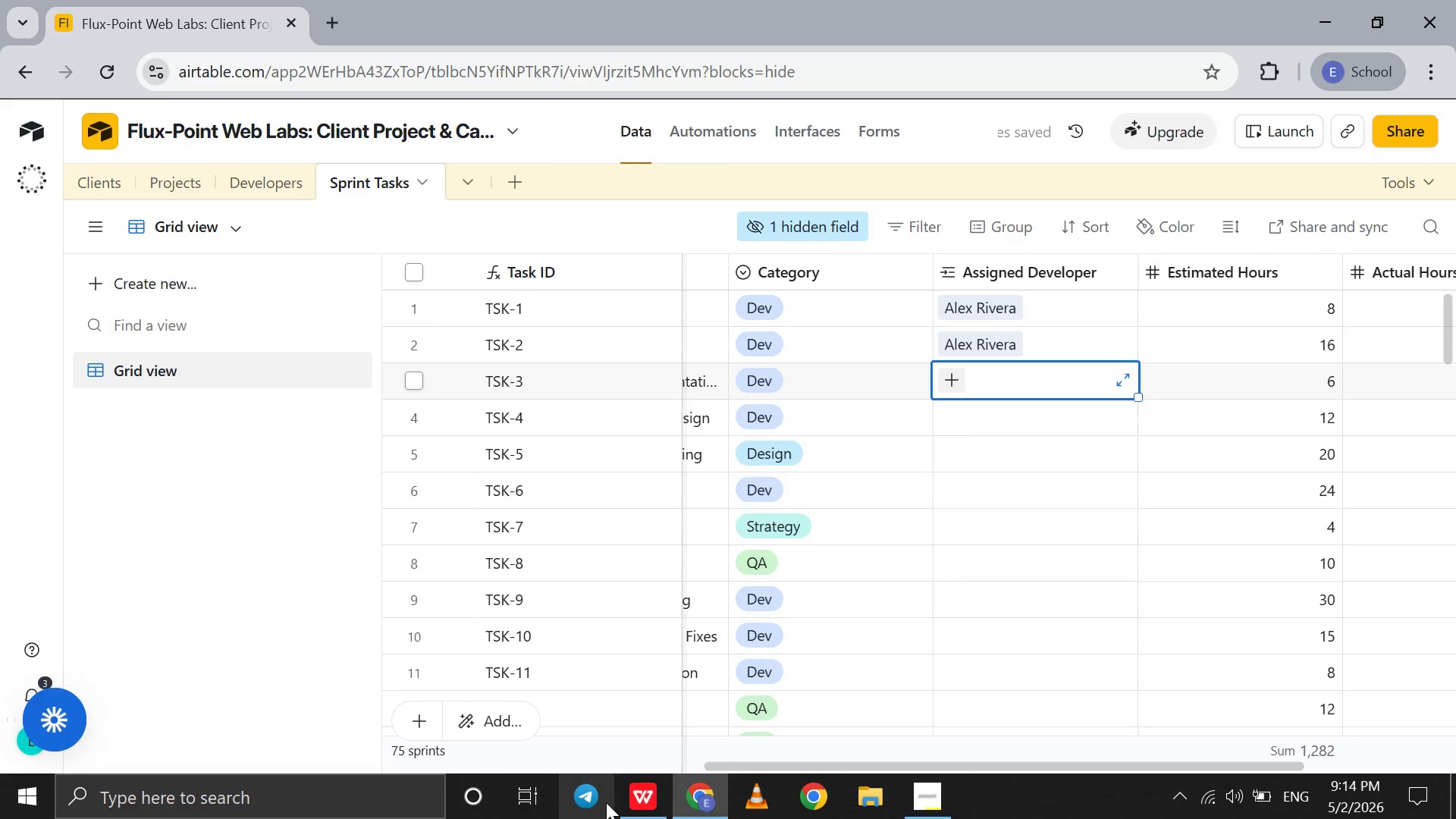 
left_click([632, 798])
 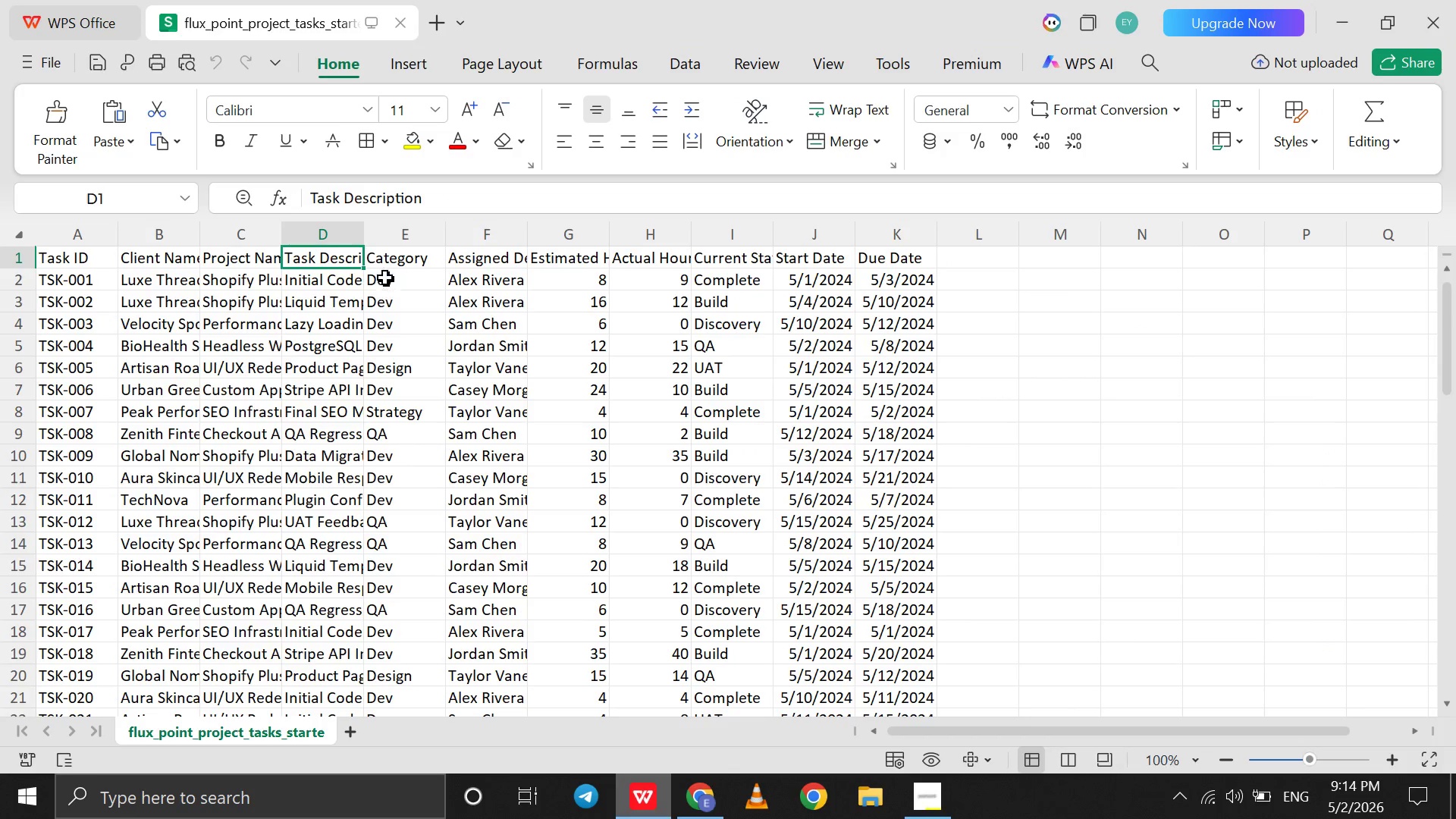 
left_click([391, 247])
 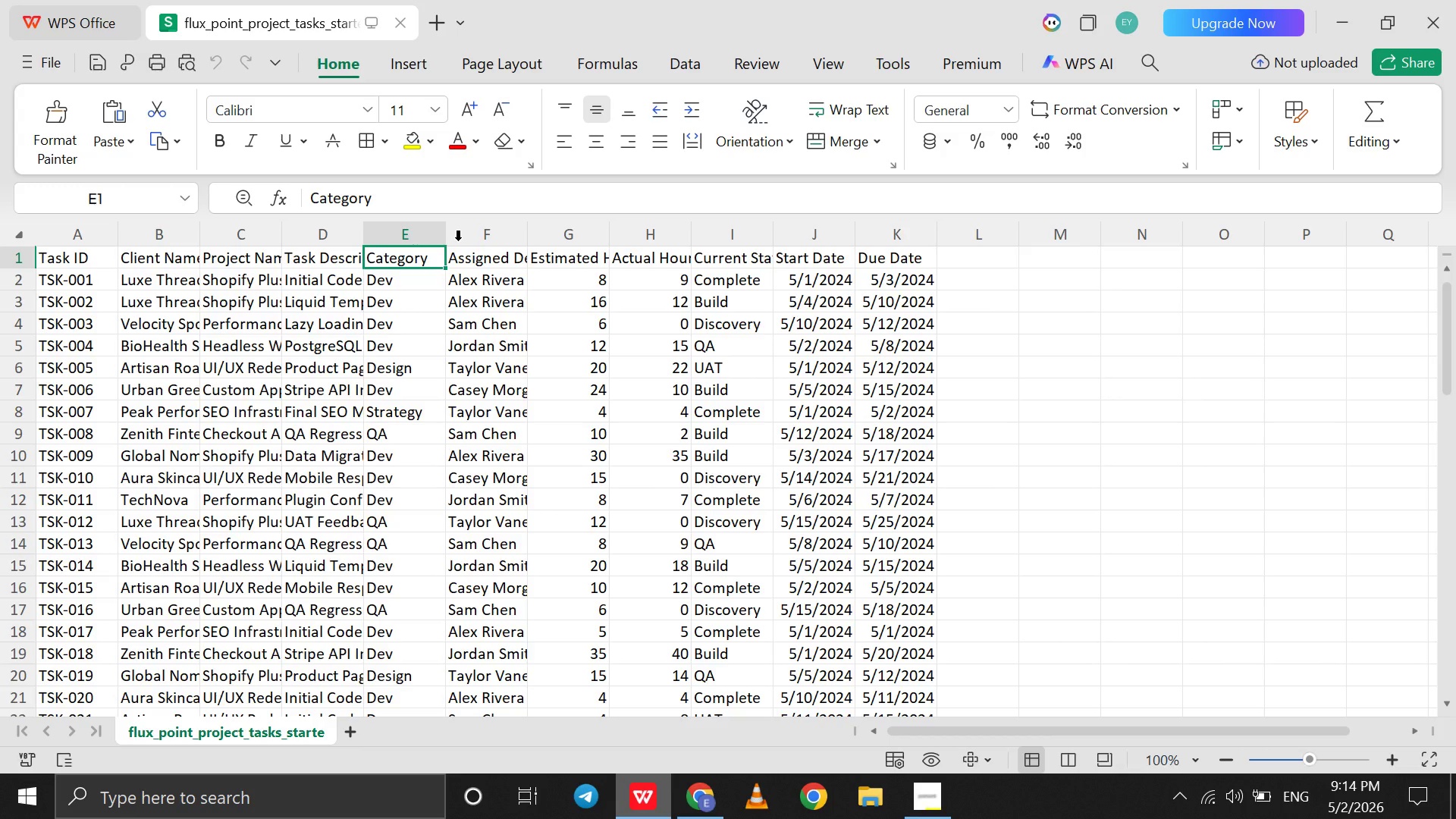 
left_click([458, 241])
 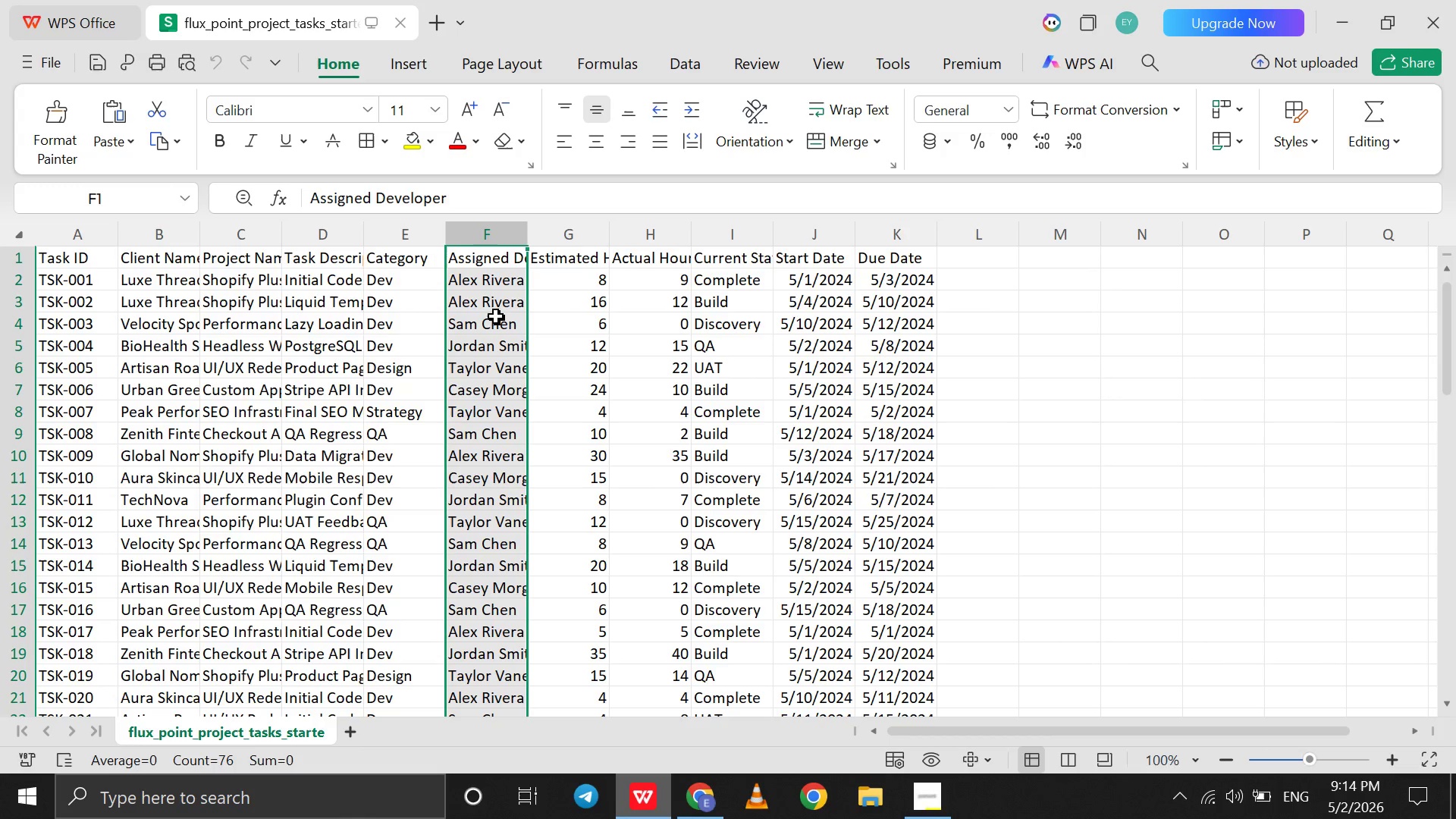 
left_click([496, 315])
 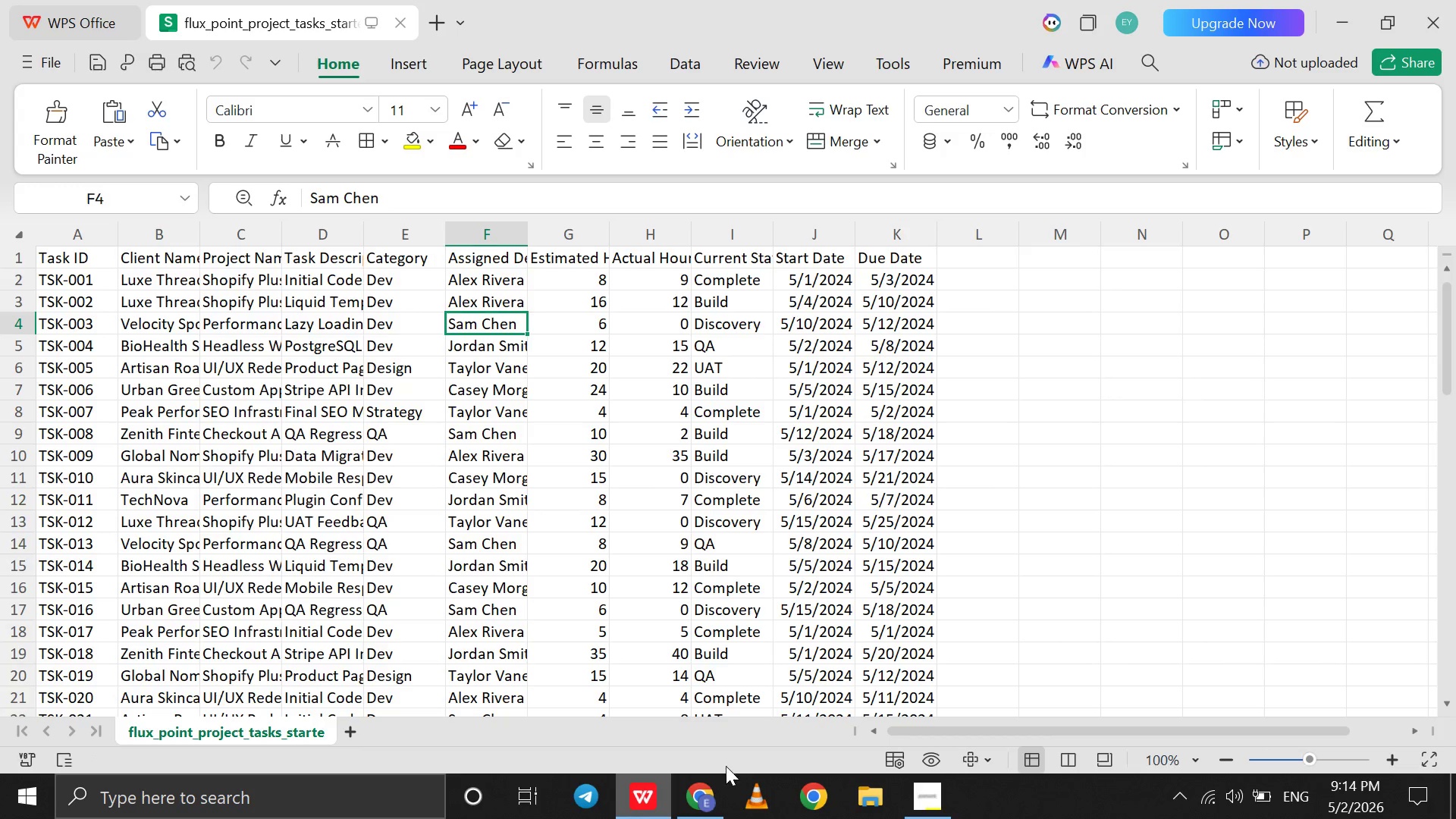 
left_click([704, 799])
 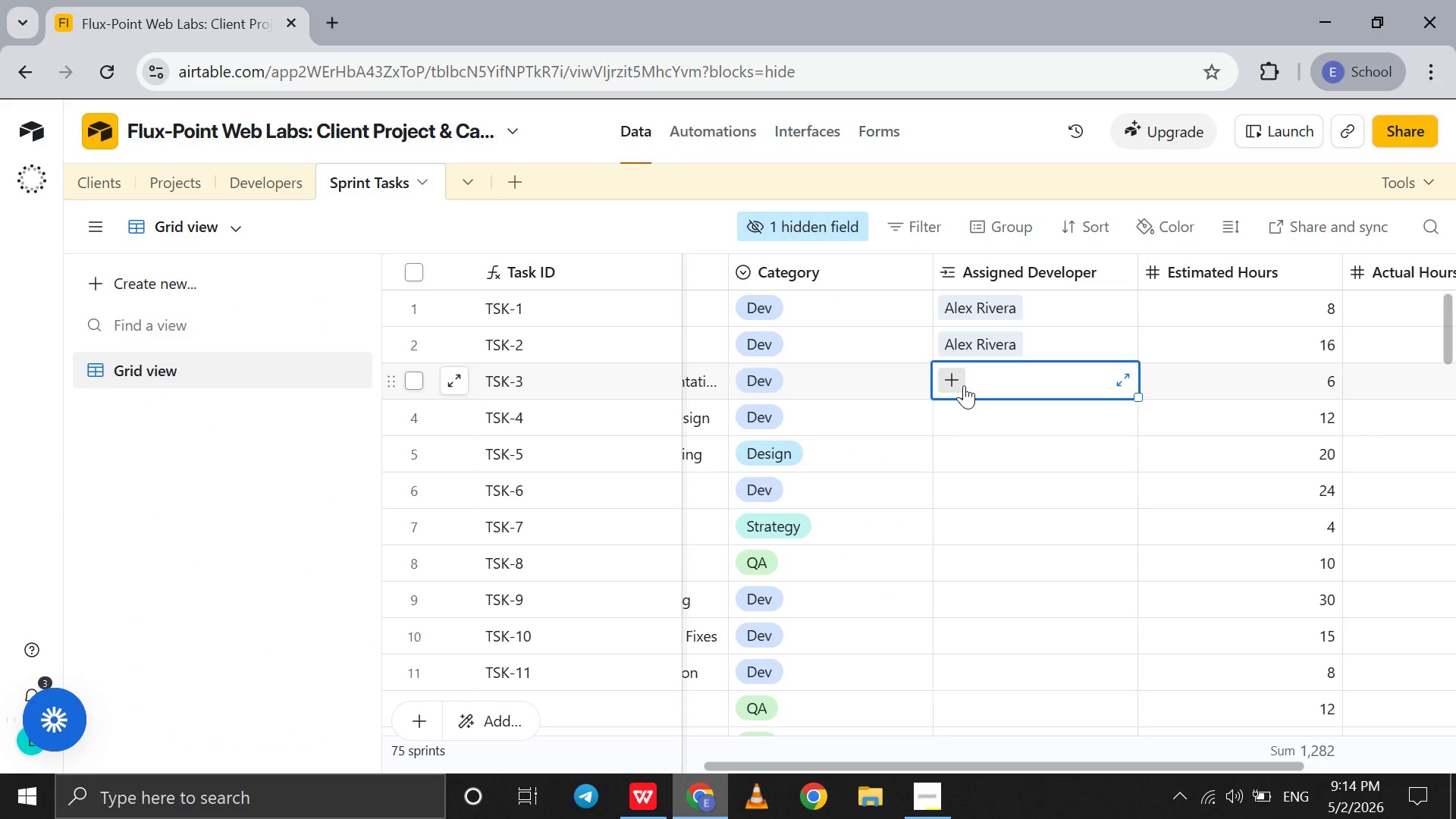 
left_click([962, 384])
 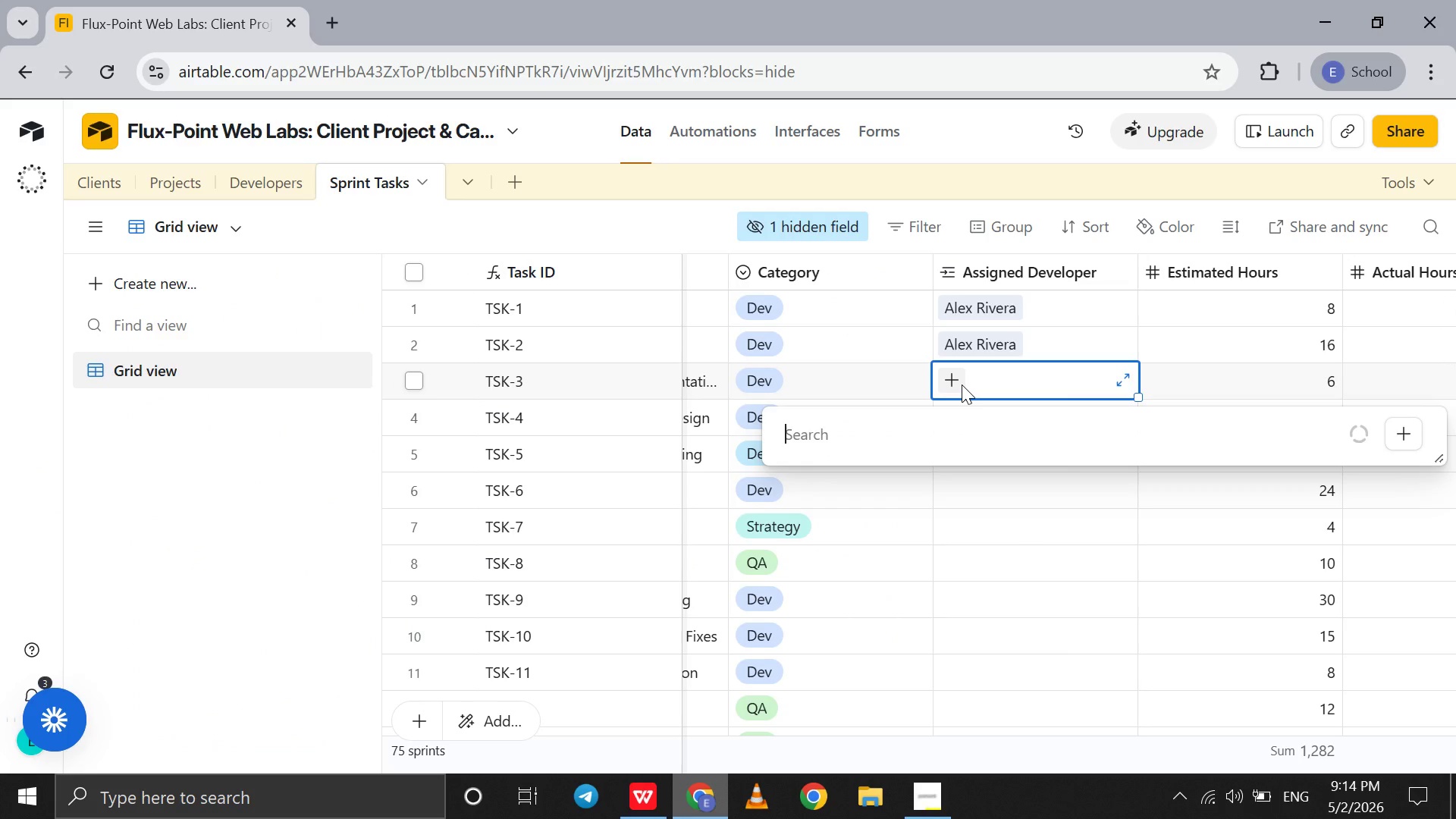 
key(S)
 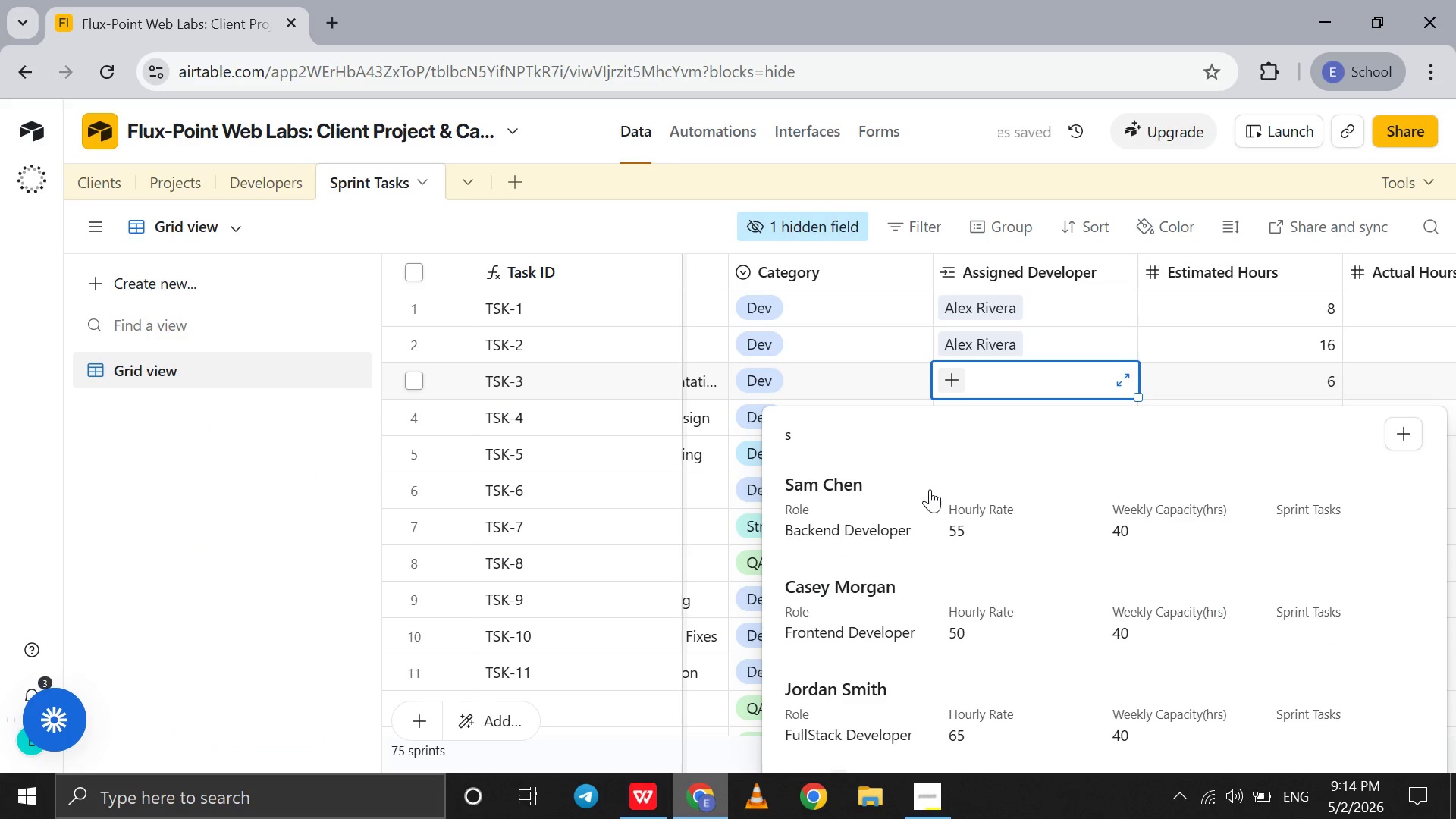 
left_click([925, 494])
 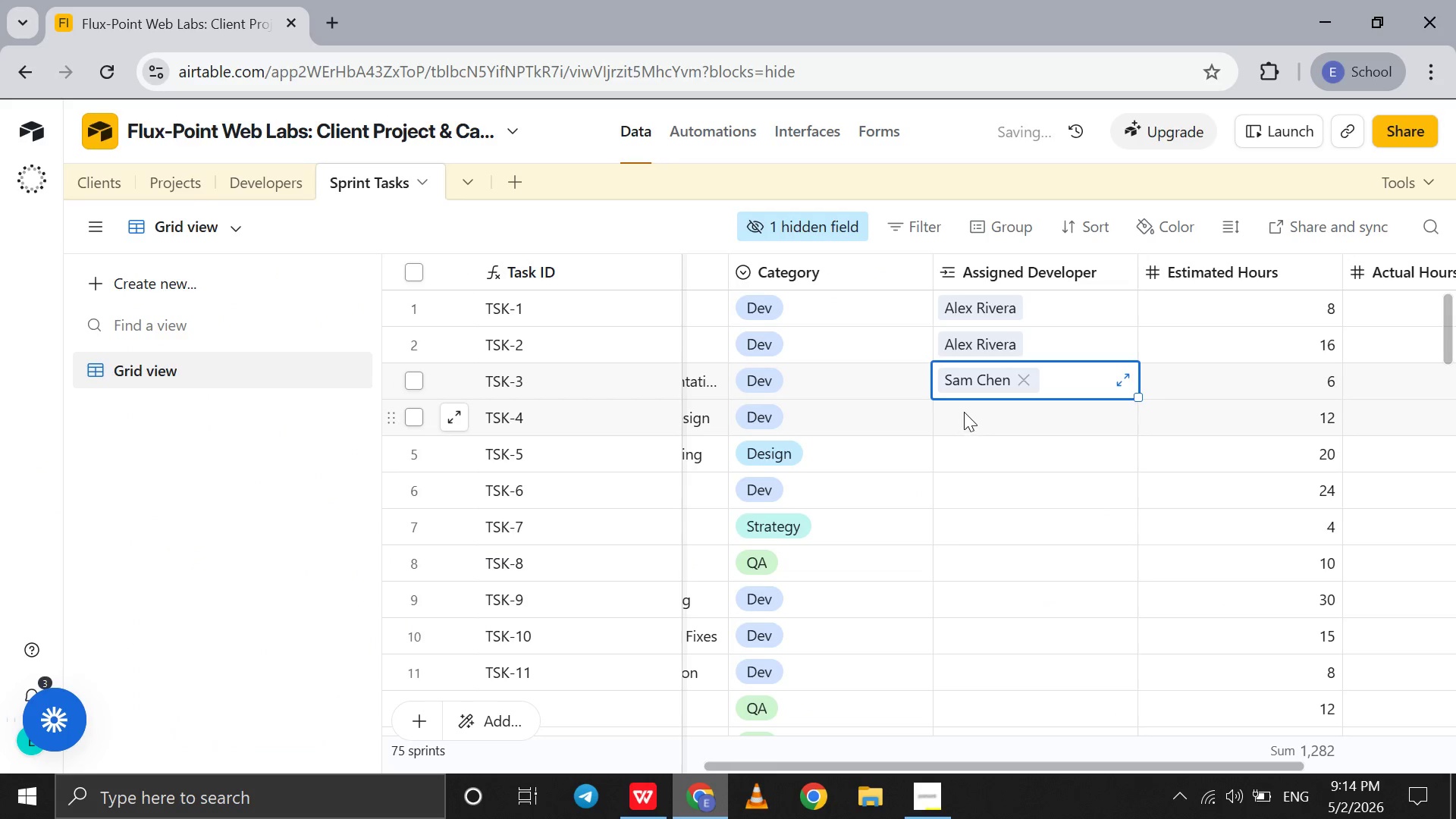 
left_click([964, 412])
 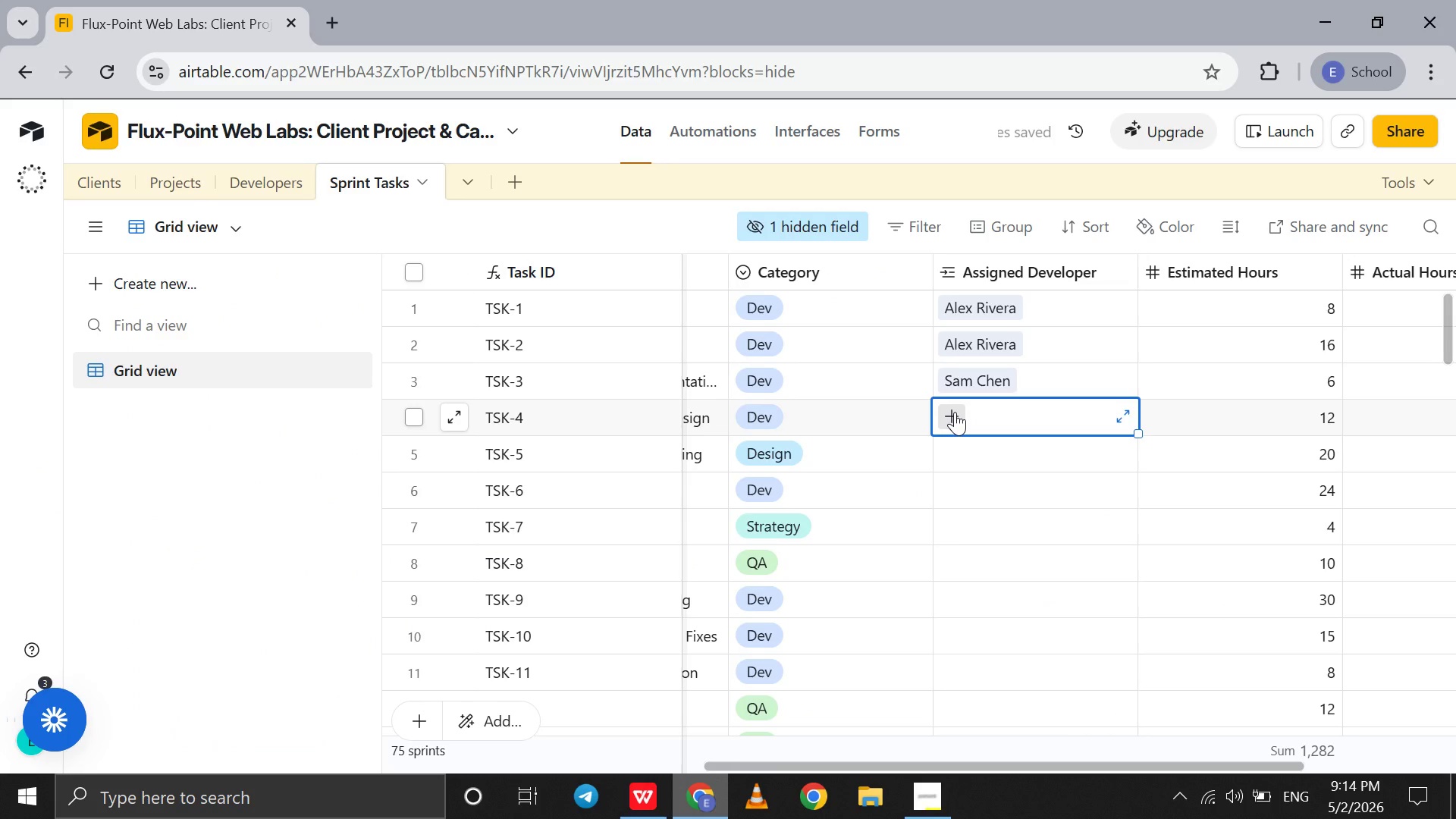 
left_click([955, 412])
 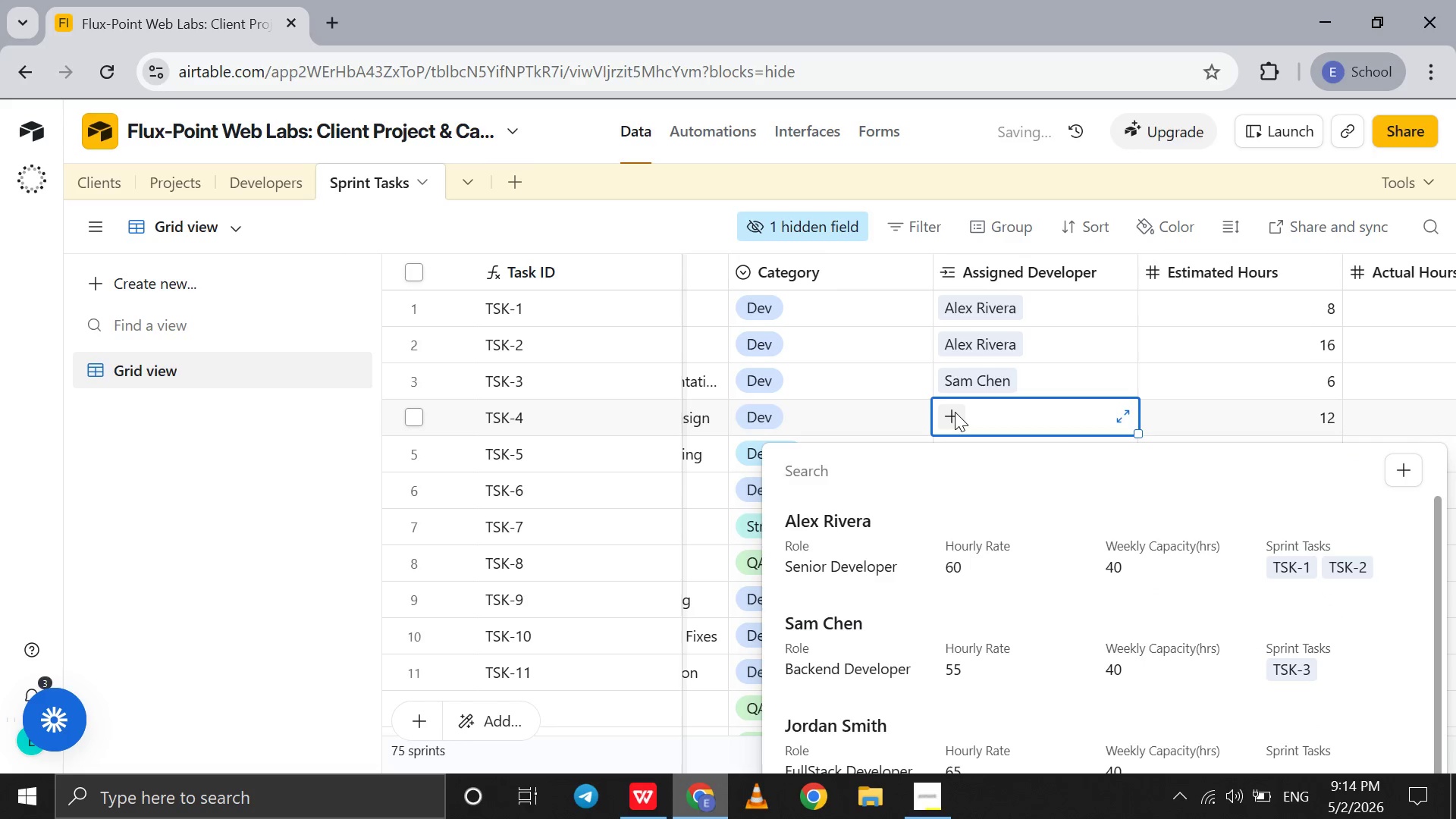 
key(J)
 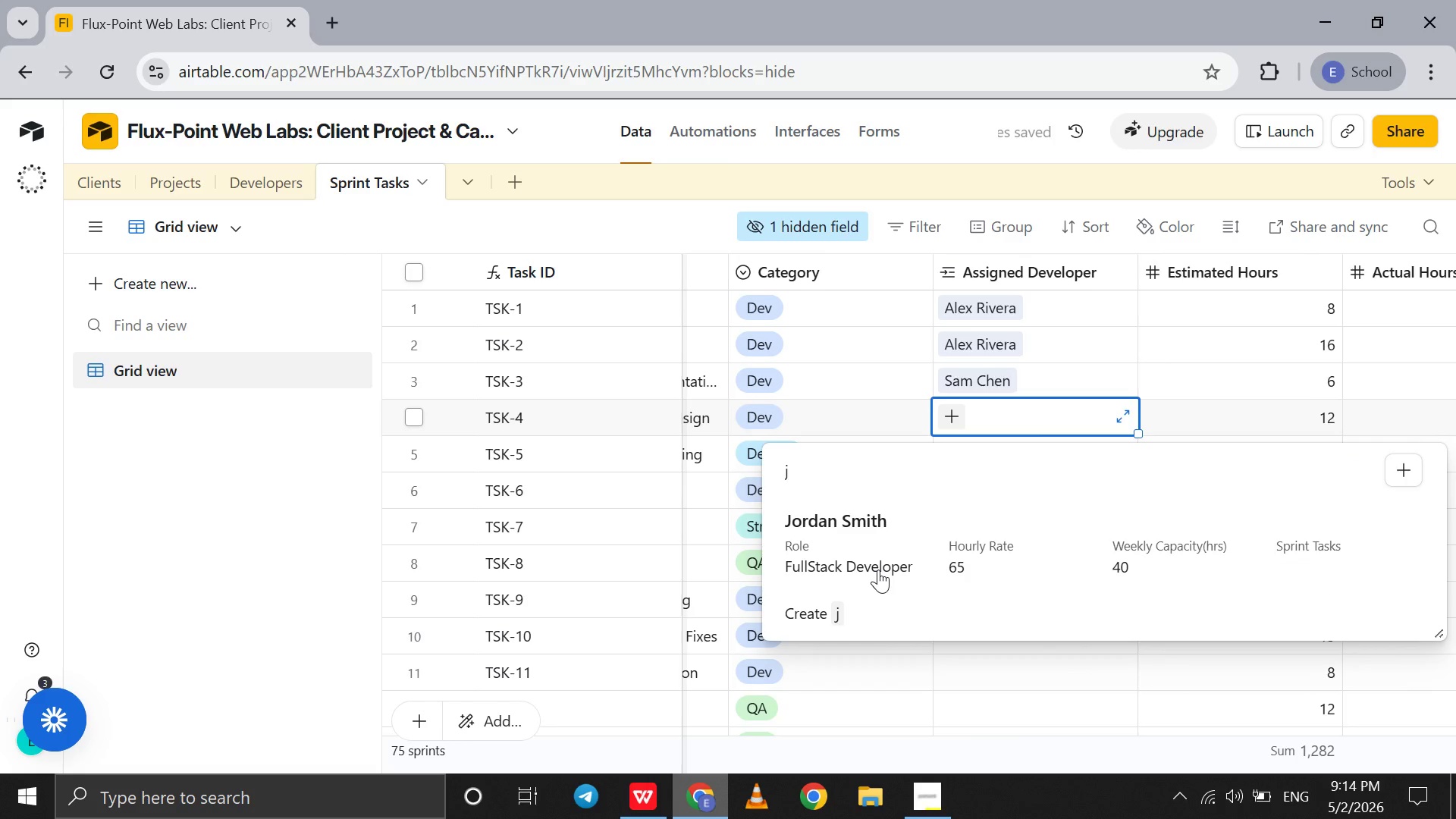 
left_click([878, 570])
 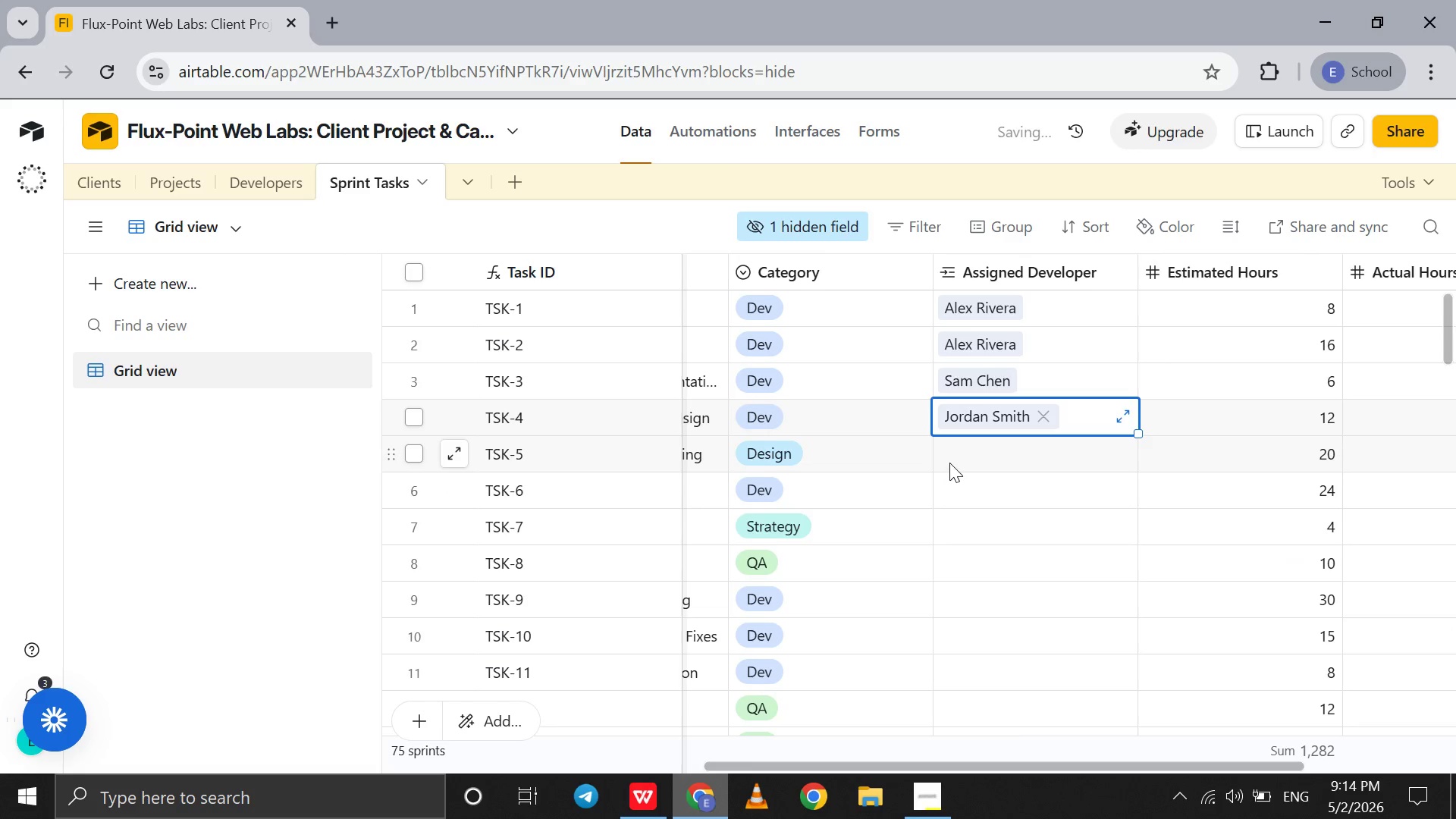 
left_click([949, 463])
 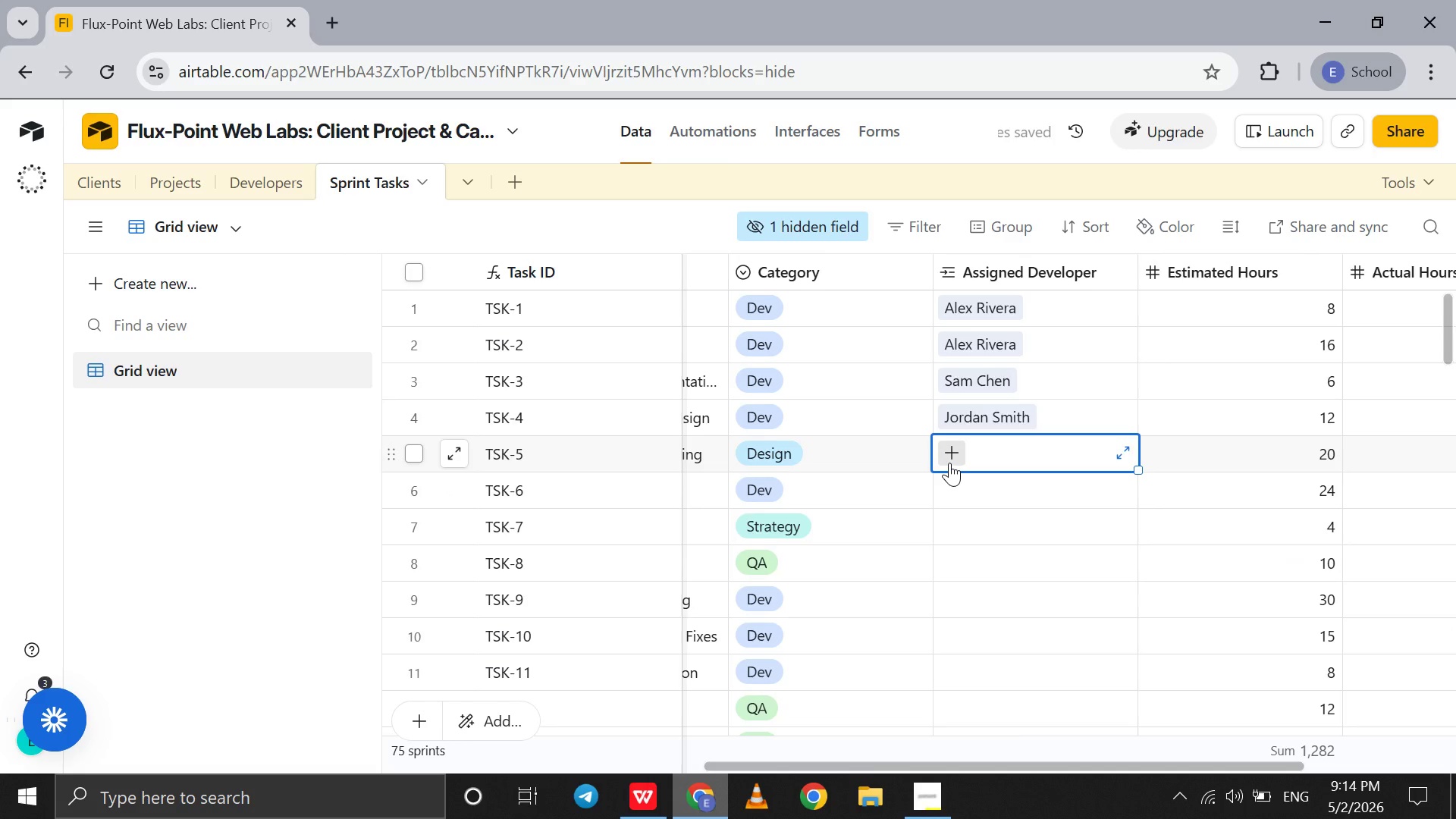 
key(T)
 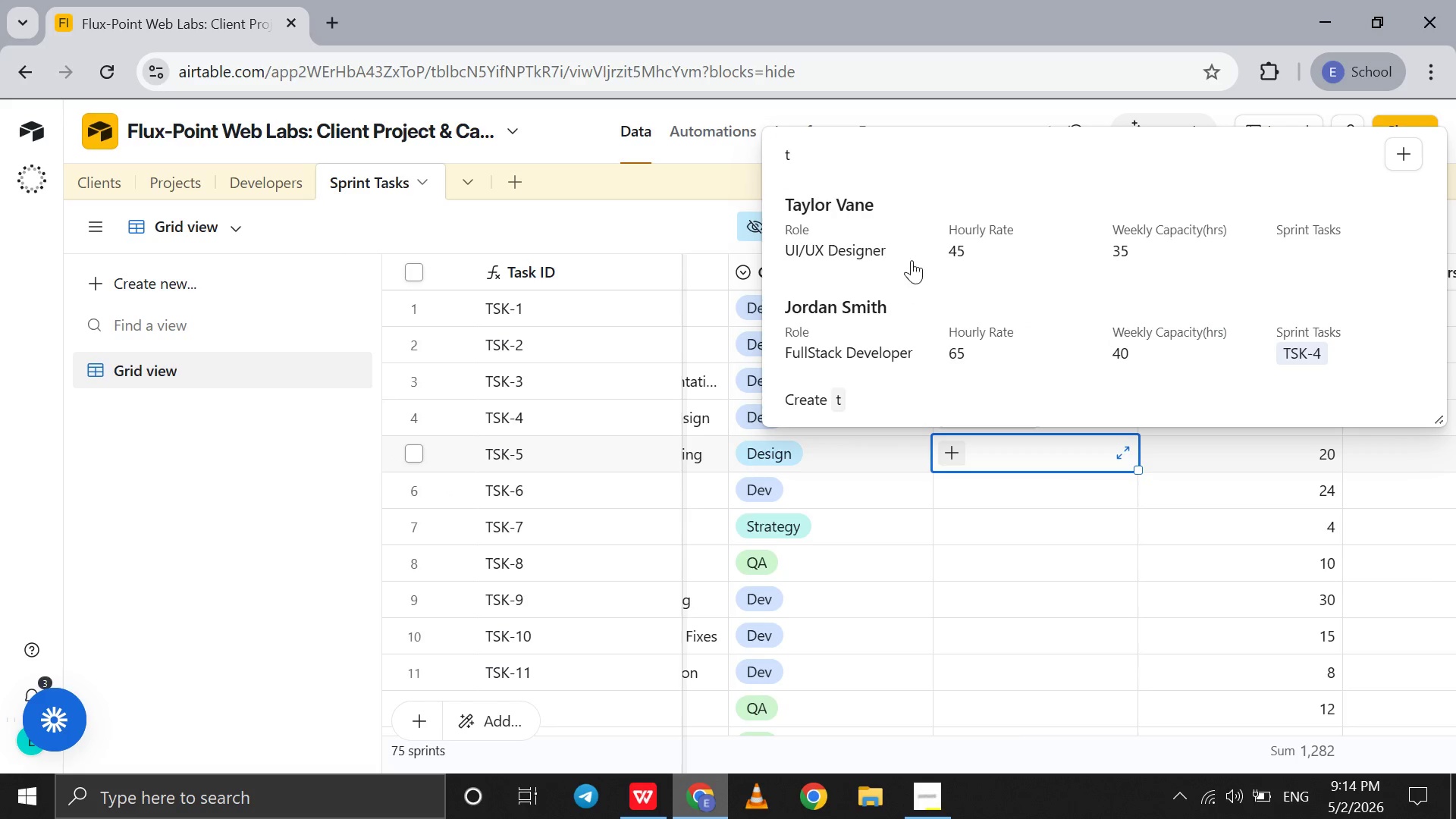 
left_click([928, 239])
 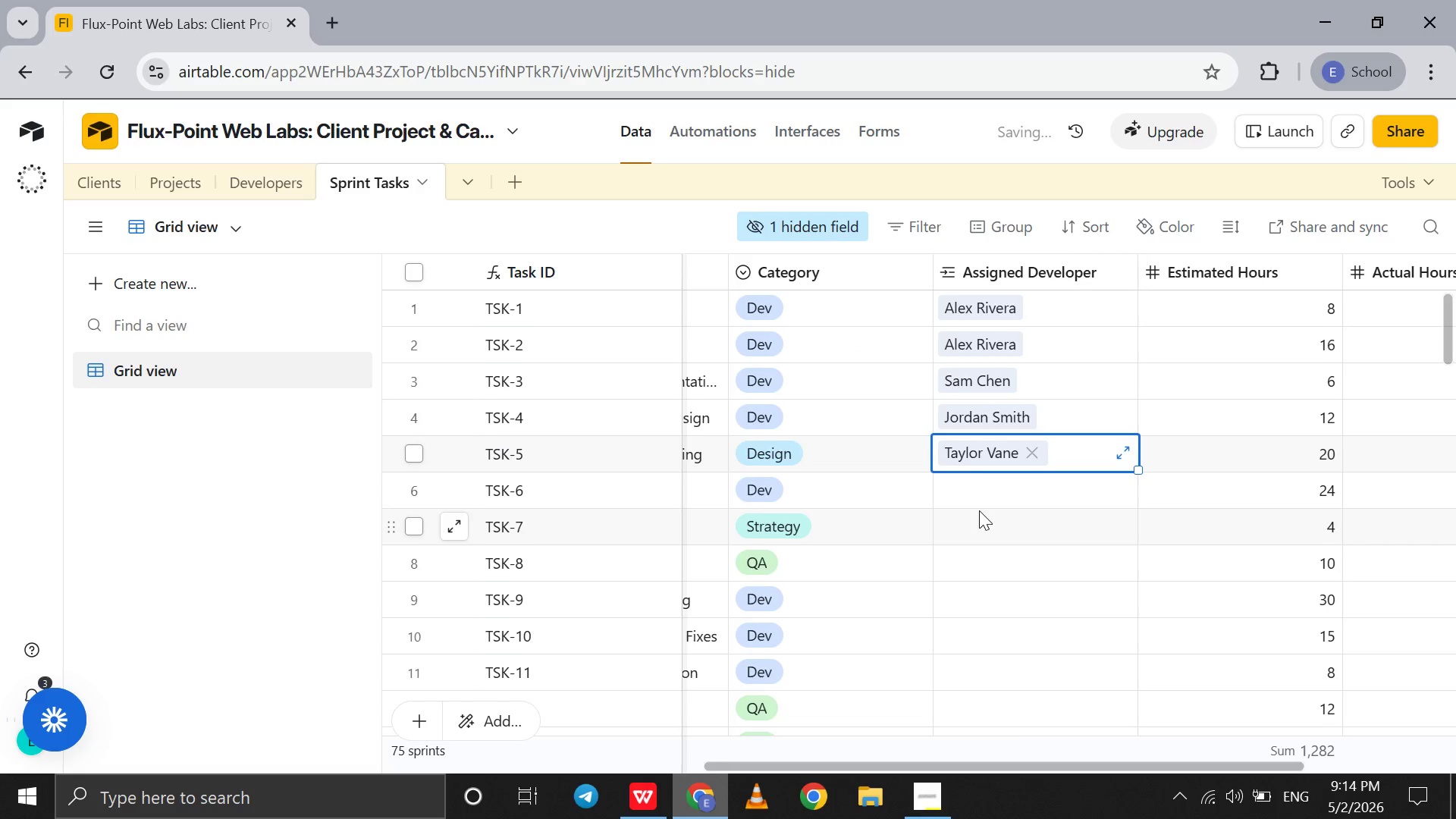 
scroll: coordinate [979, 510], scroll_direction: down, amount: 2.0
 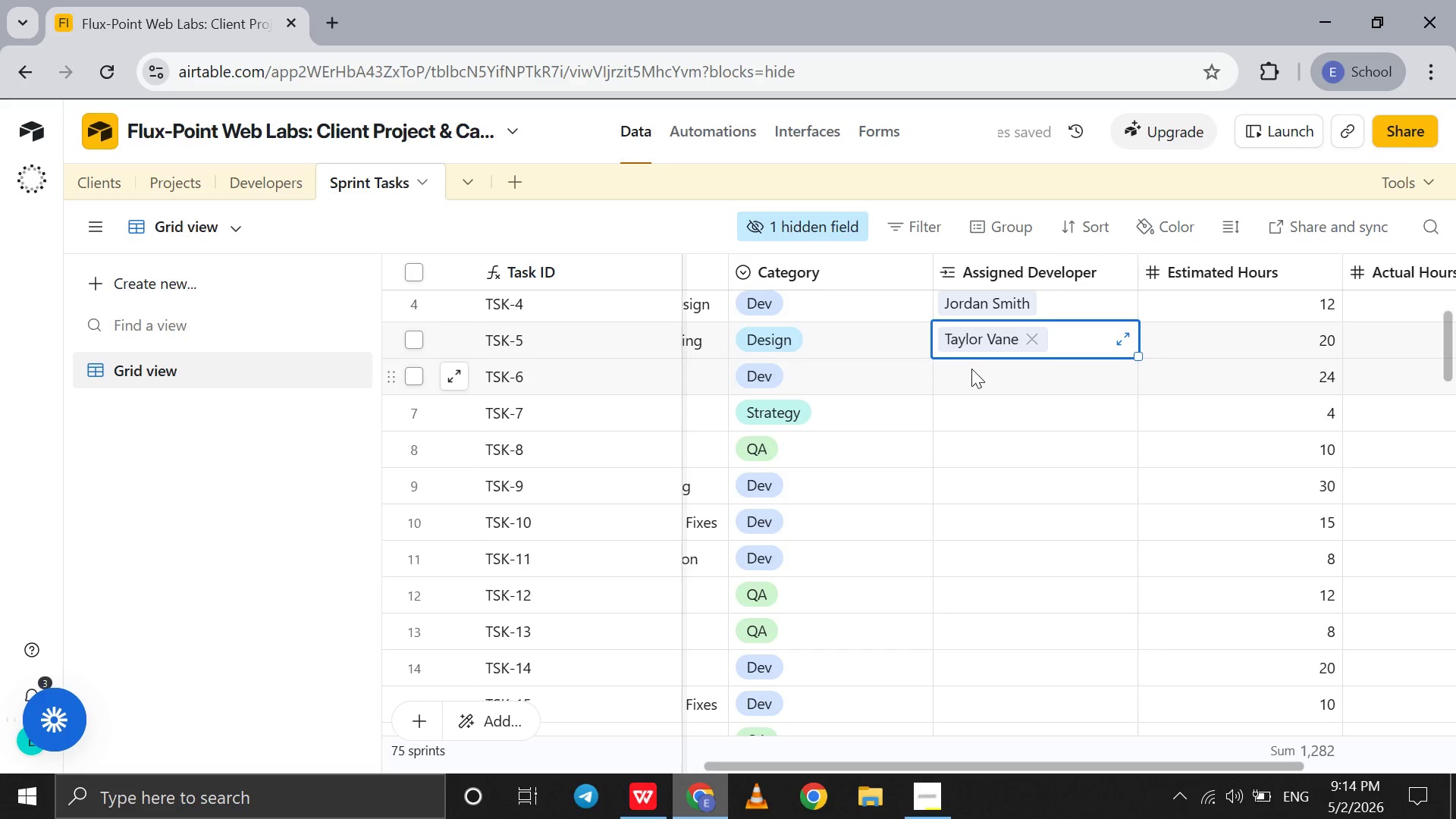 
left_click([971, 369])
 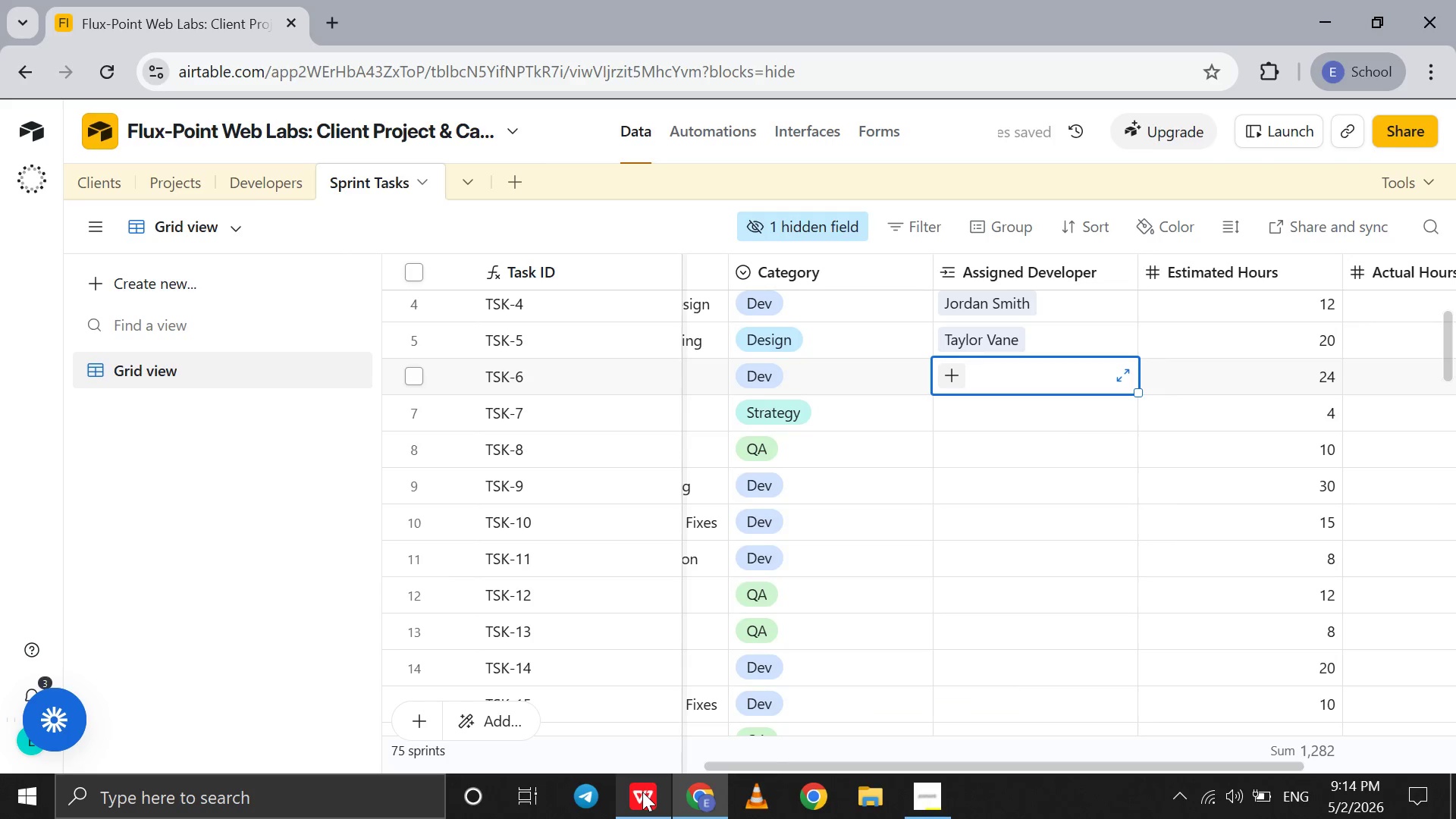 
left_click([642, 792])
 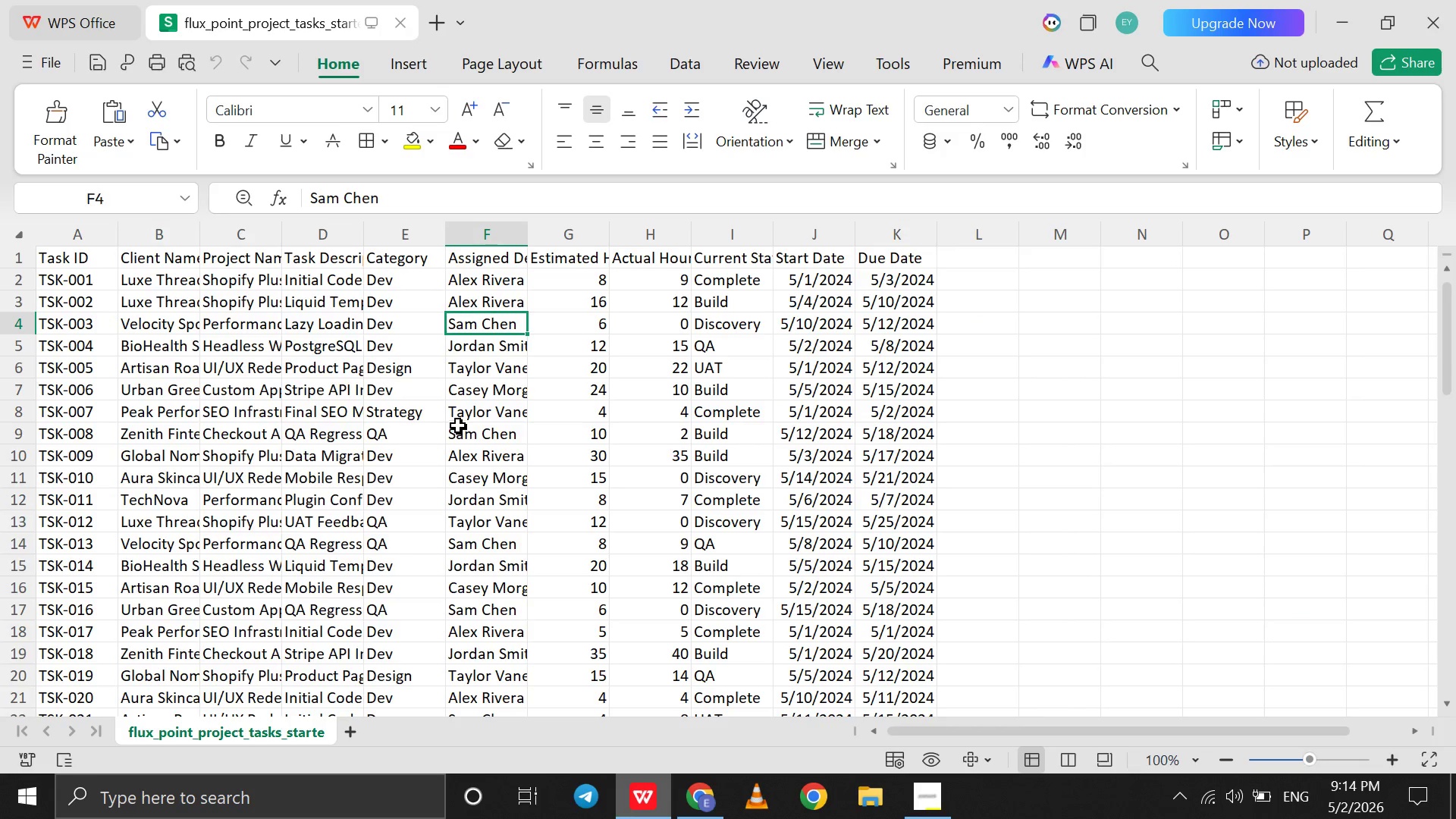 
left_click([487, 389])
 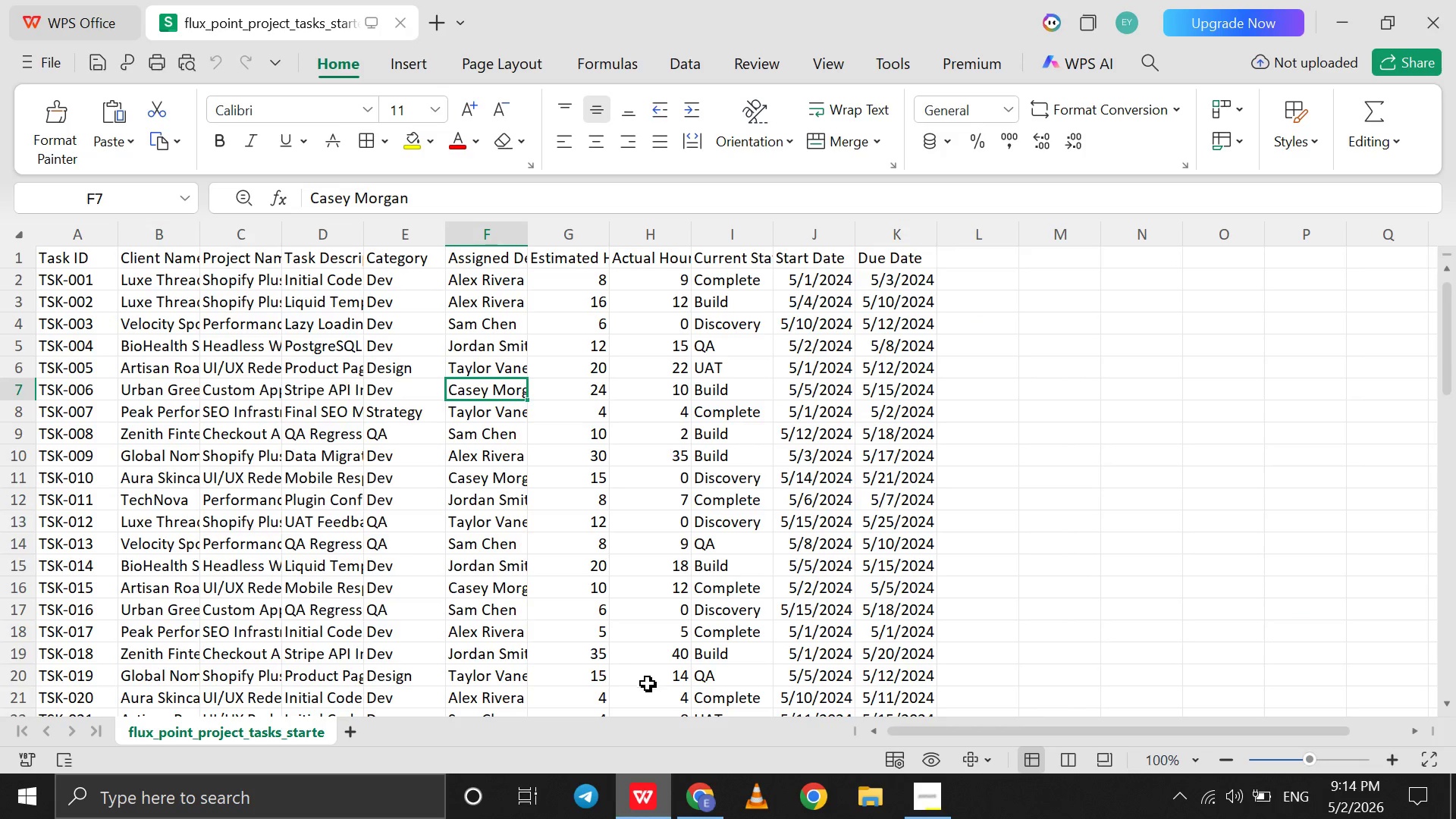 
left_click([698, 817])
 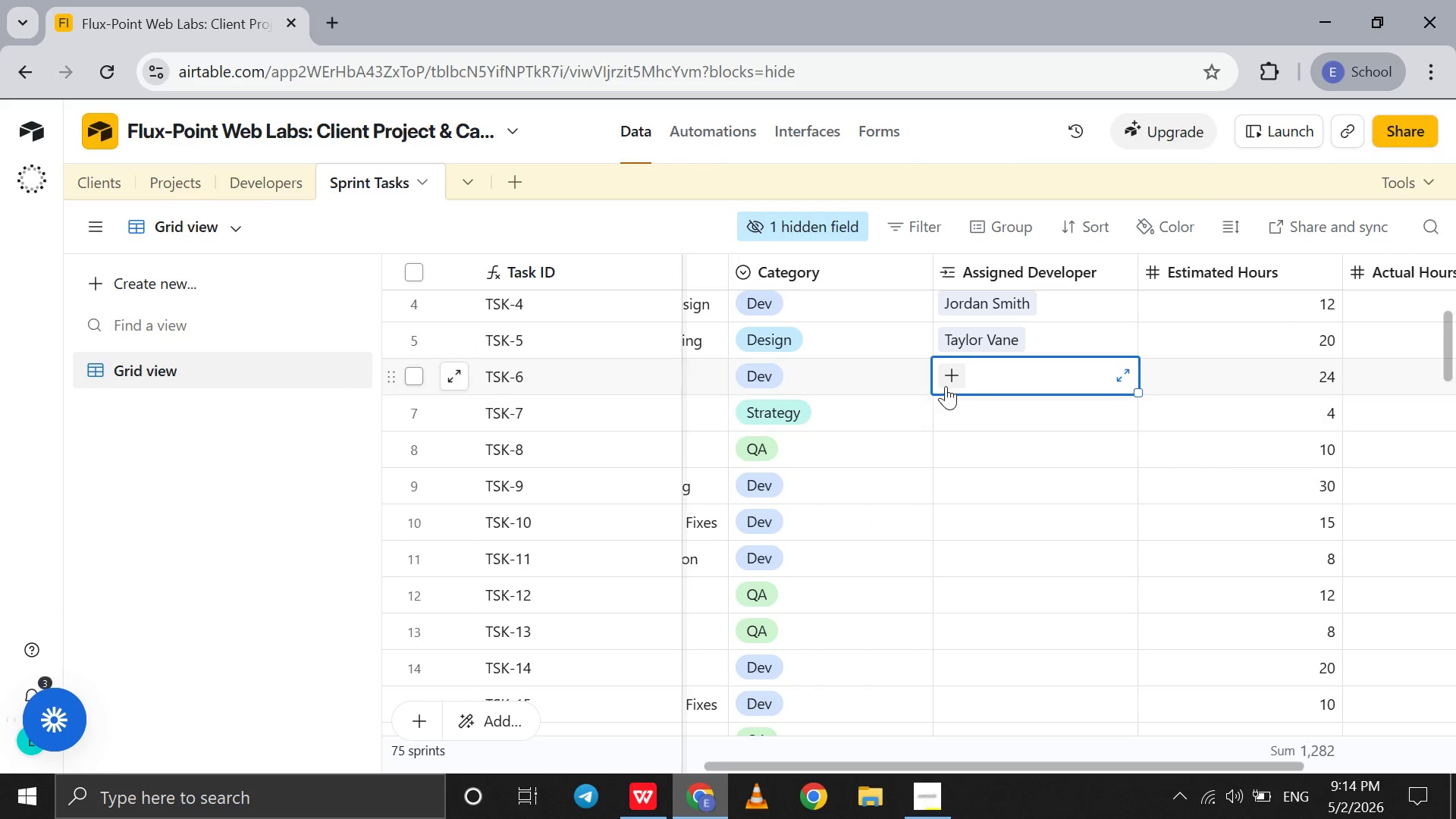 
left_click([946, 386])
 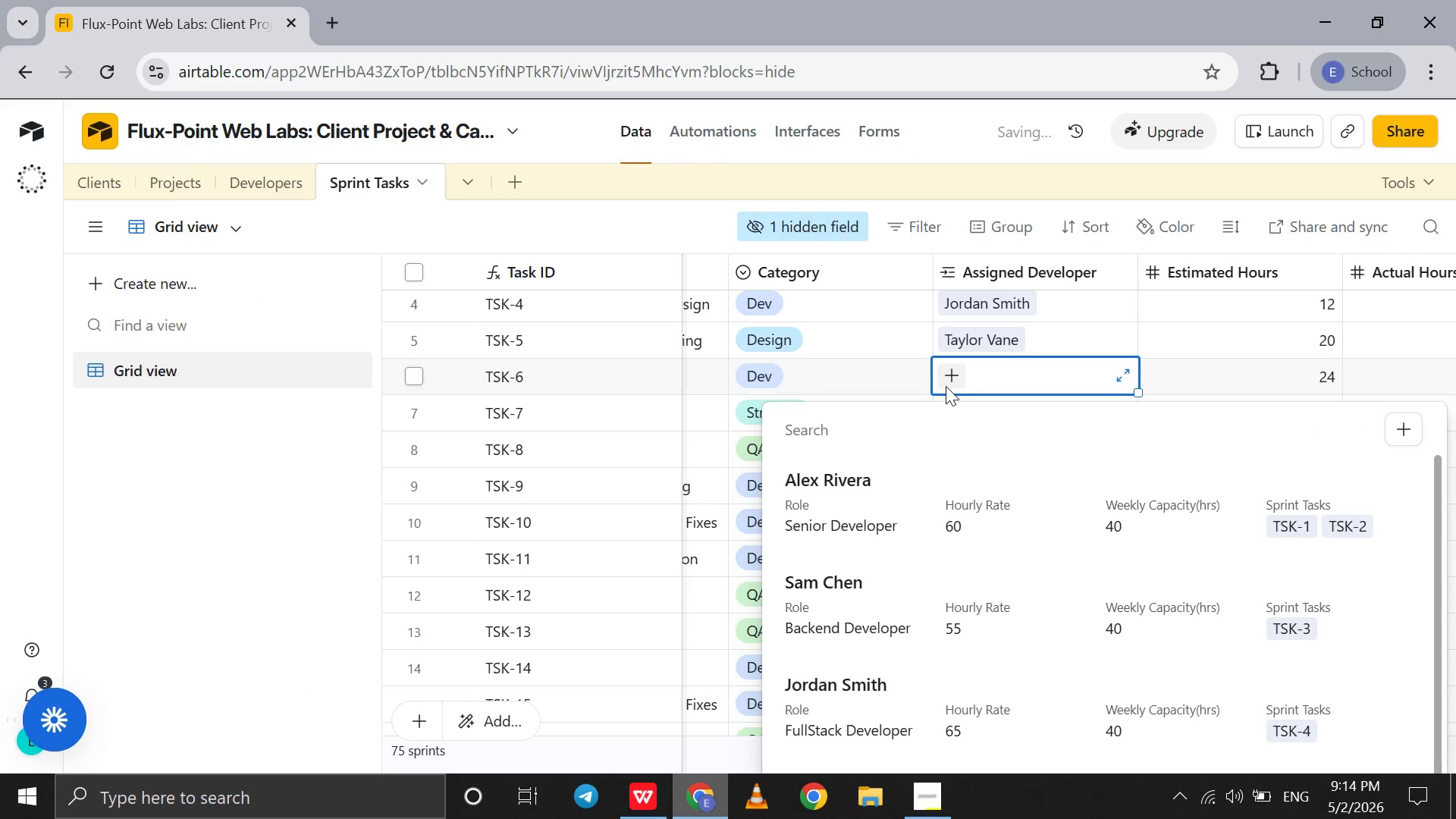 
key(C)
 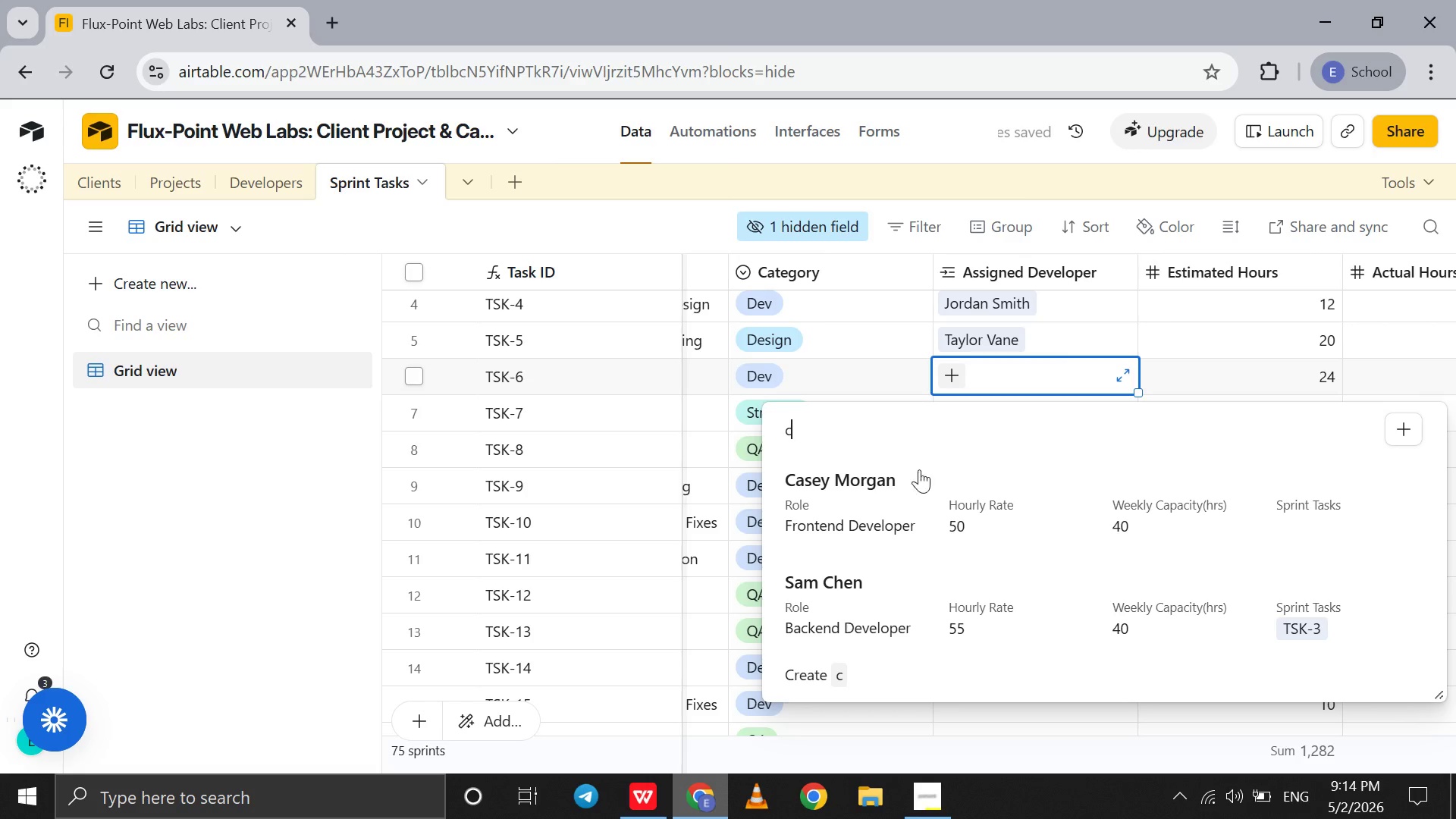 
left_click([913, 481])
 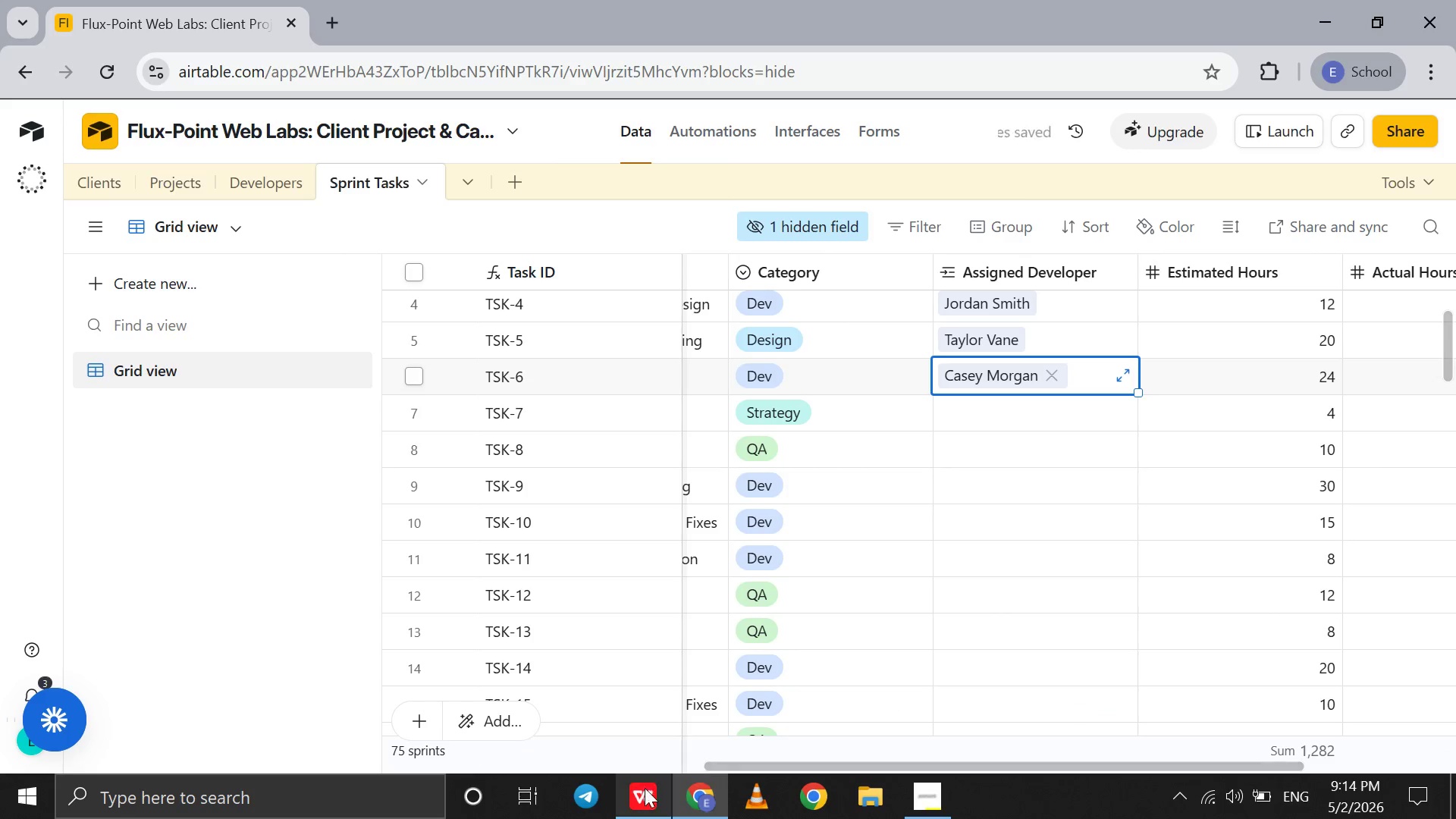 
left_click([645, 792])
 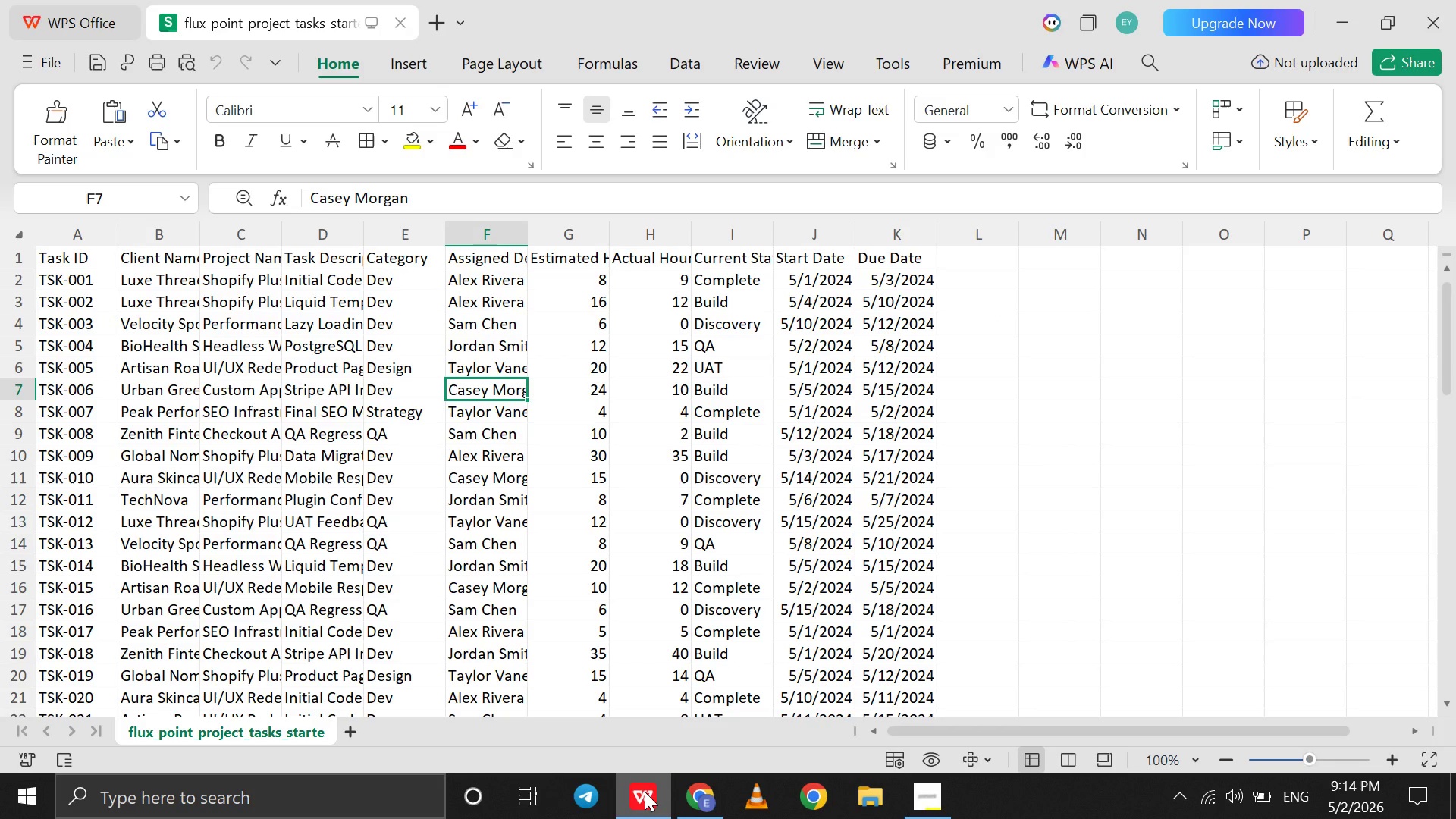 
left_click([645, 792])
 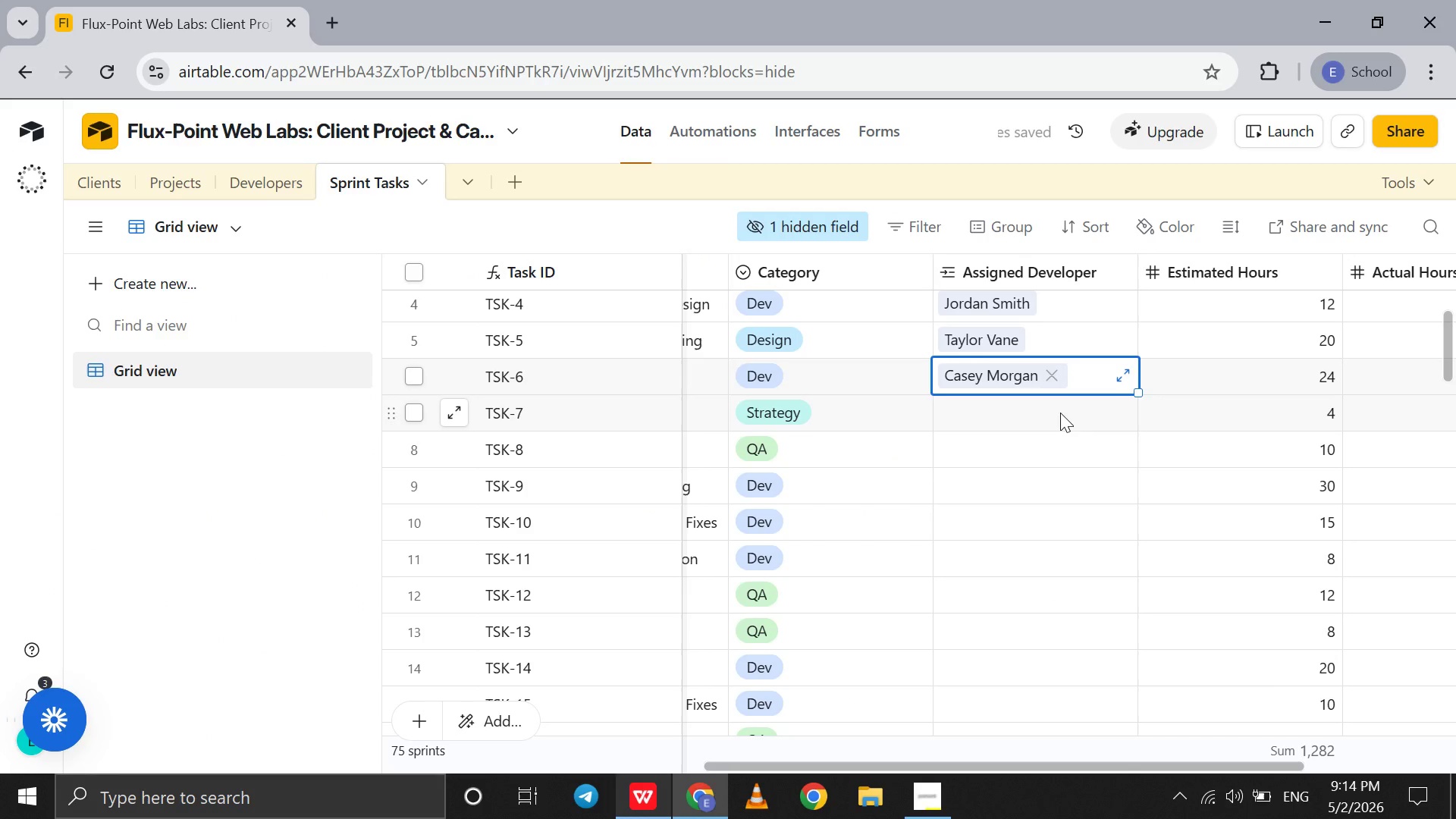 
left_click([1060, 413])
 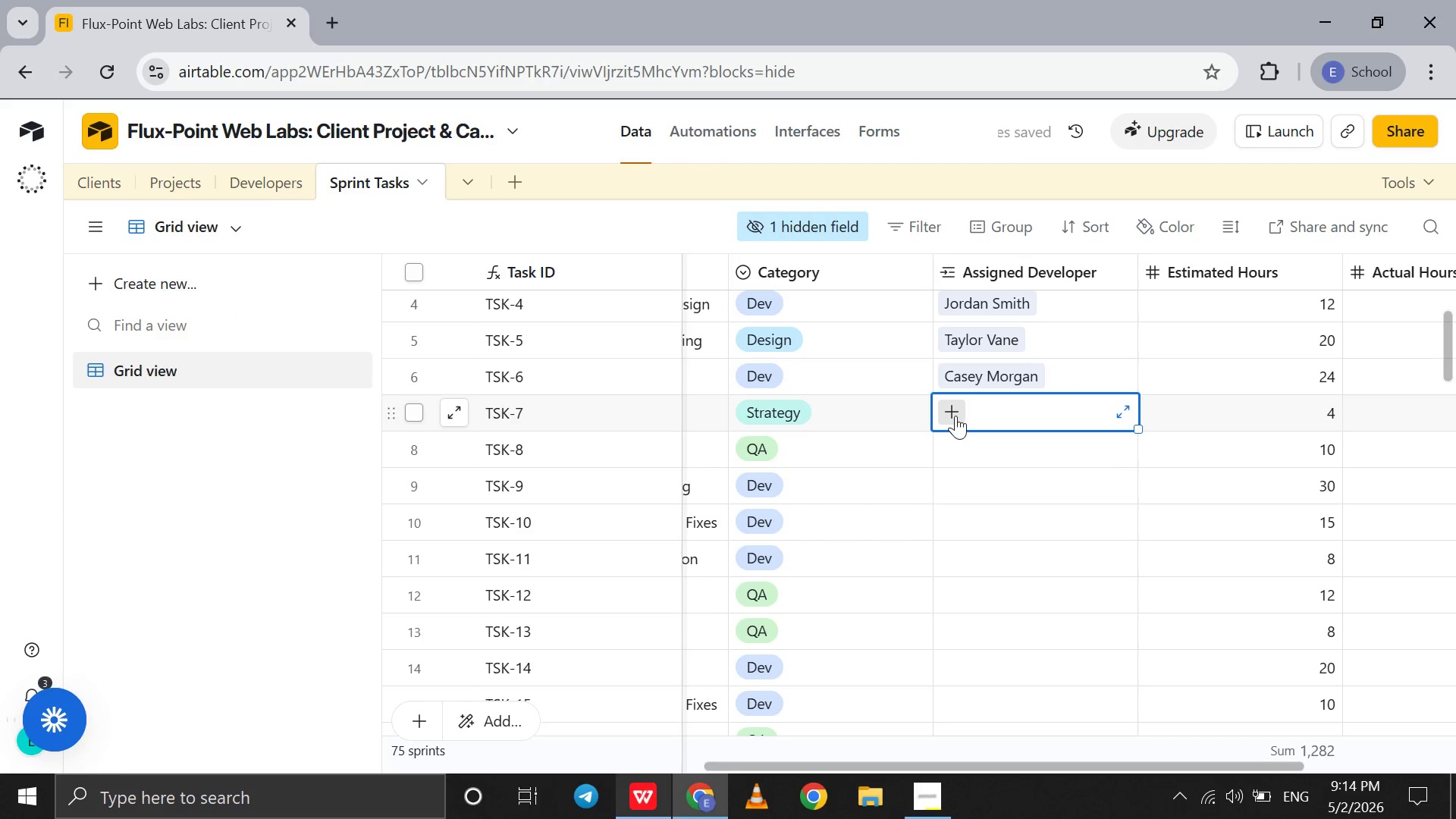 
left_click([956, 416])
 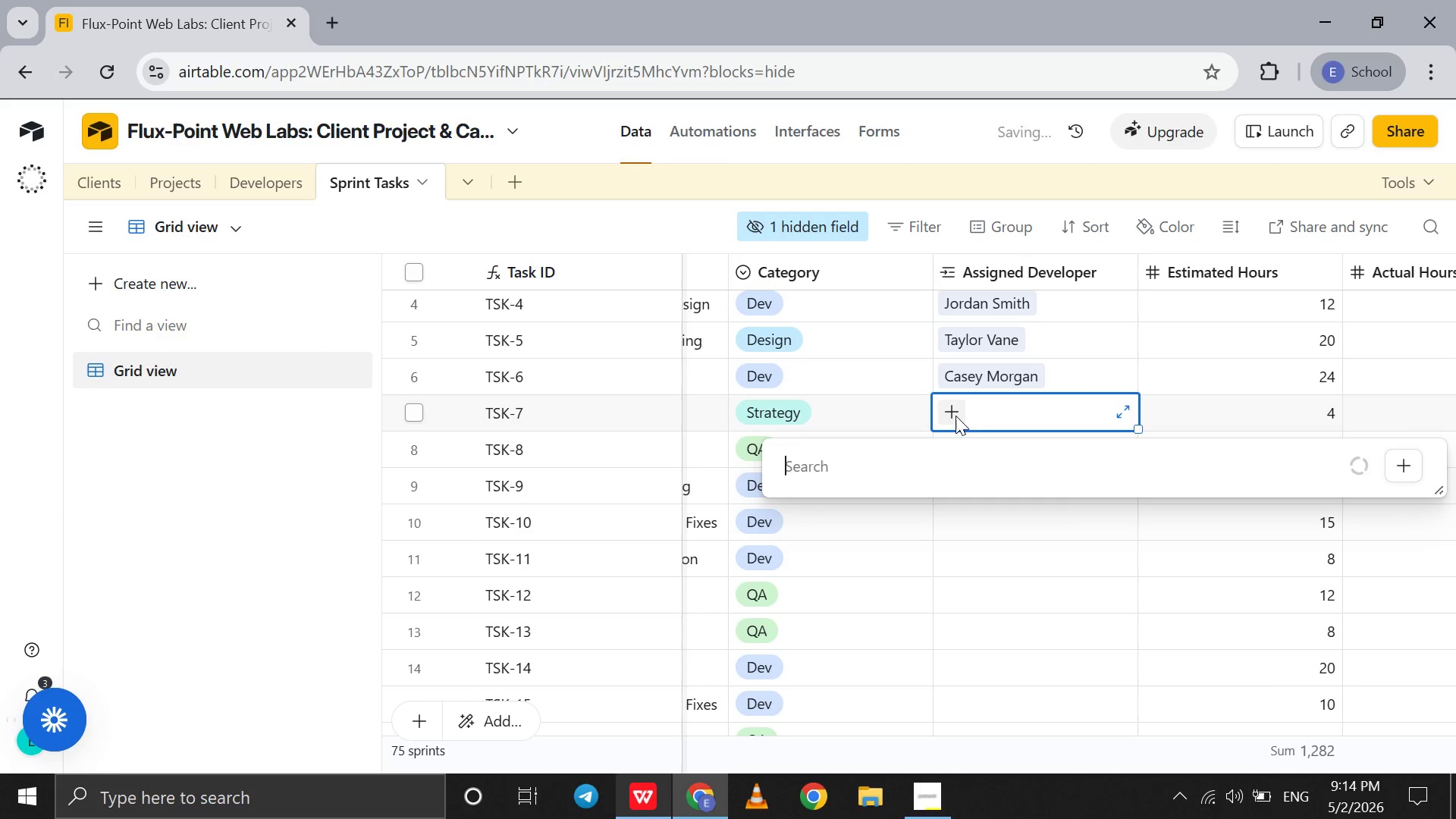 
key(T)
 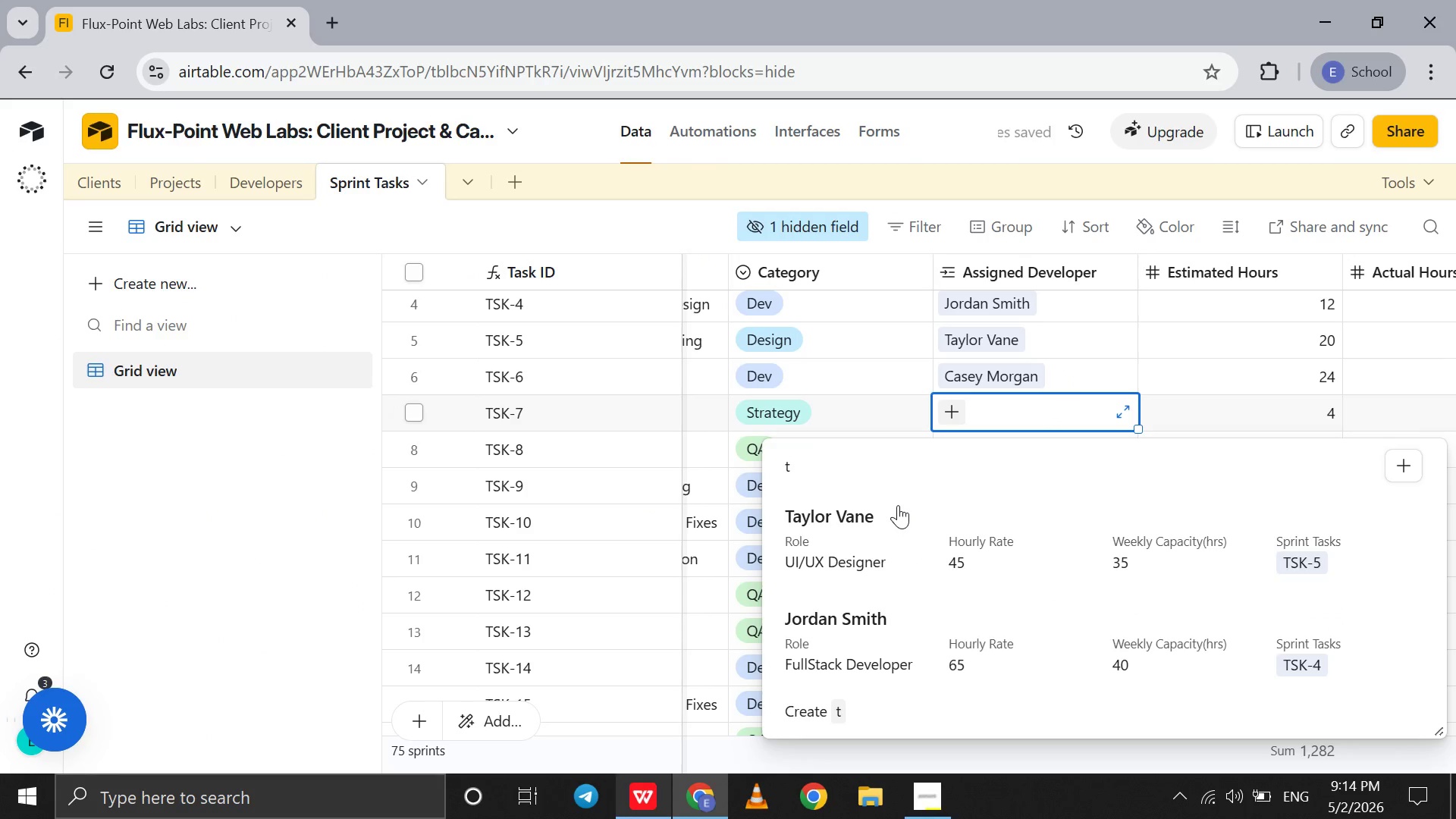 
left_click([893, 522])
 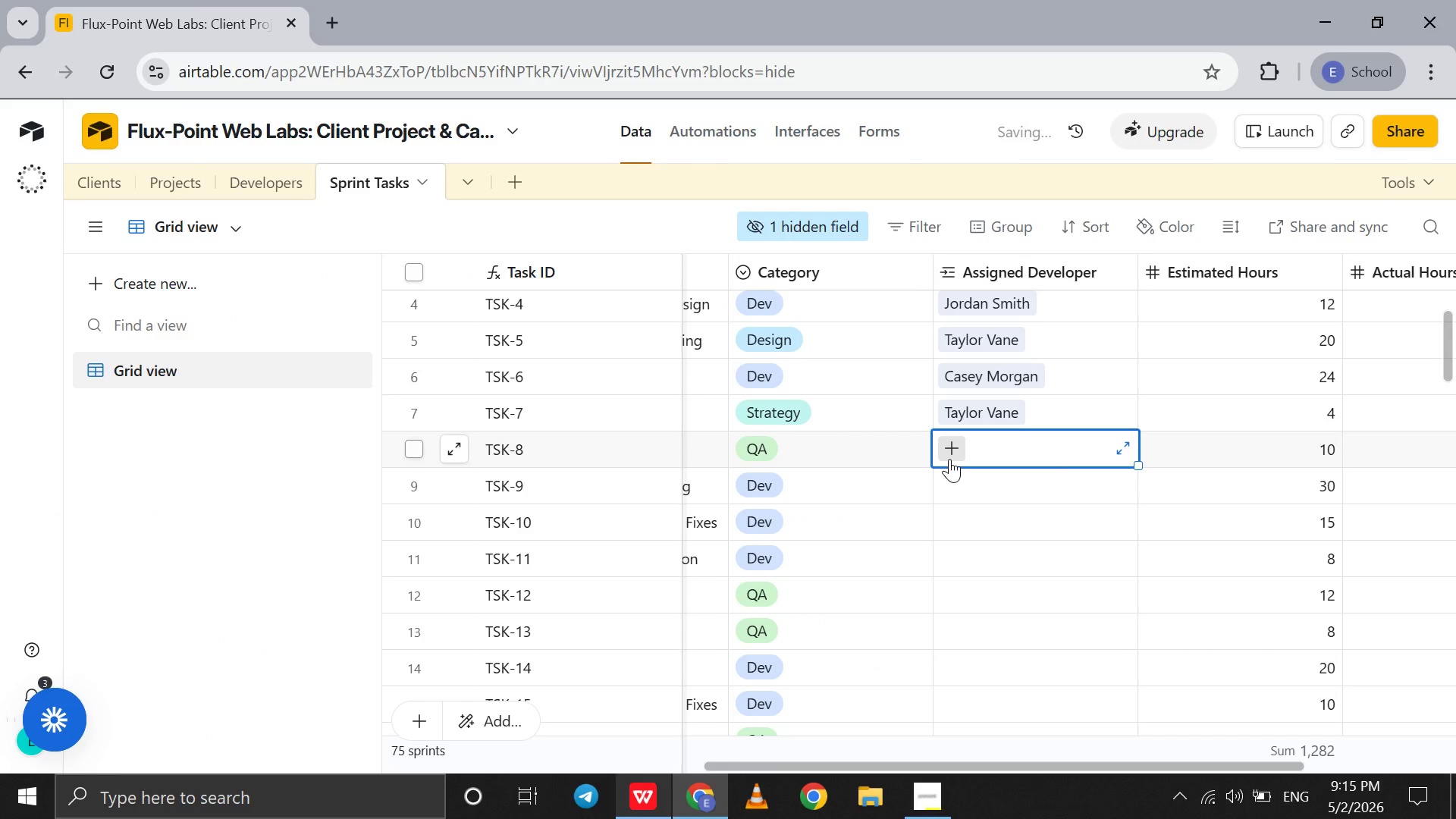 
double_click([949, 459])
 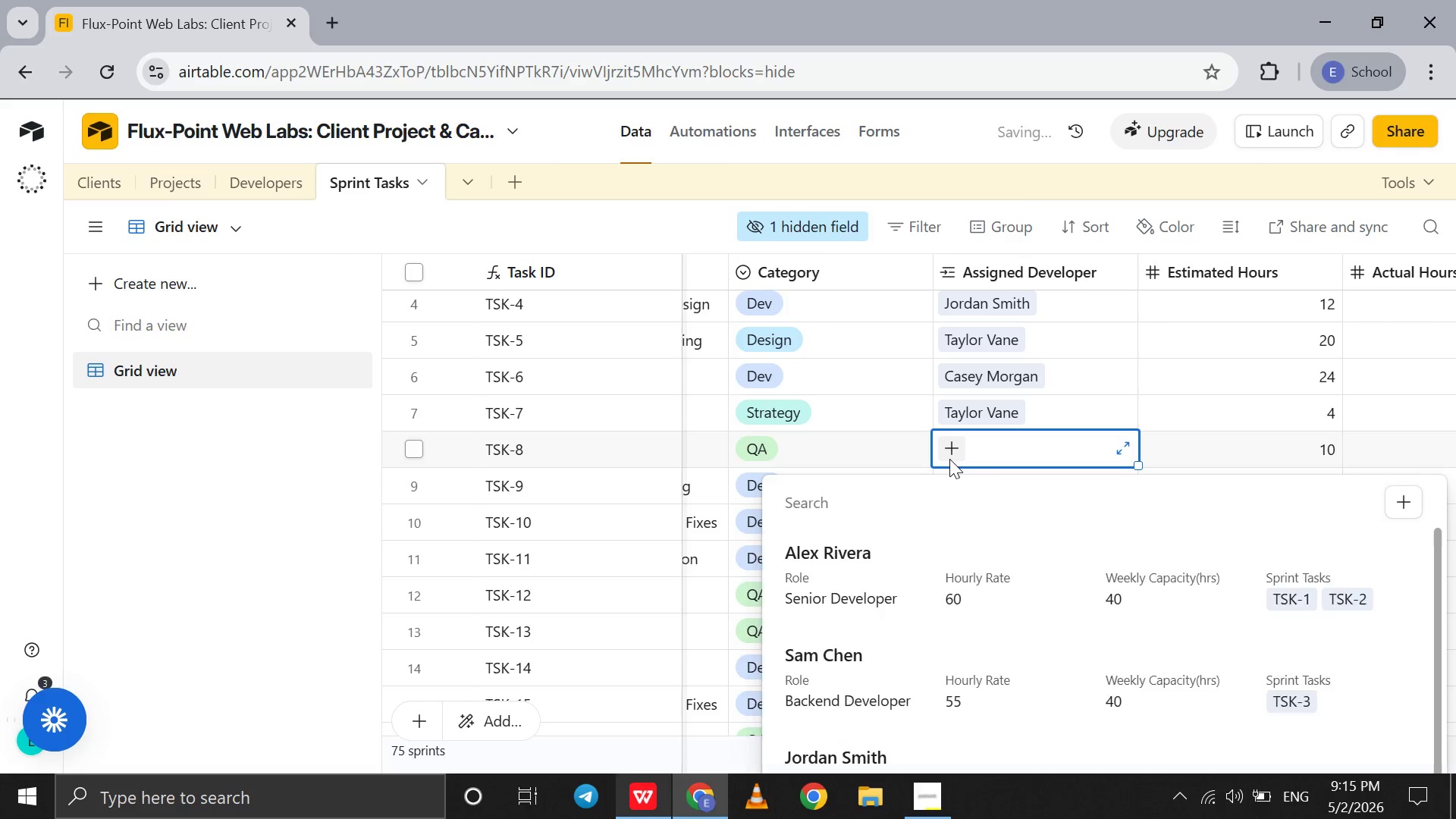 
key(S)
 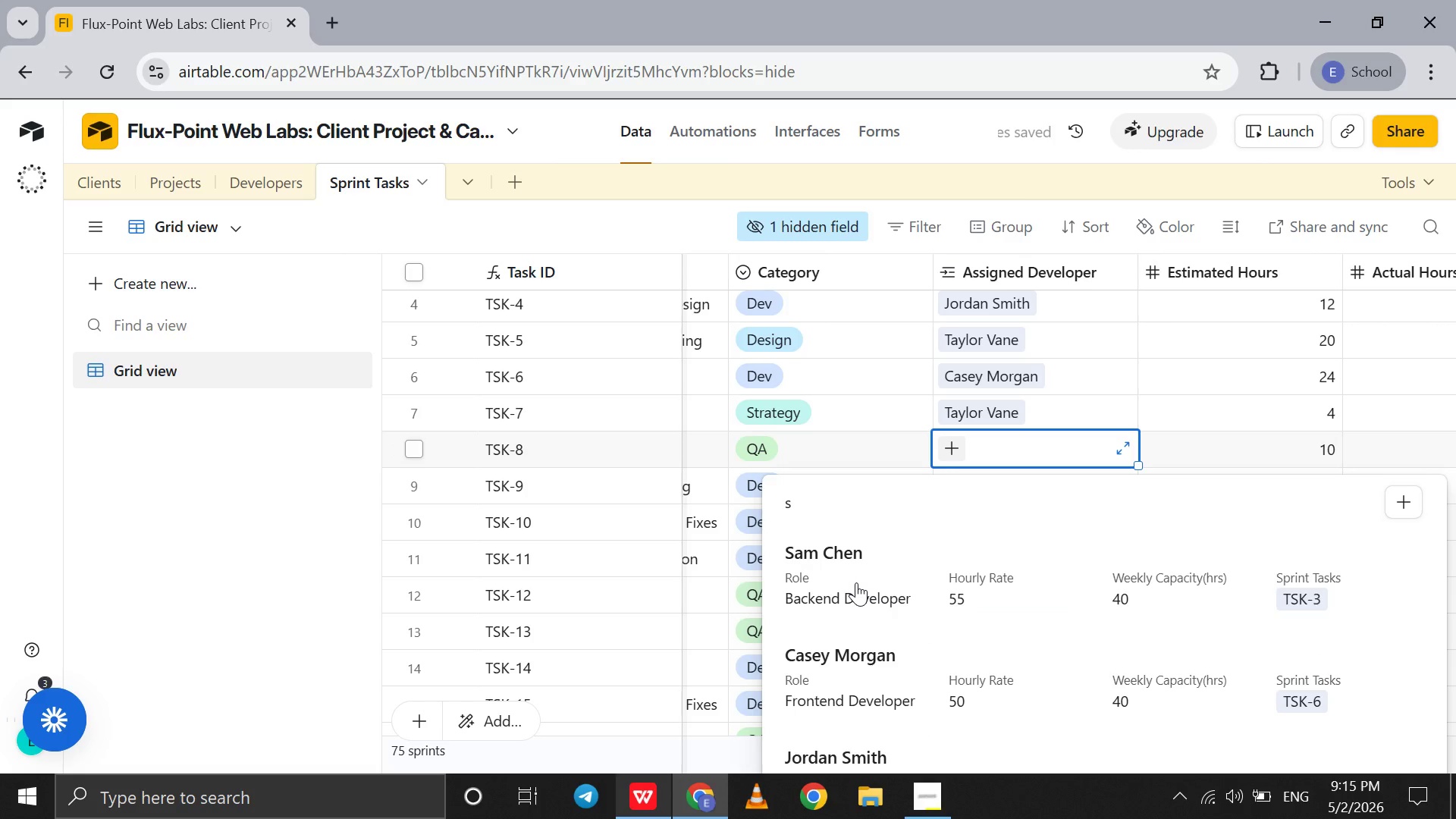 
left_click([856, 582])
 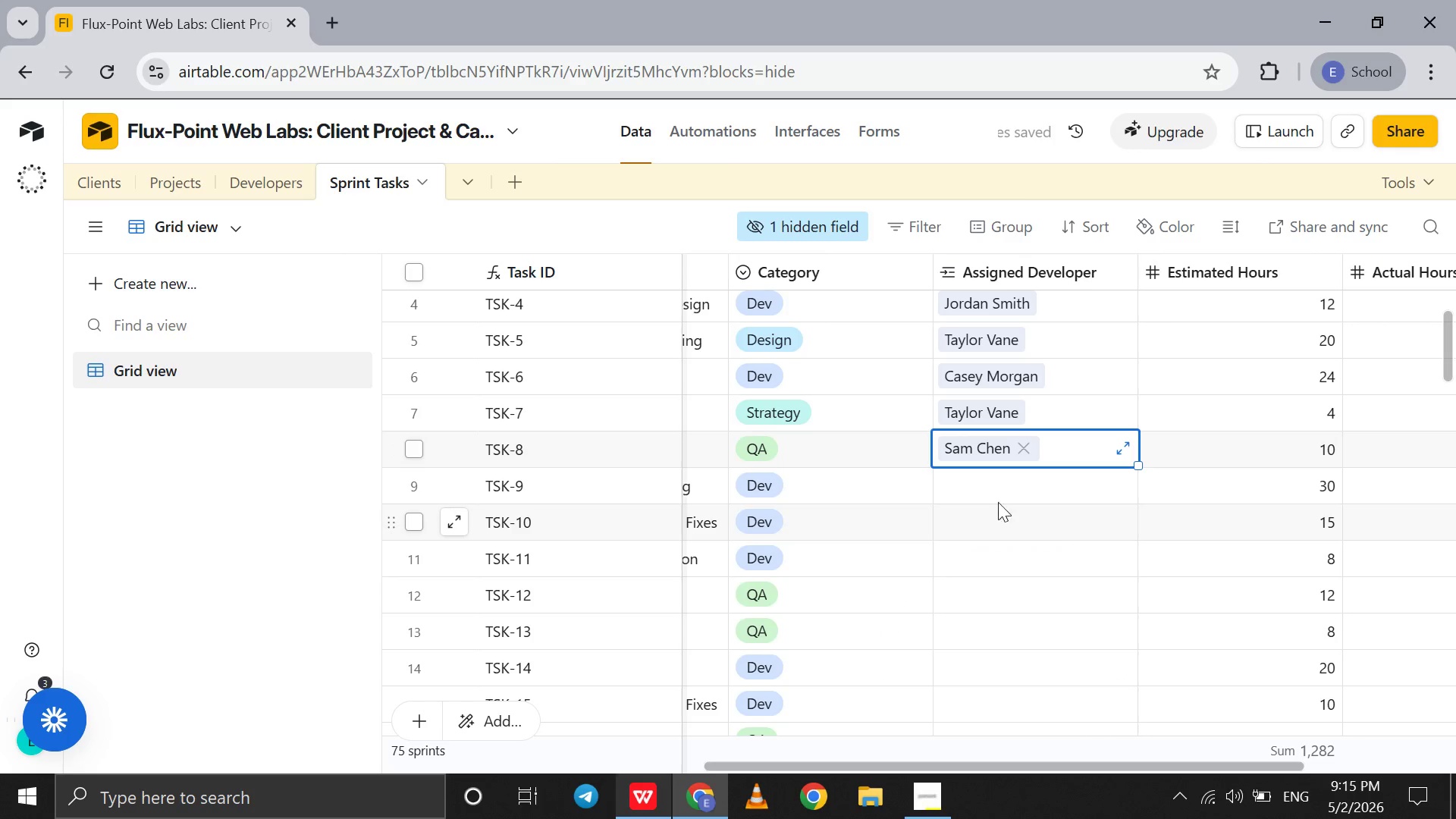 
left_click([1006, 493])
 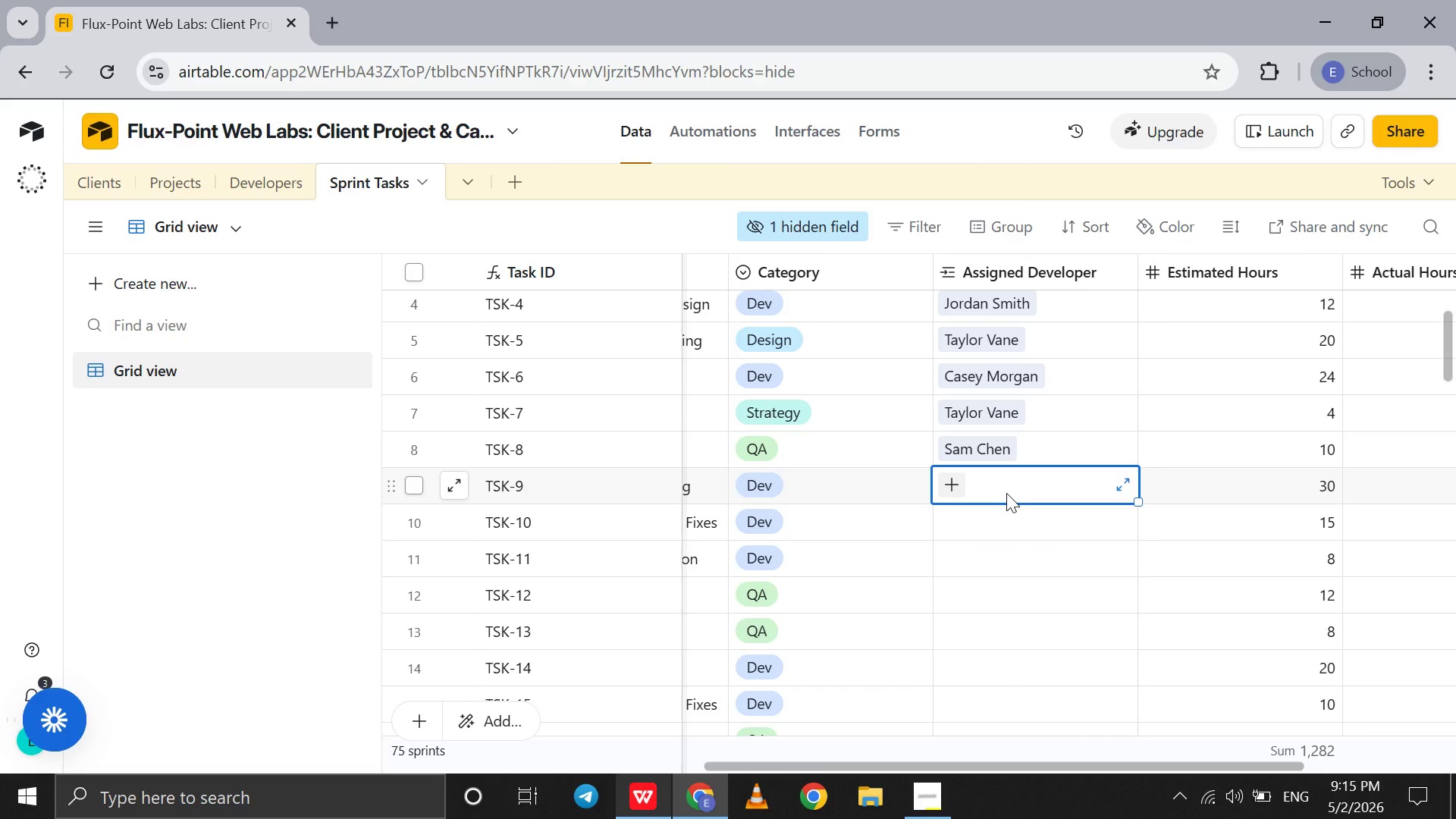 
wait(44.31)
 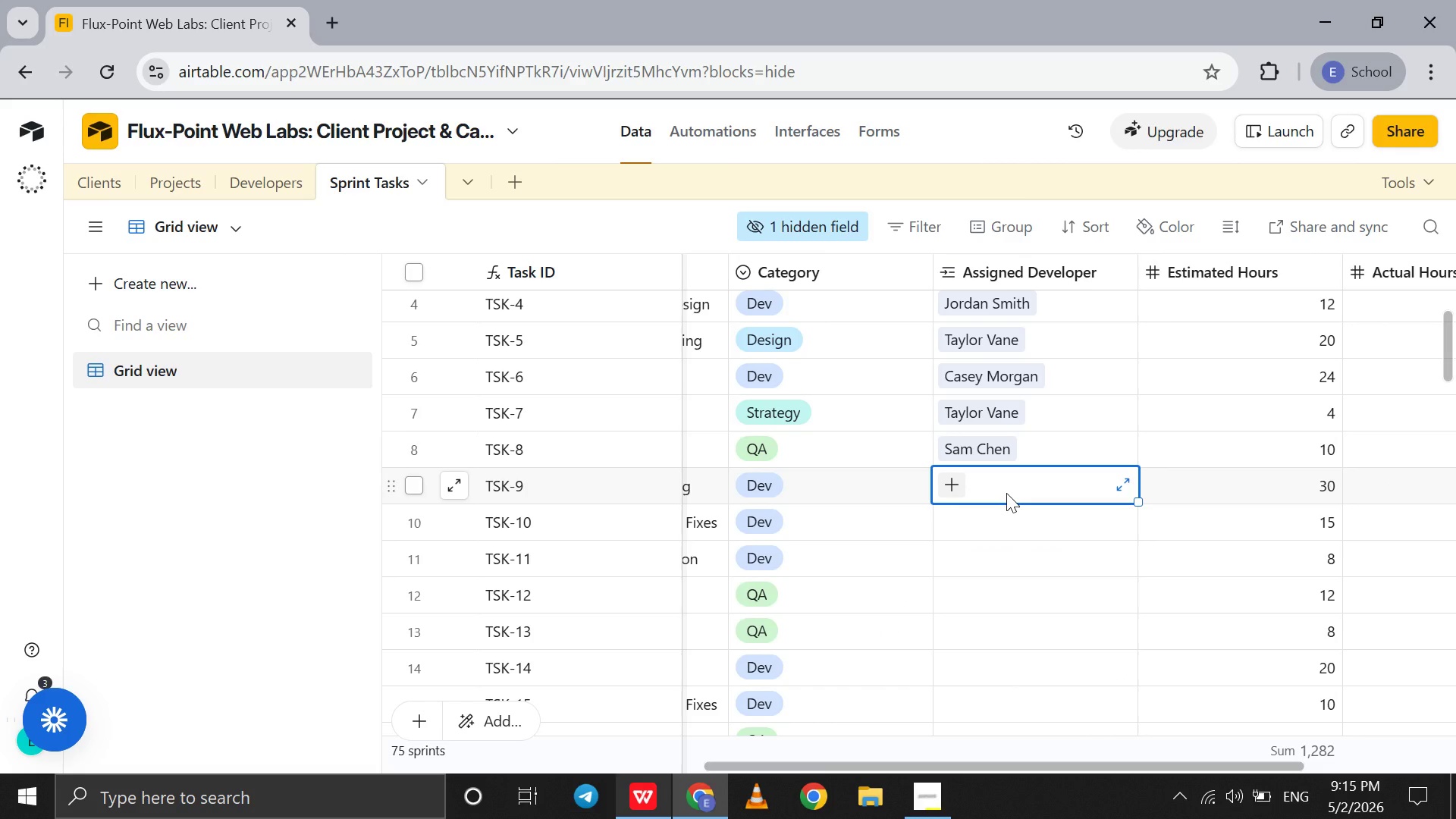 
left_click([947, 484])
 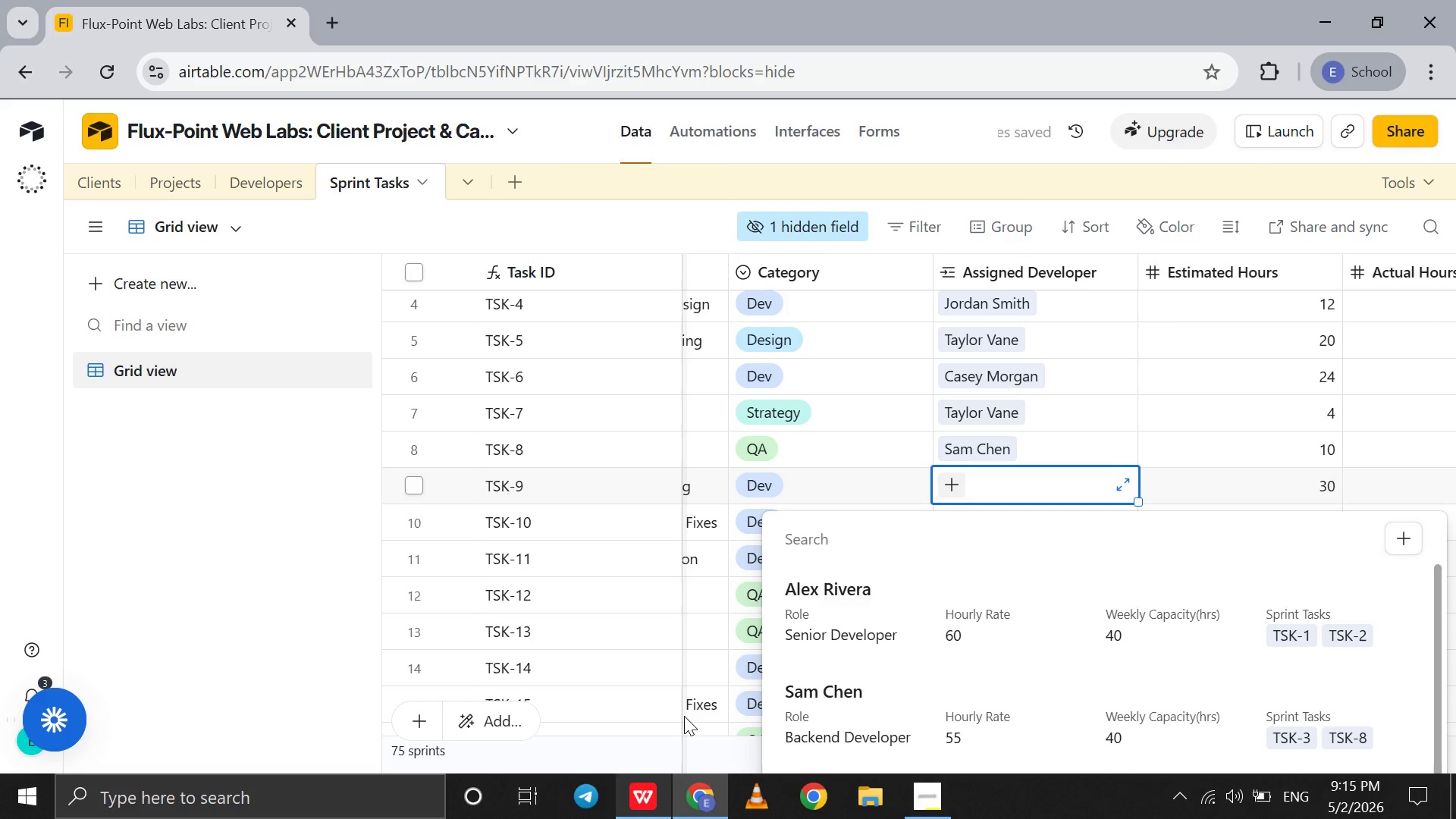 
left_click([639, 792])
 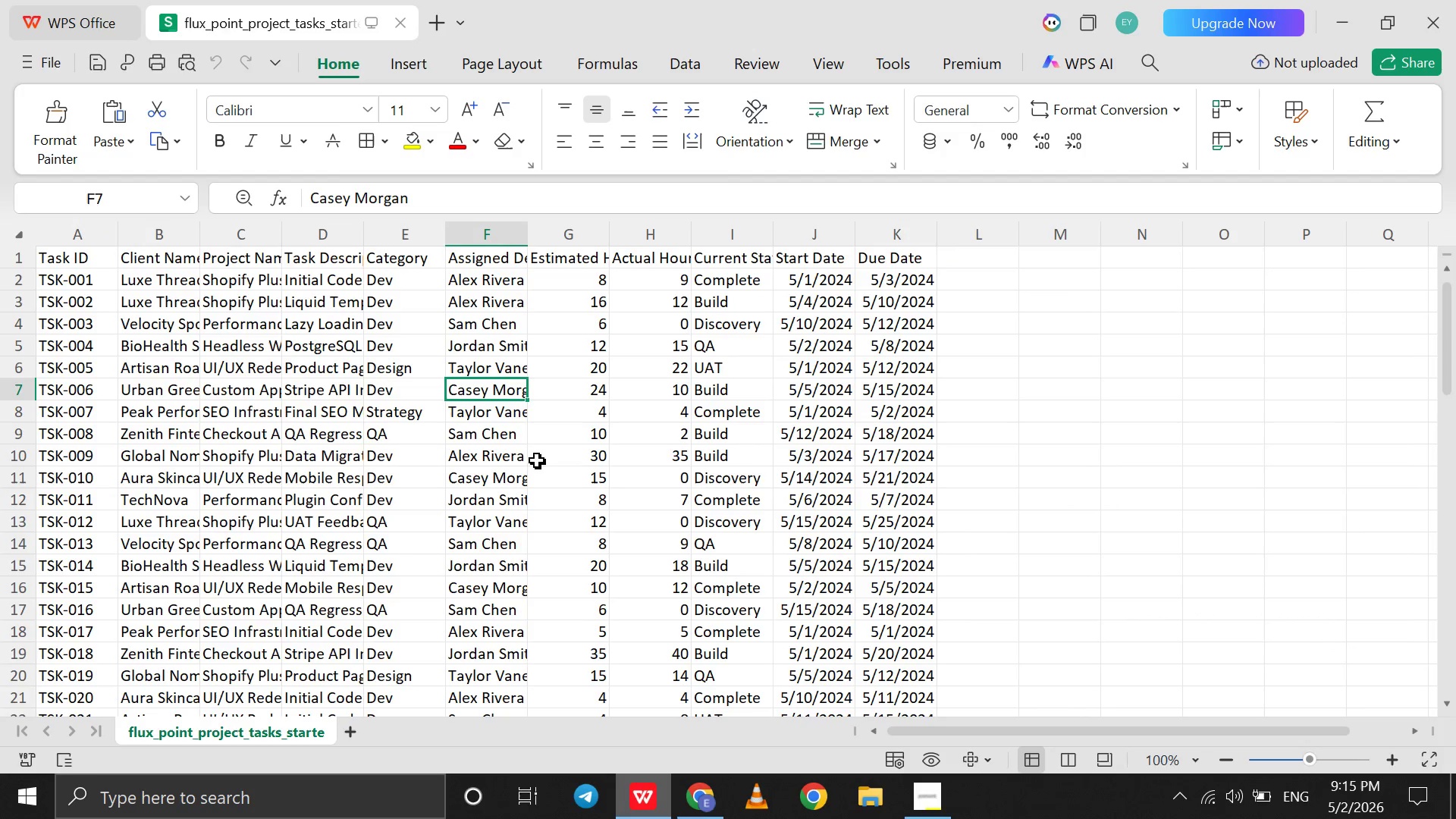 
left_click([472, 438])
 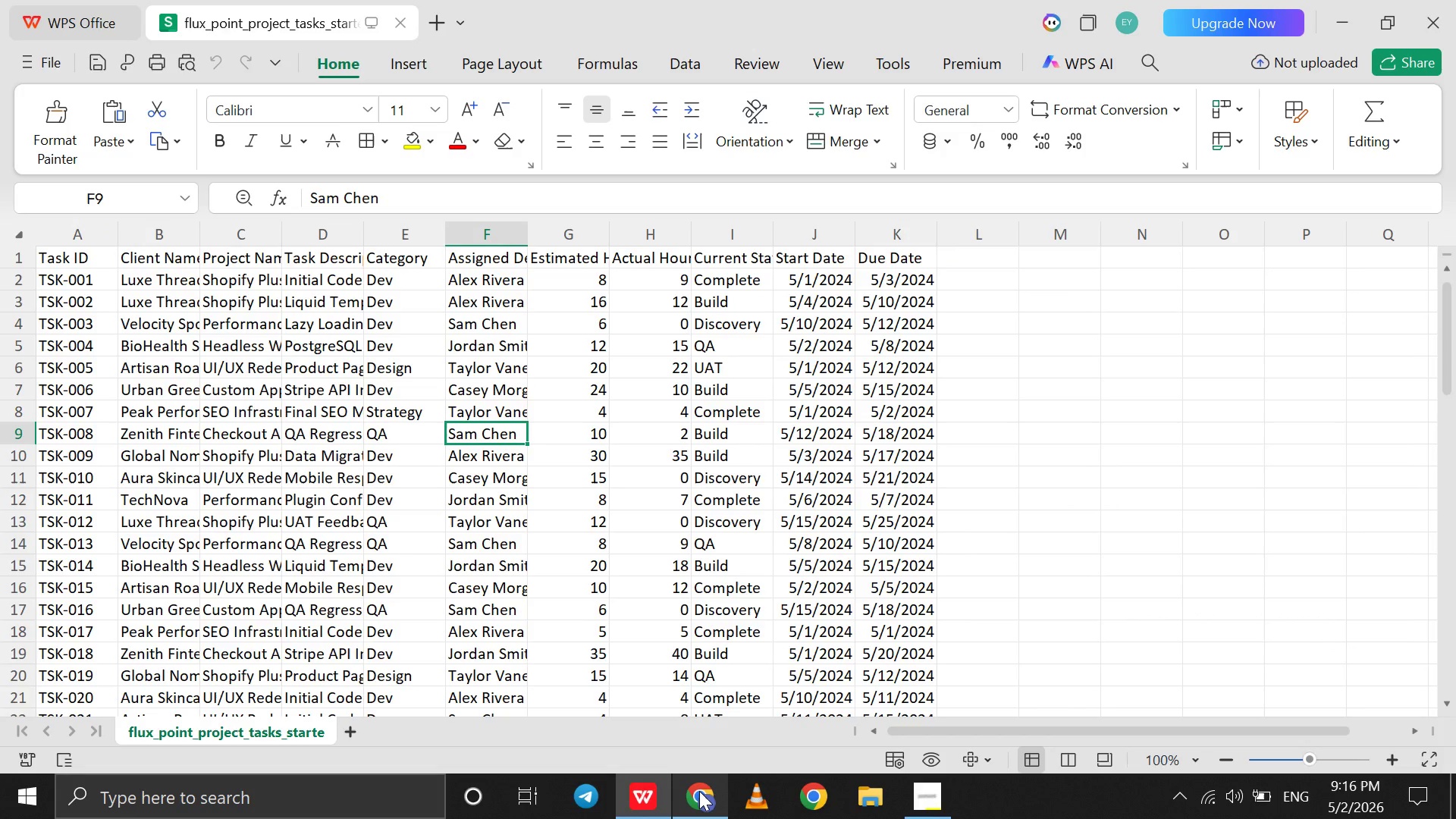 
left_click([699, 791])
 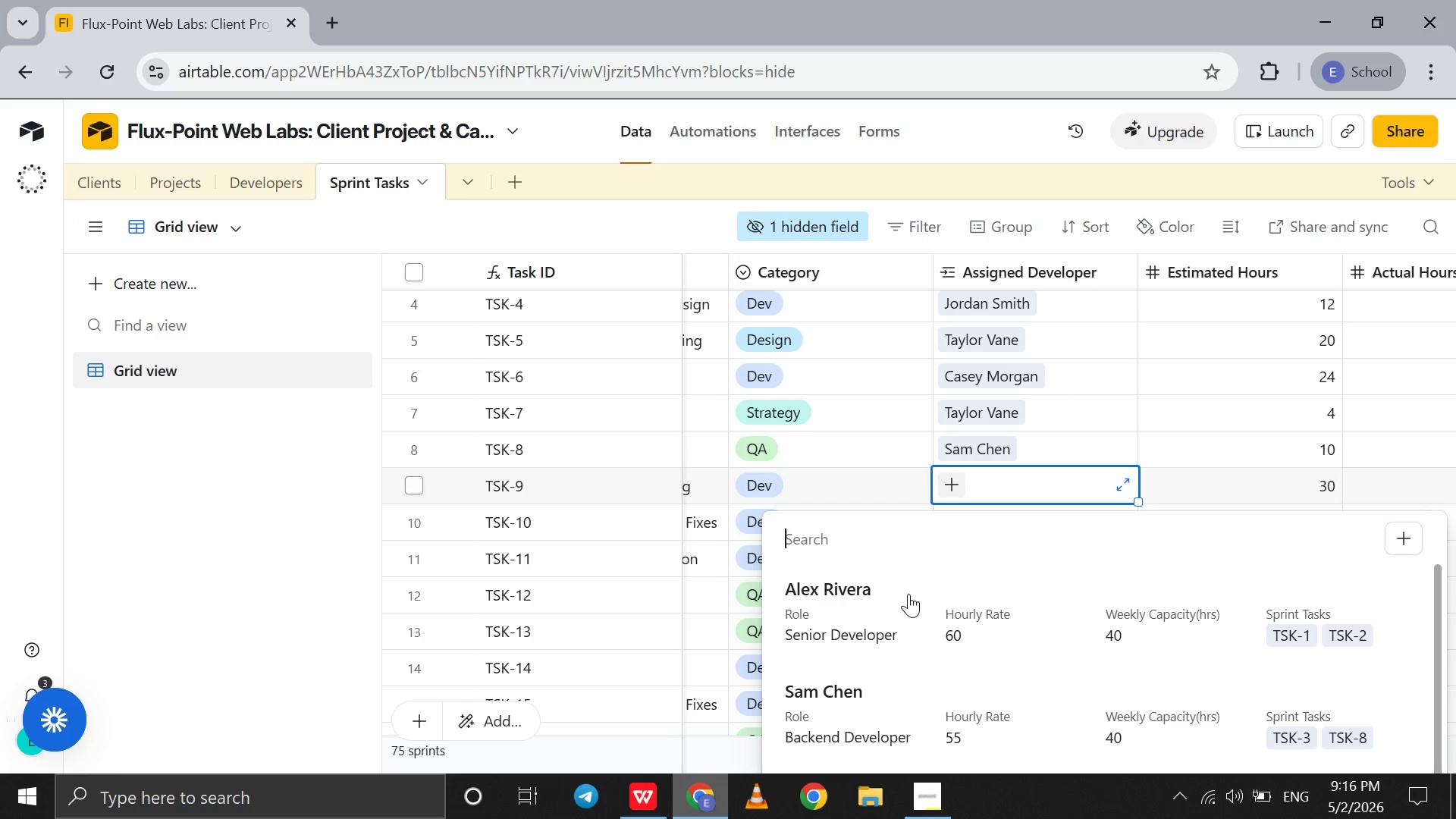 
left_click([908, 594])
 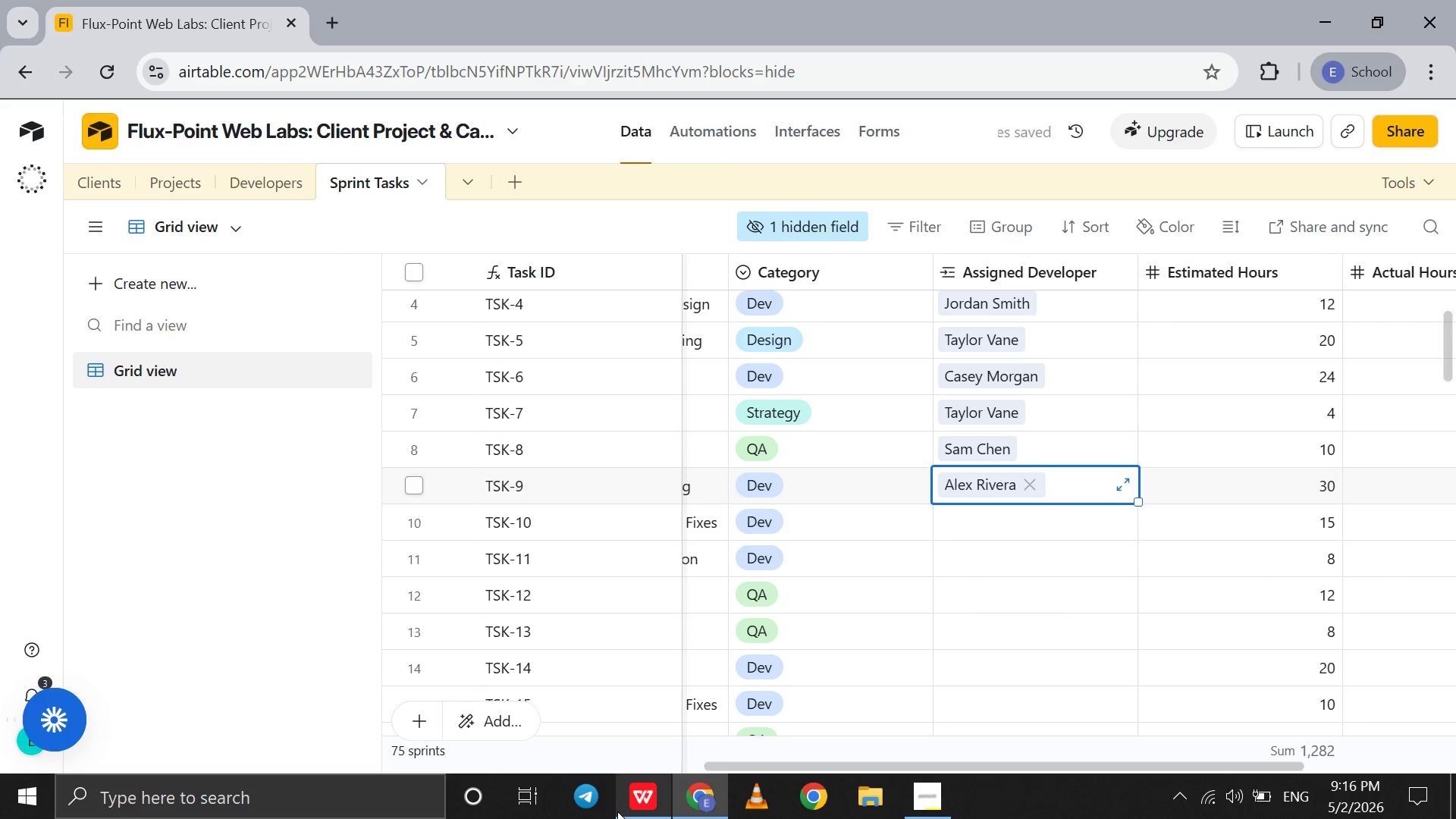 
left_click([632, 811])
 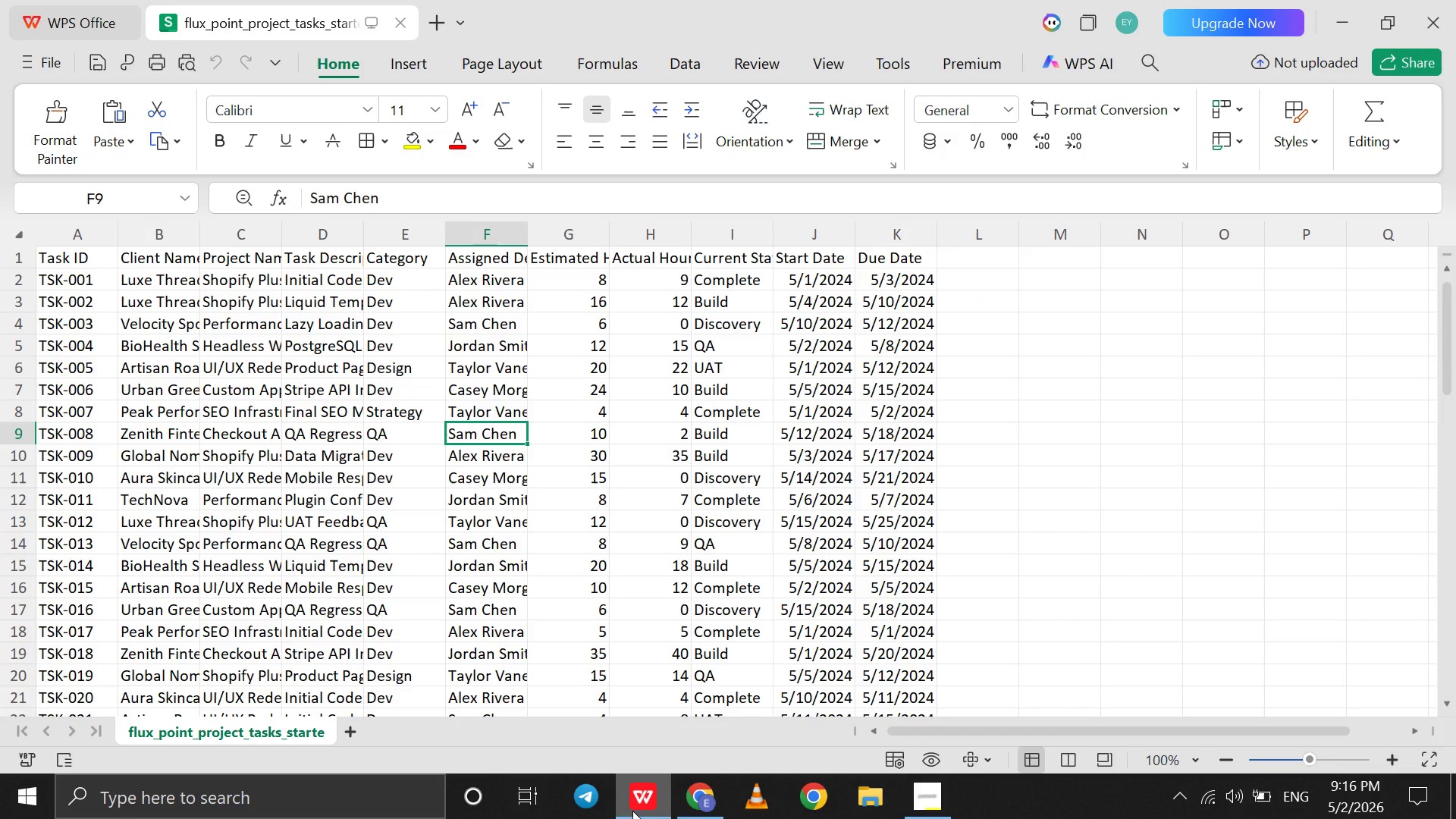 
left_click([632, 811])
 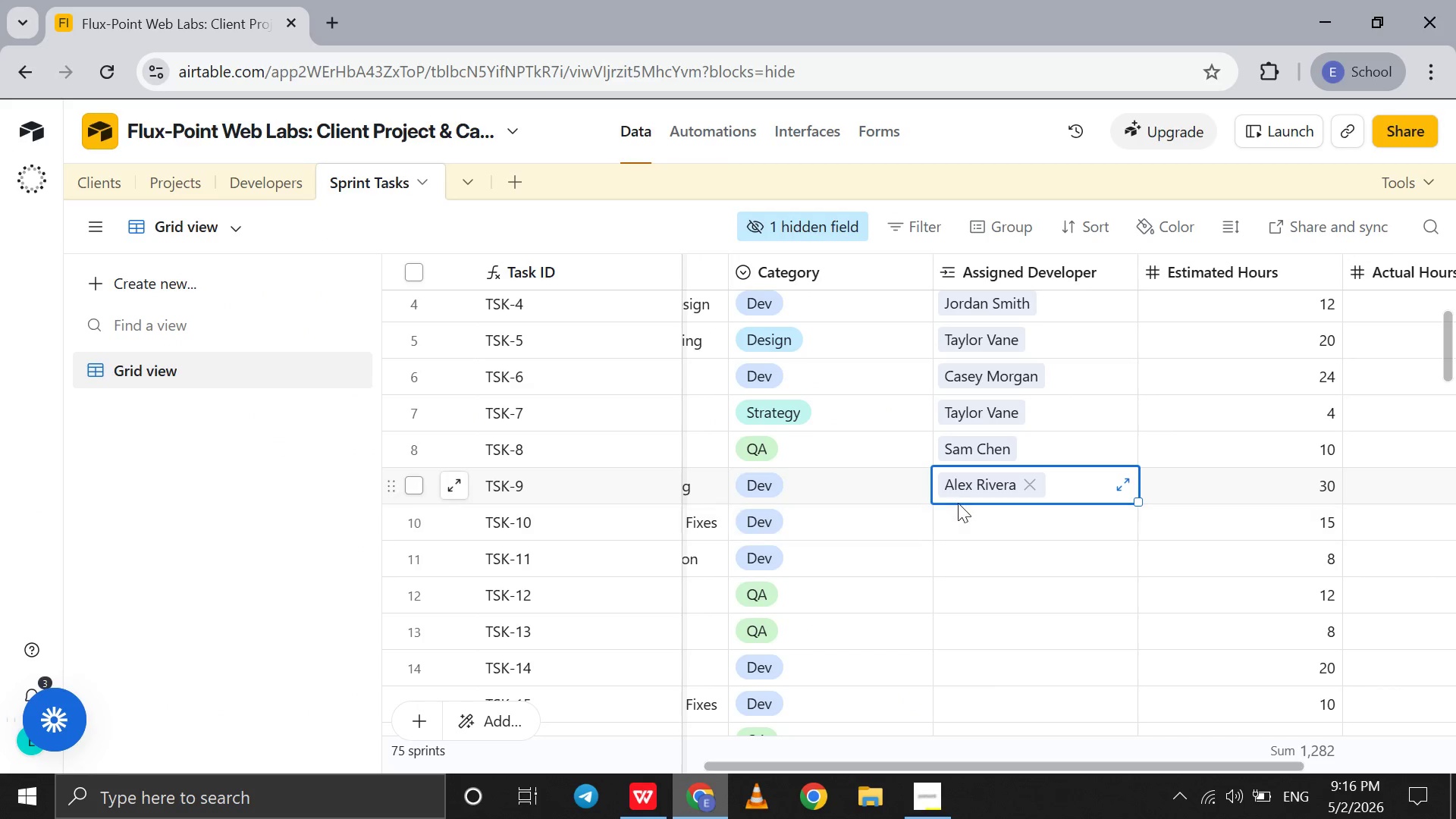 
left_click([958, 503])
 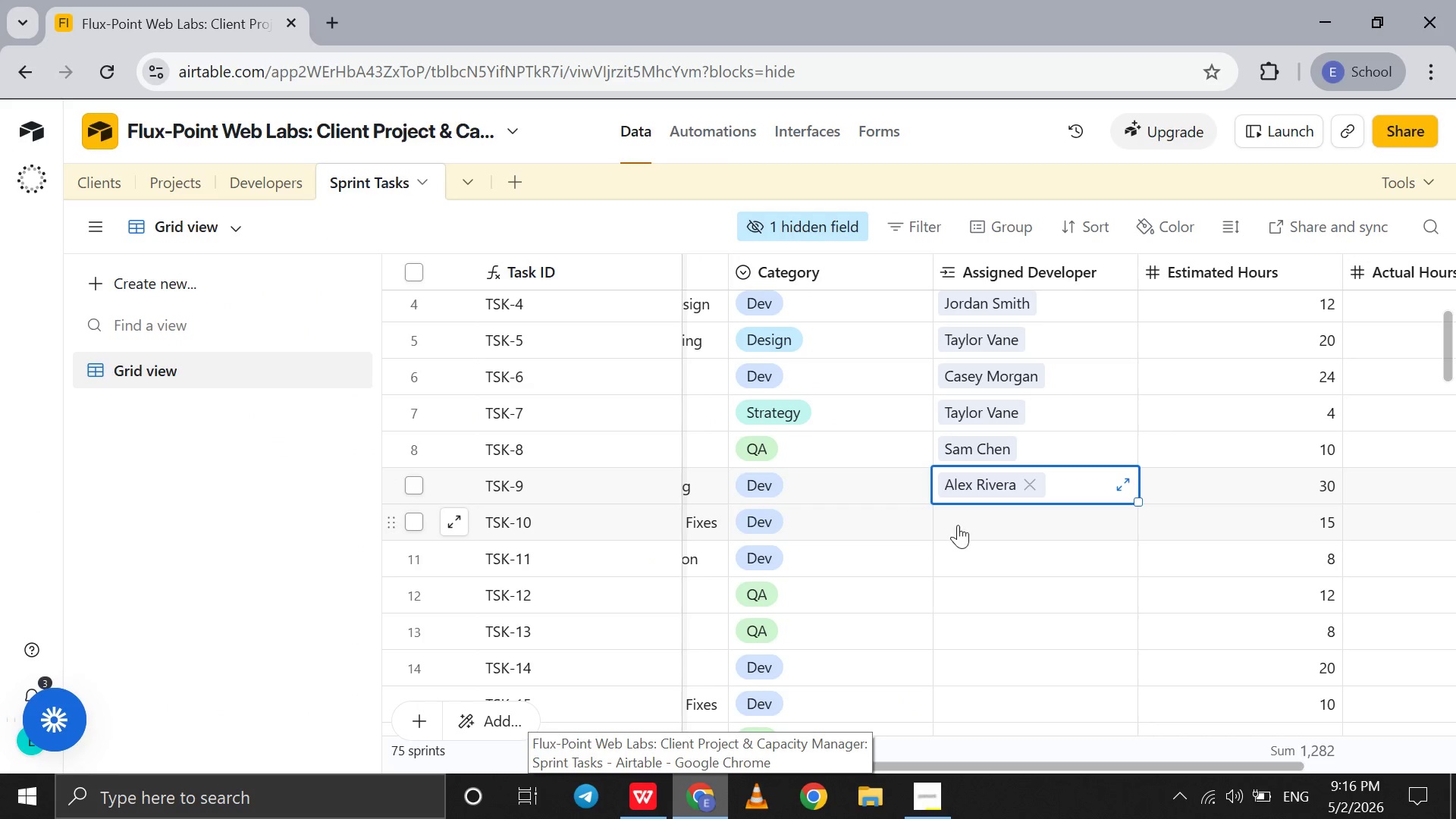 
left_click([958, 525])
 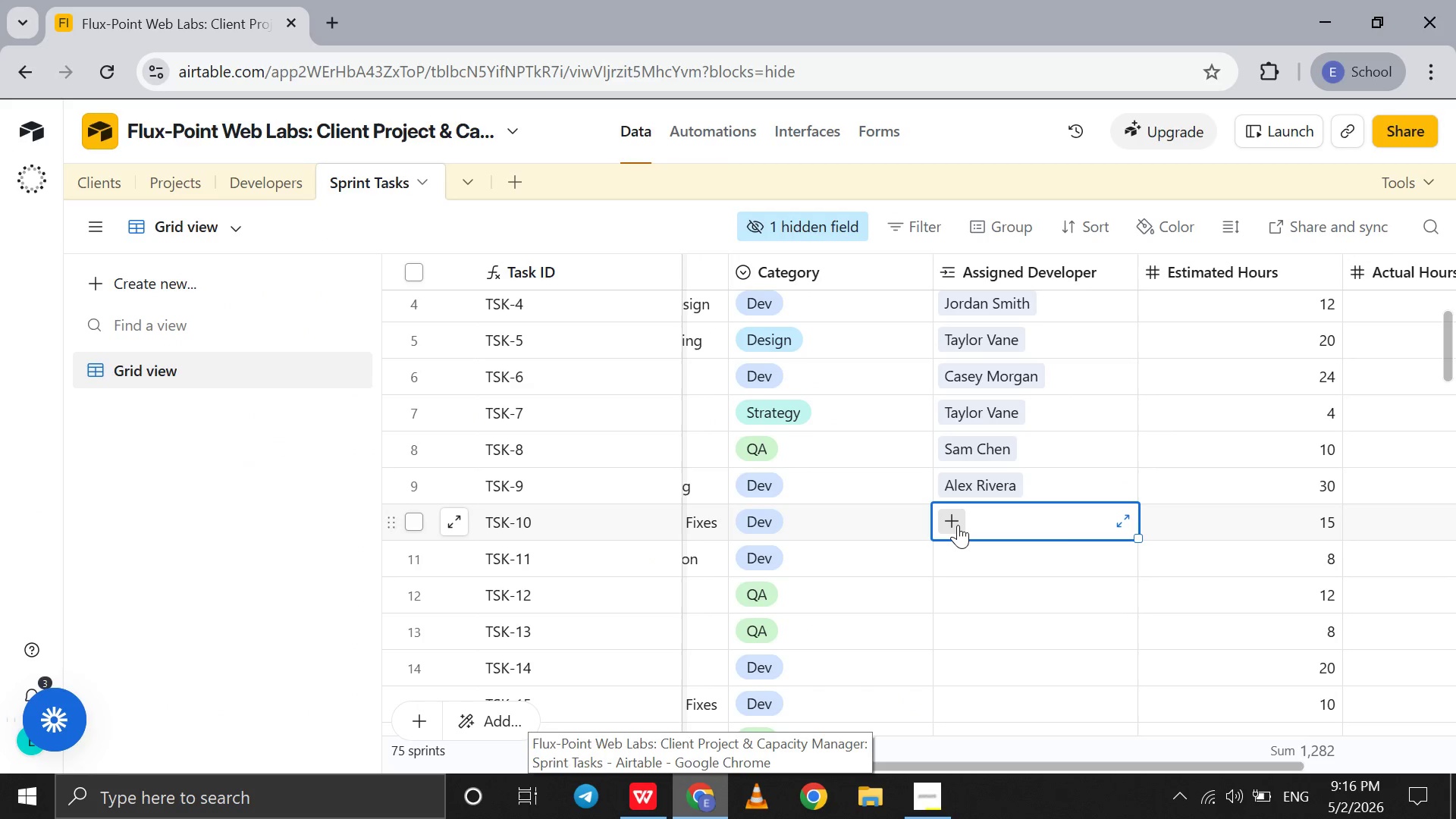 
left_click([958, 525])
 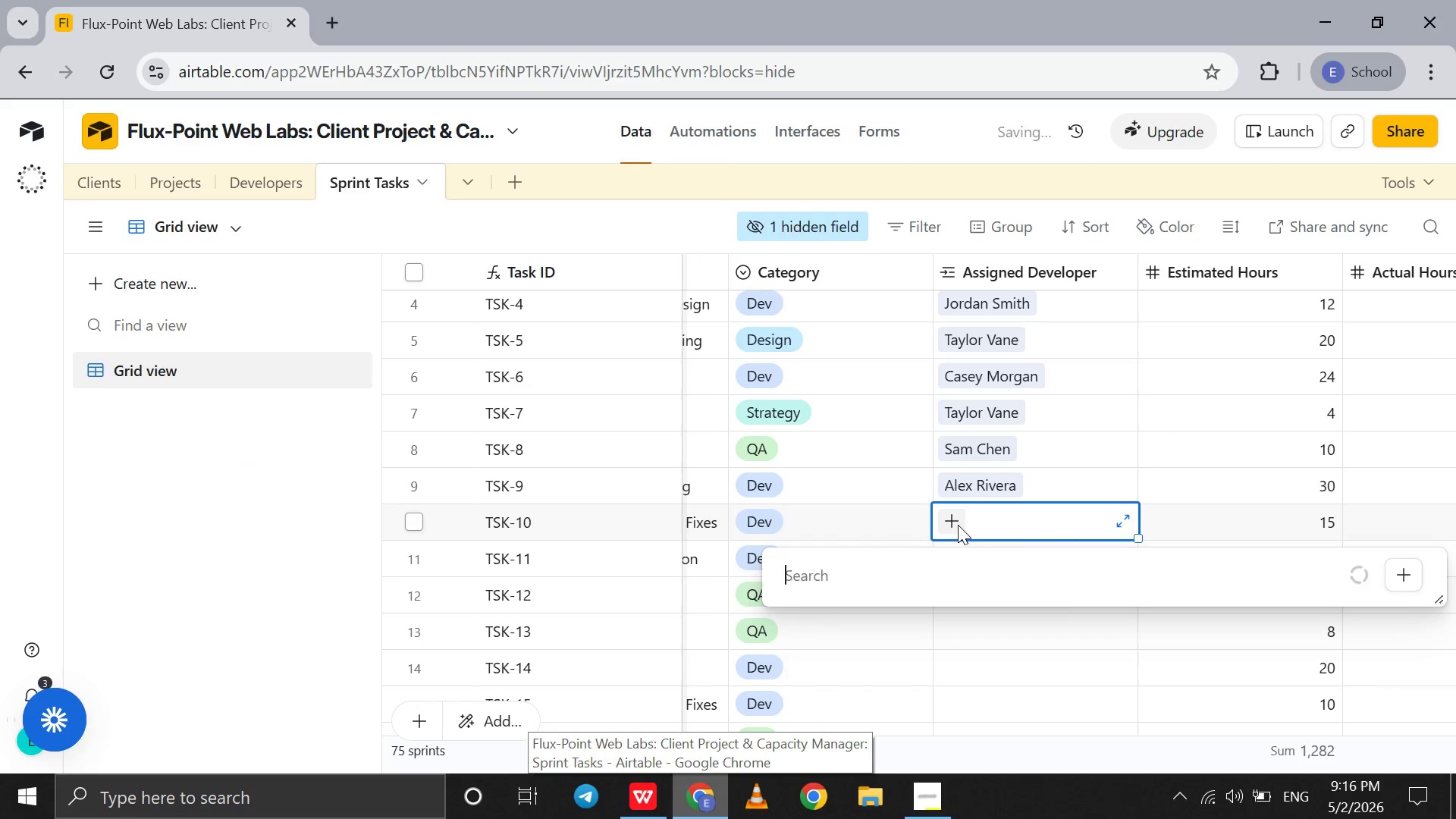 
key(C)
 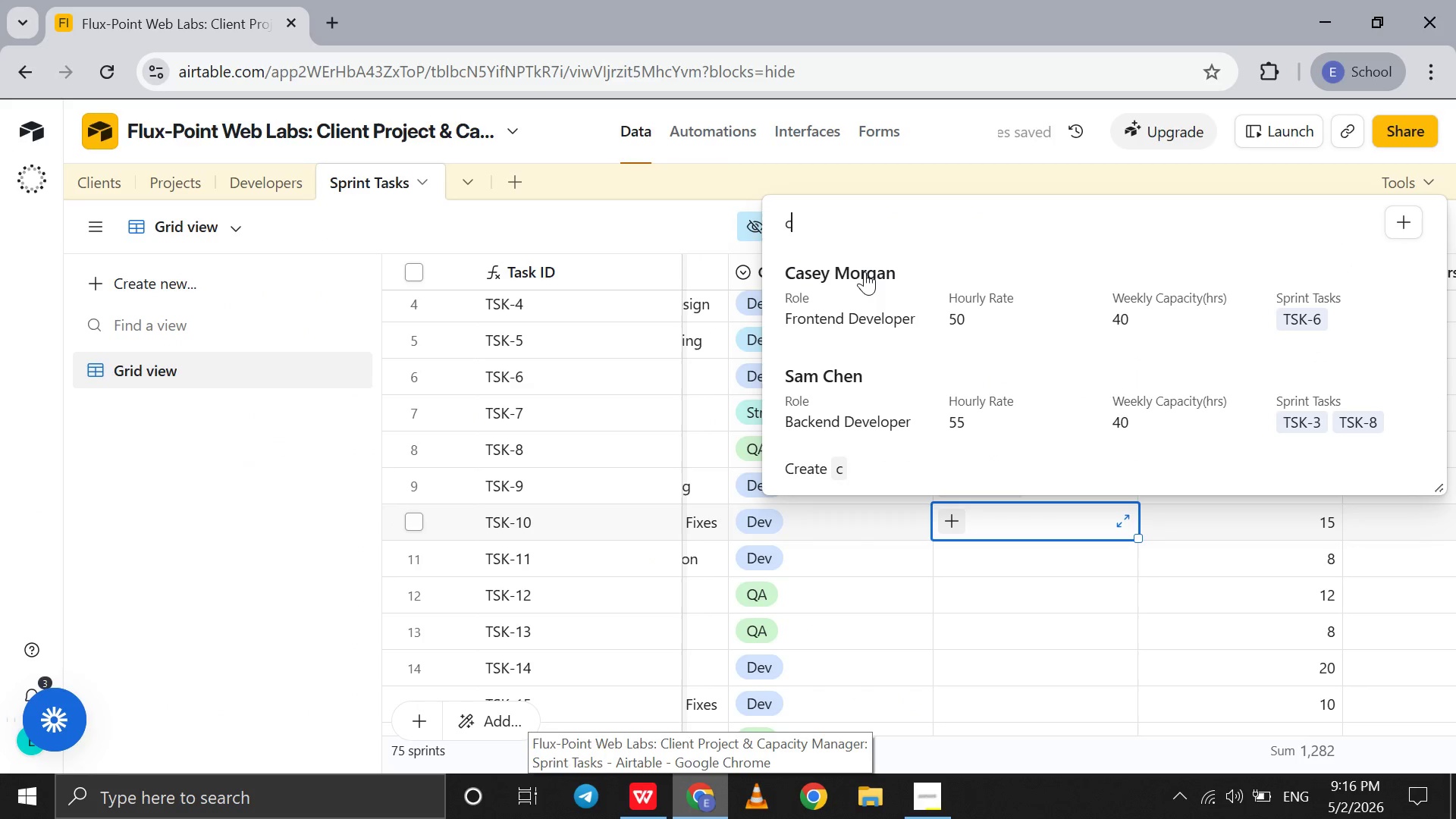 
left_click([864, 271])
 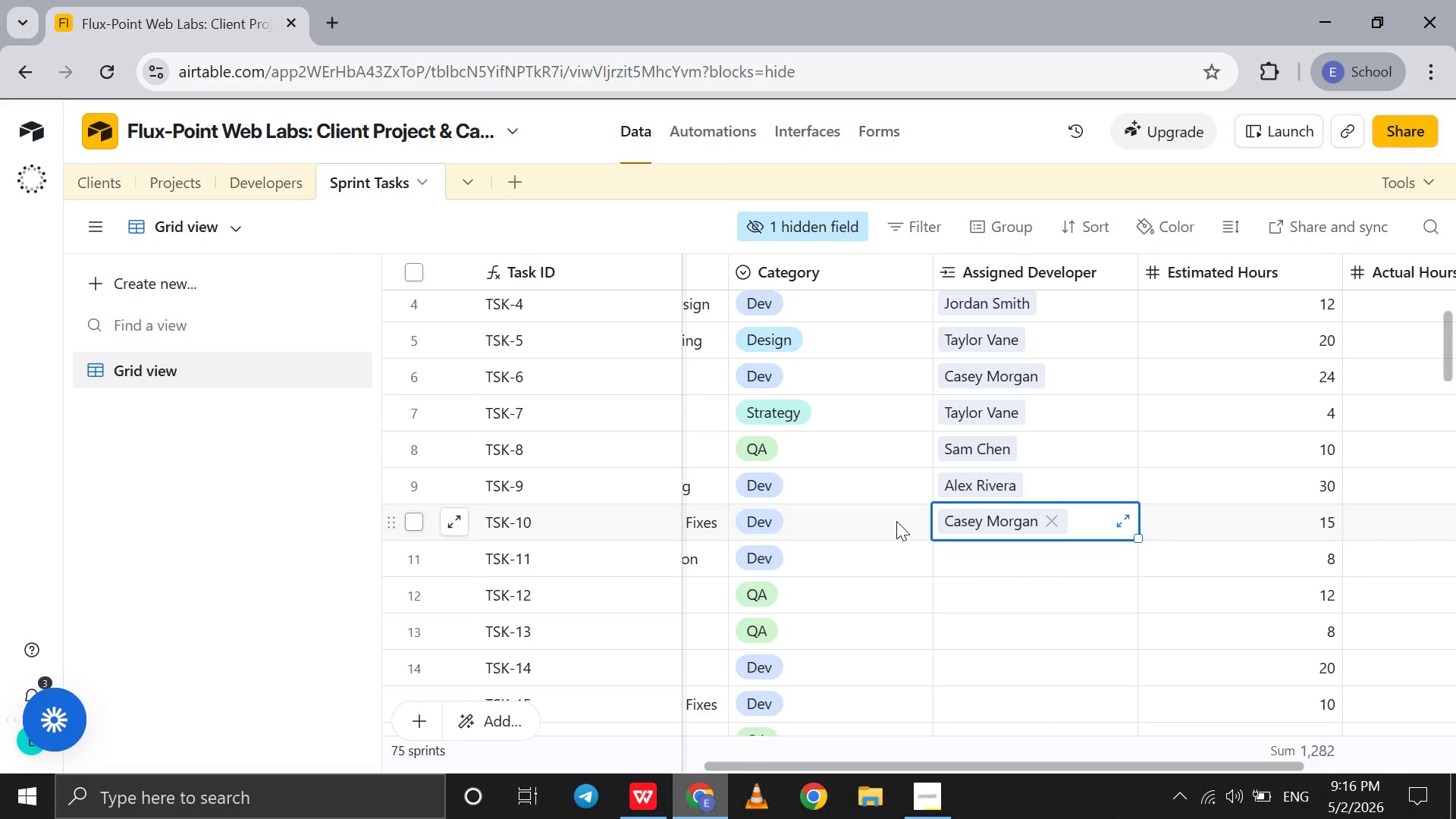 
wait(13.16)
 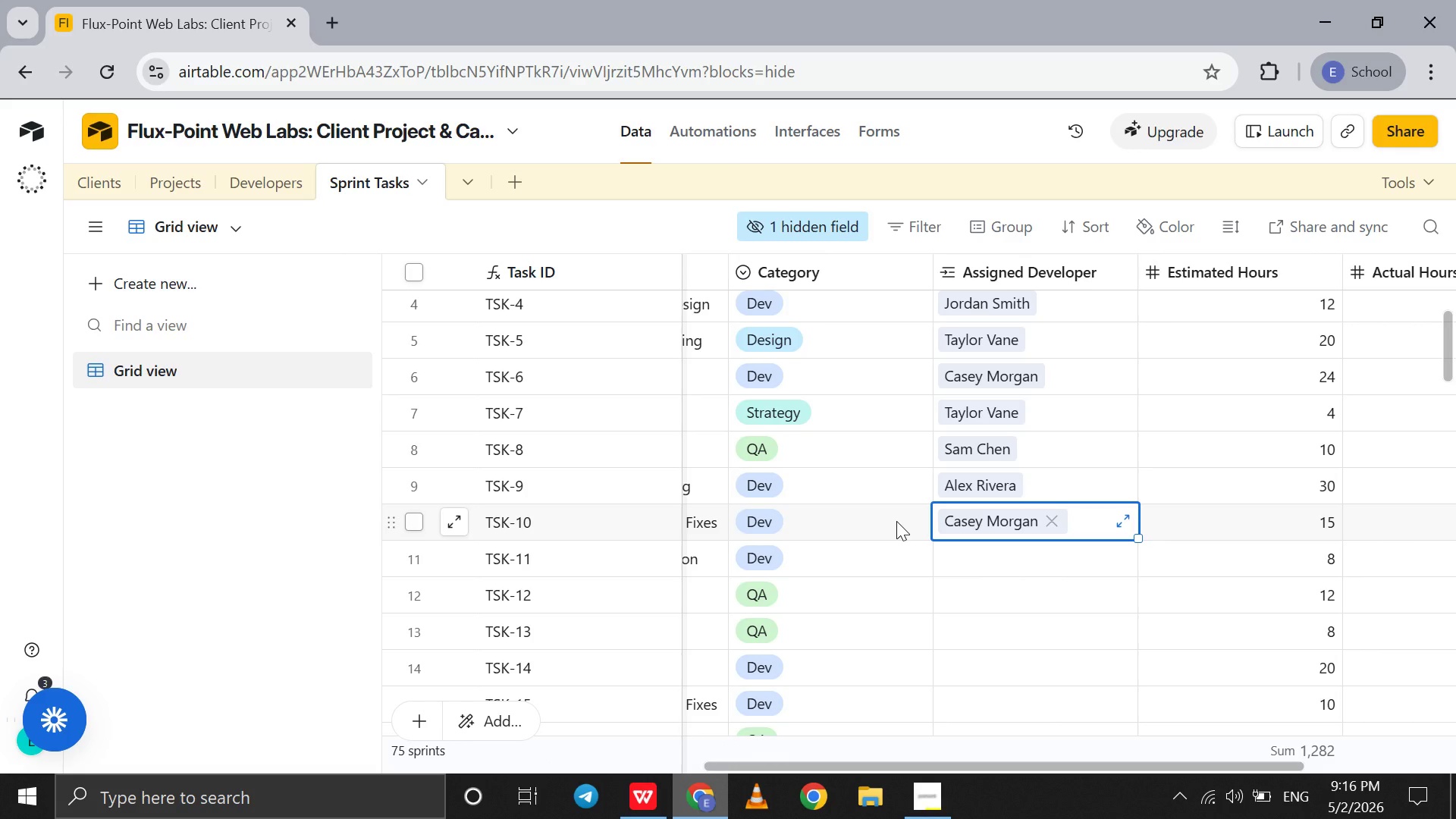 
left_click([969, 558])
 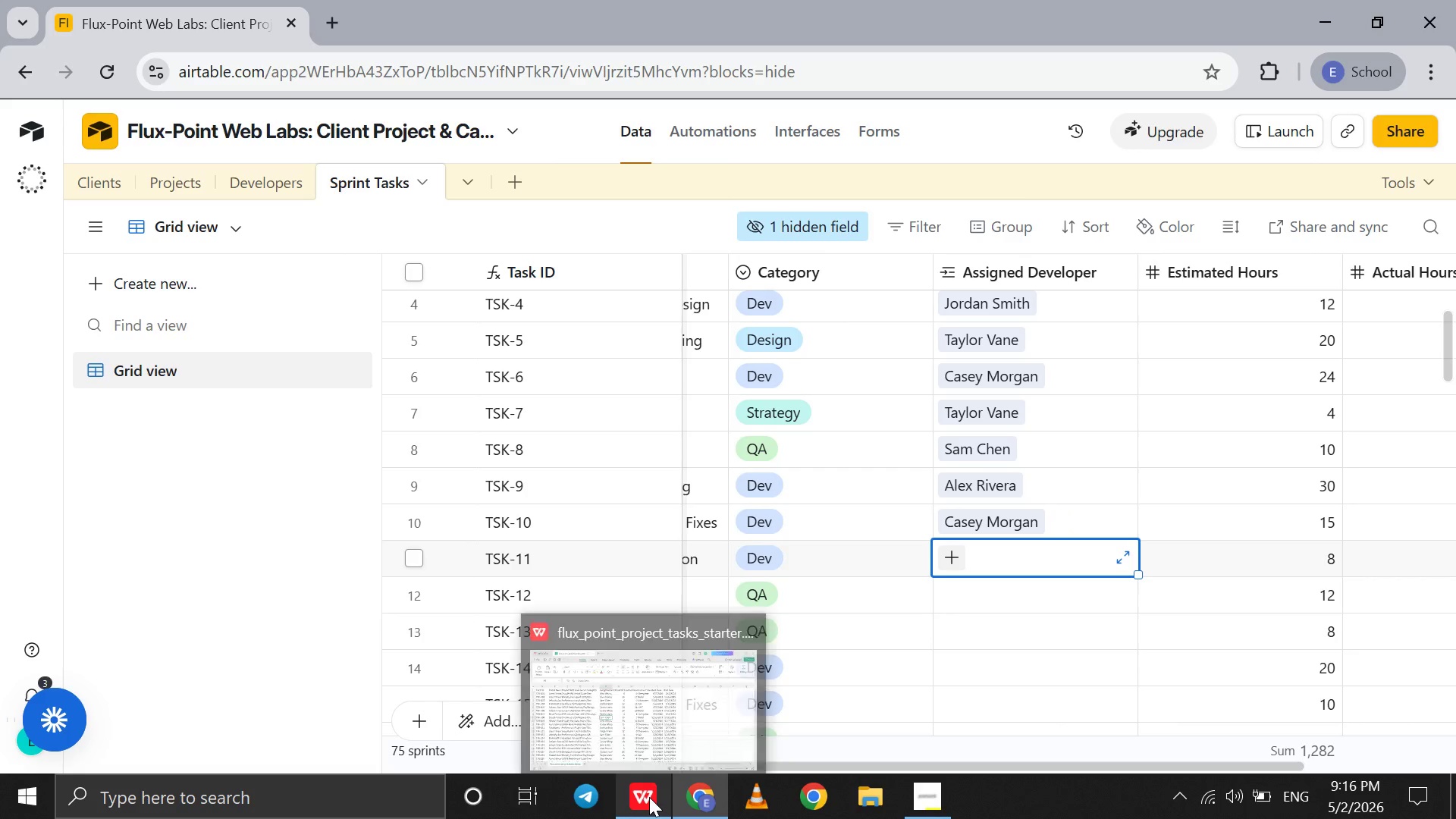 
left_click([649, 797])
 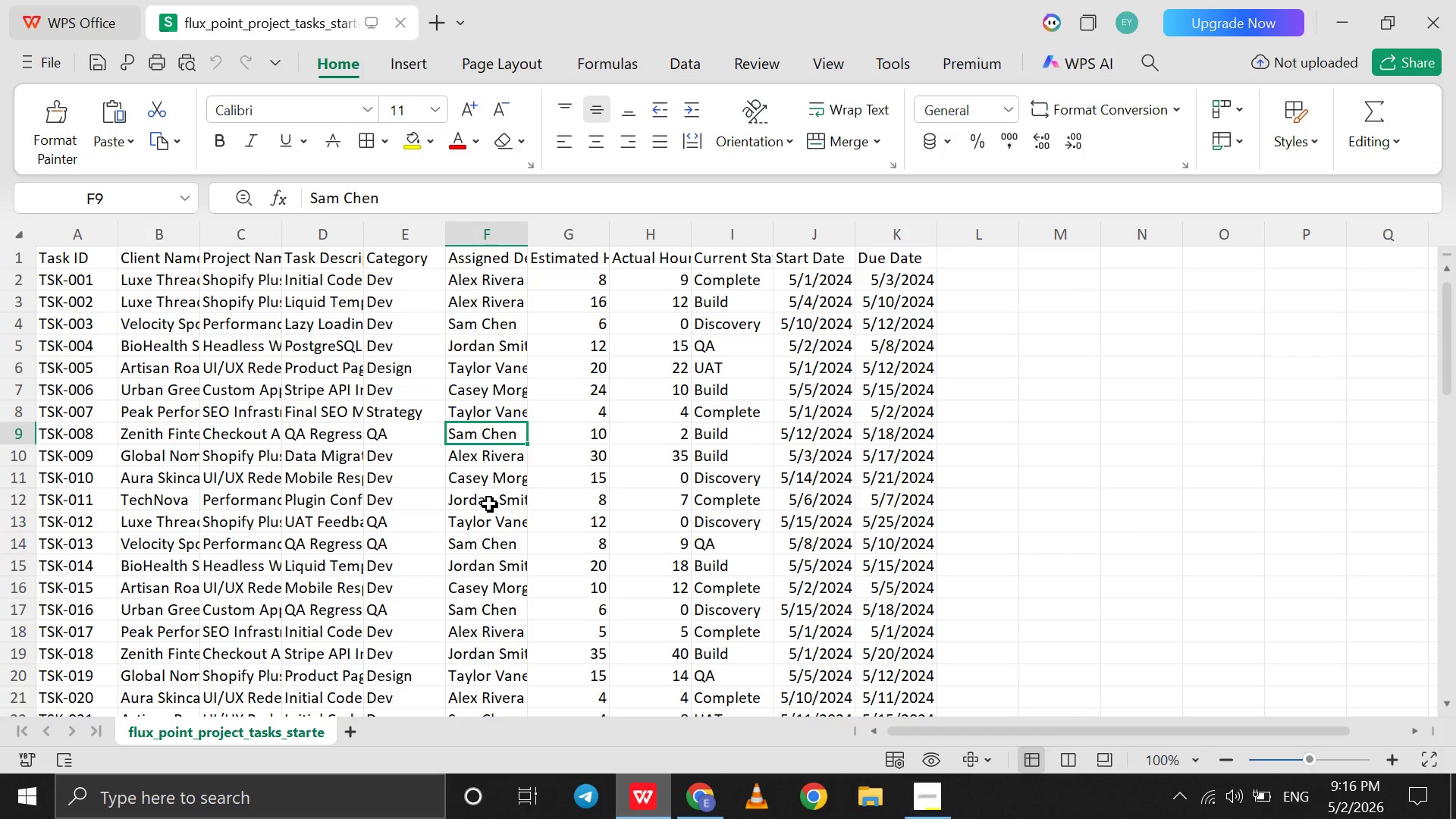 
left_click([497, 481])
 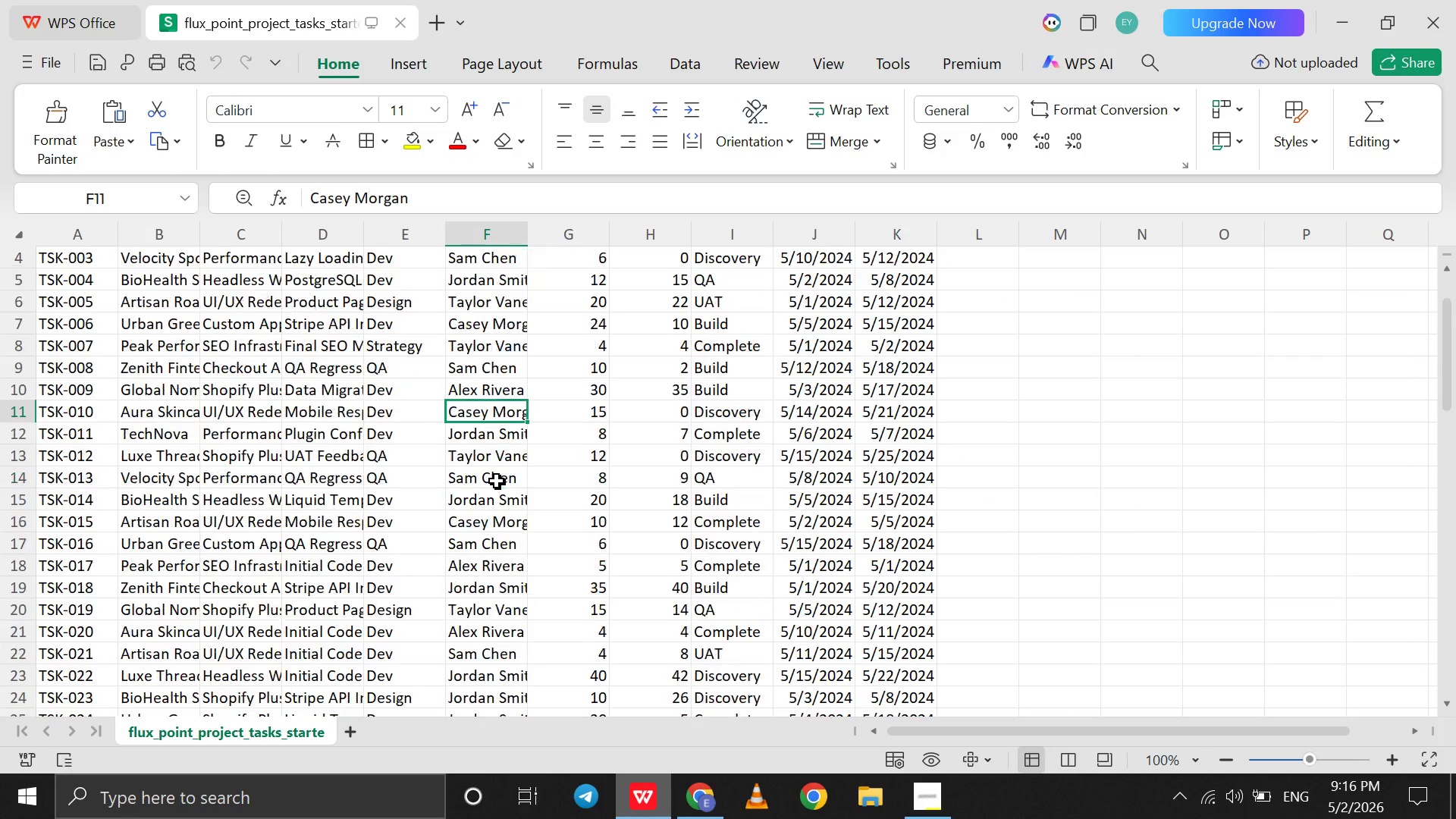 
scroll: coordinate [497, 481], scroll_direction: down, amount: 3.0
 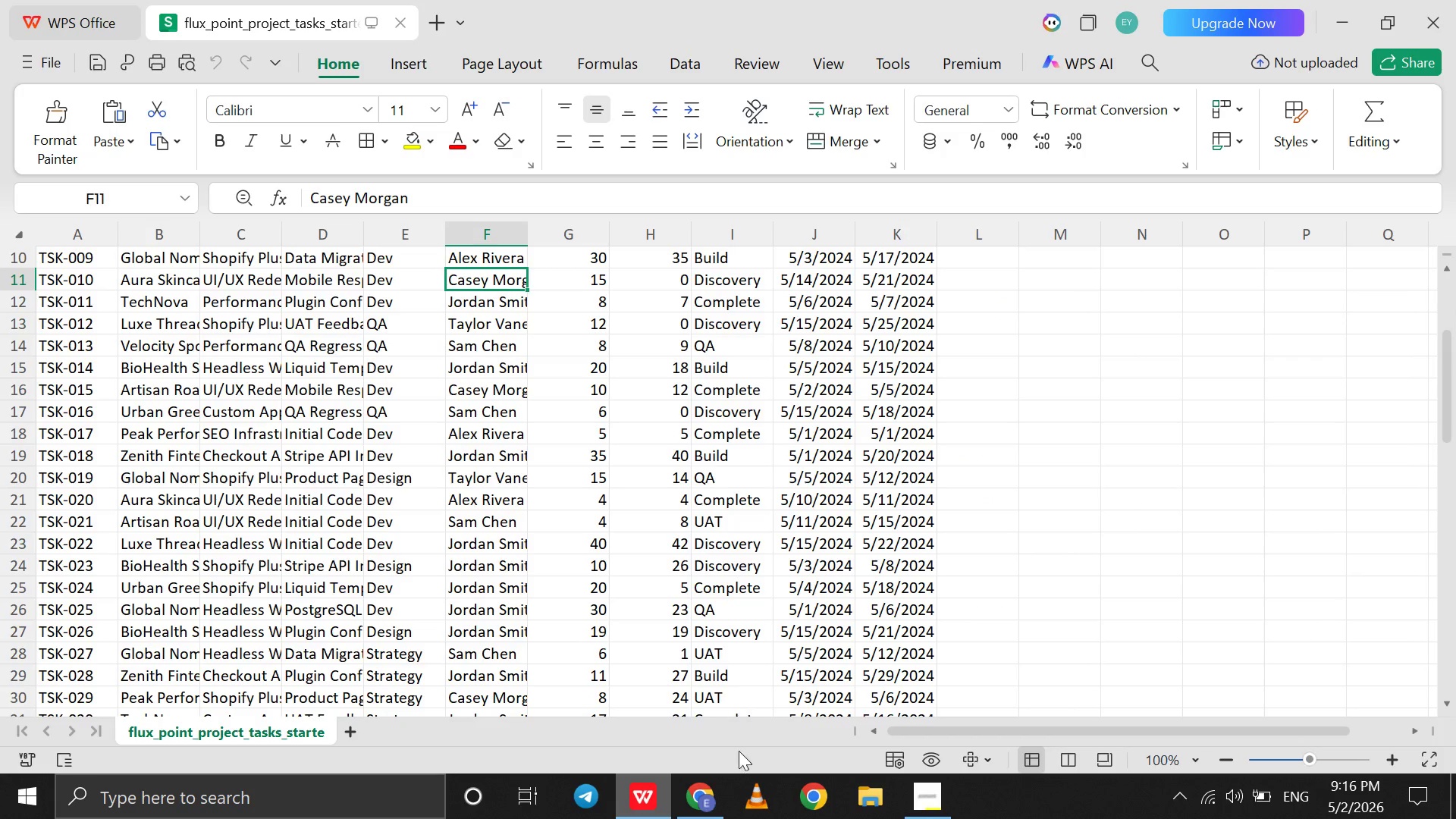 
left_click([708, 802])
 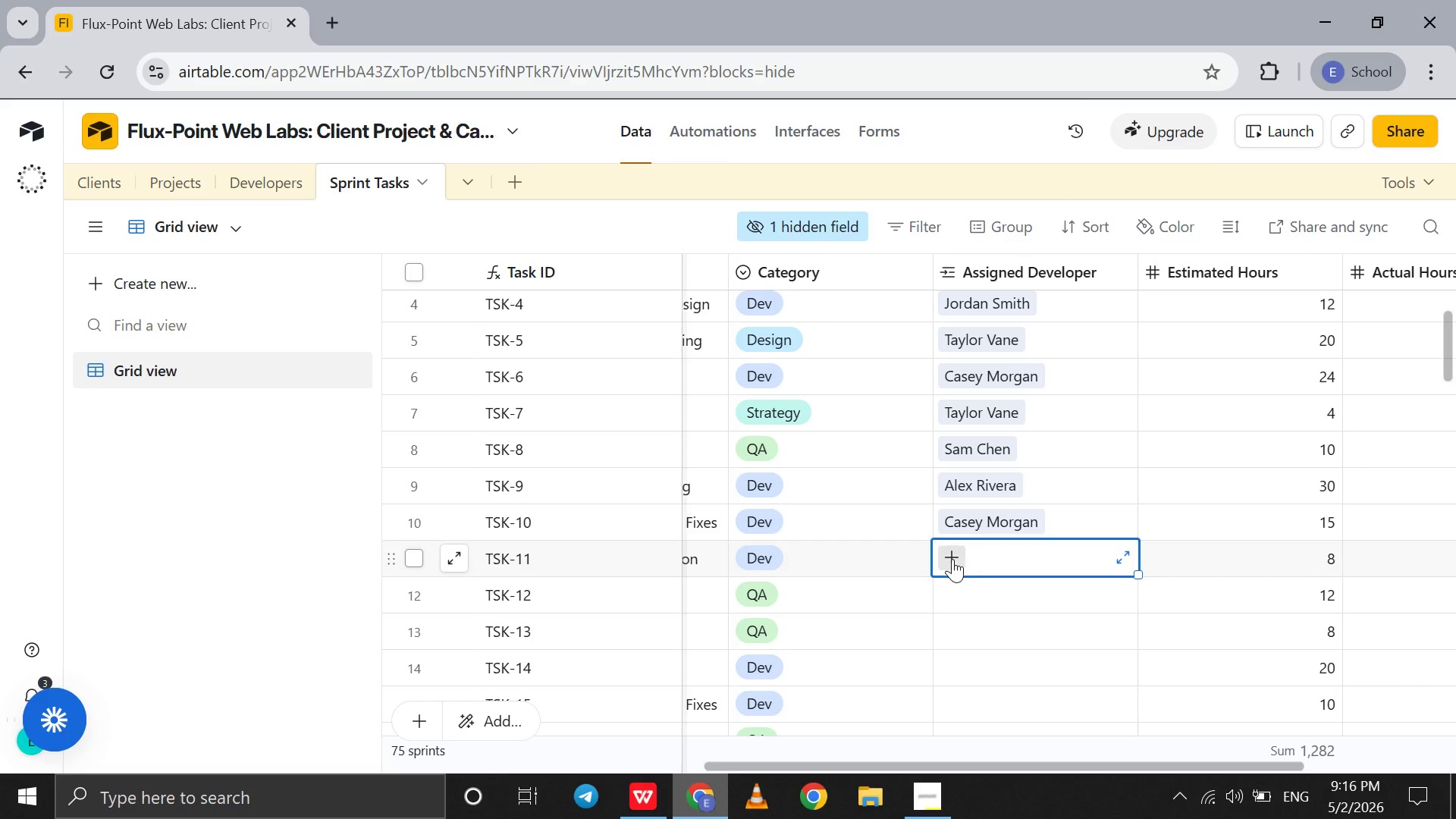 
left_click([952, 559])
 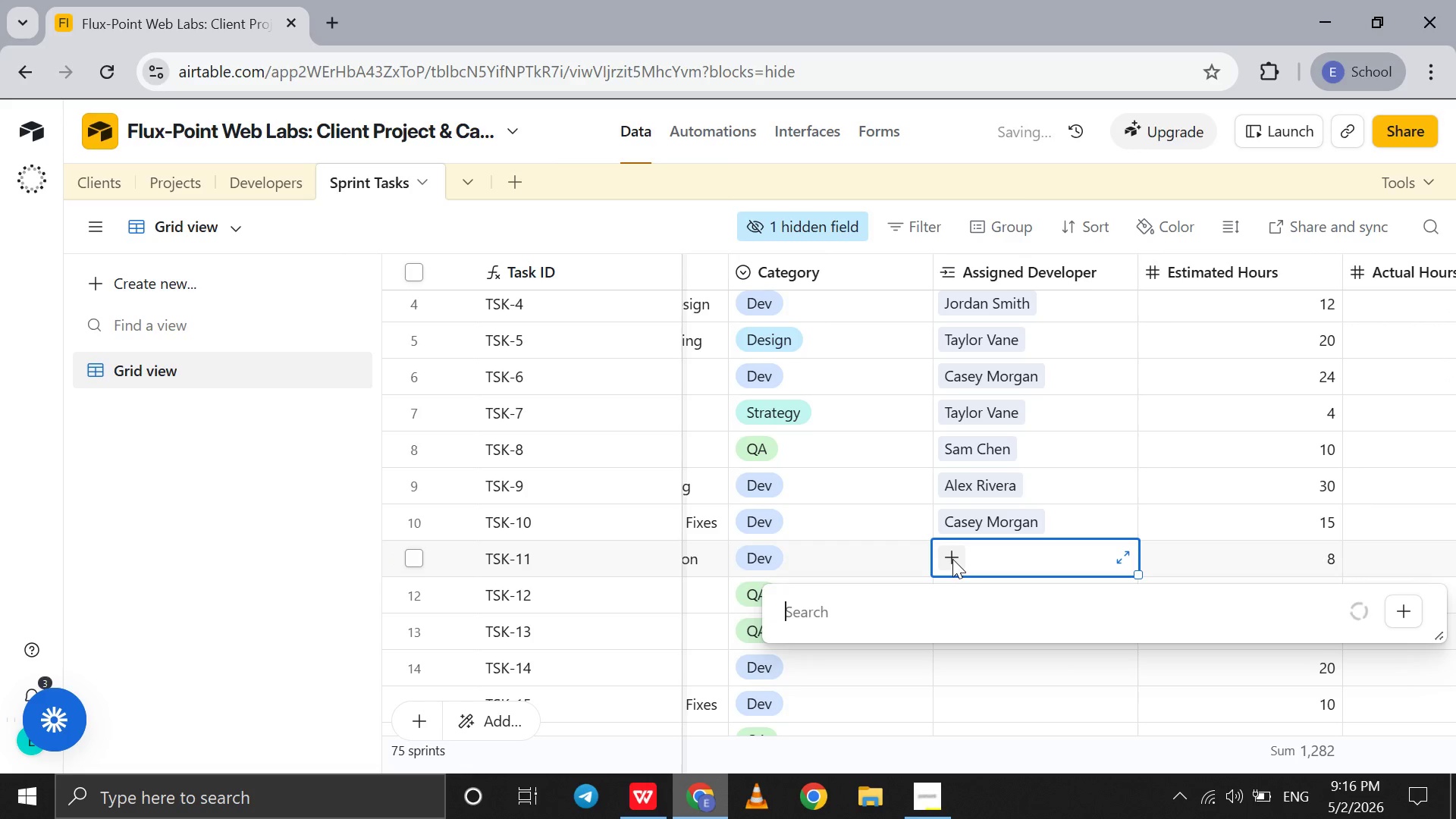 
key(J)
 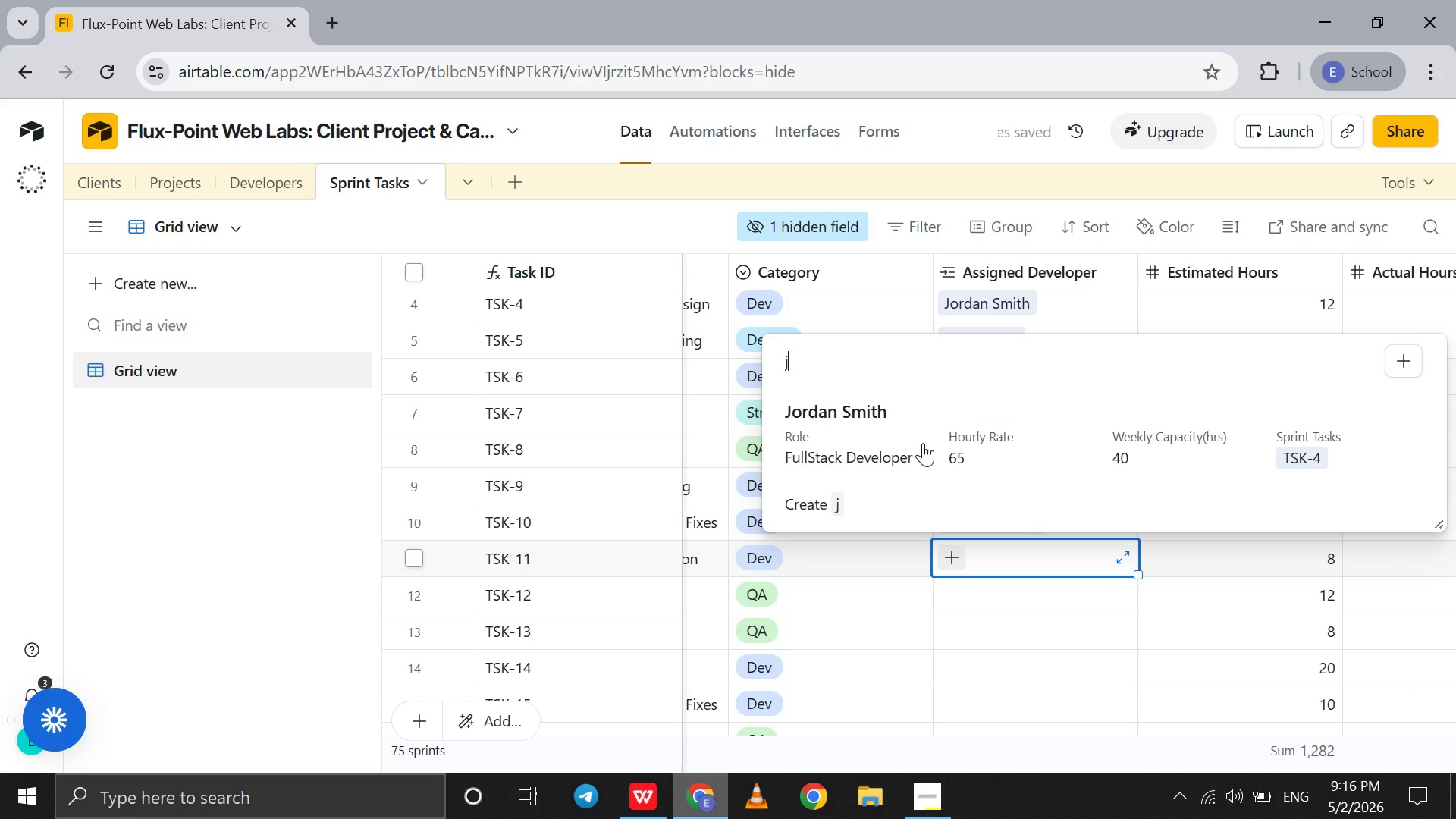 
left_click([923, 443])
 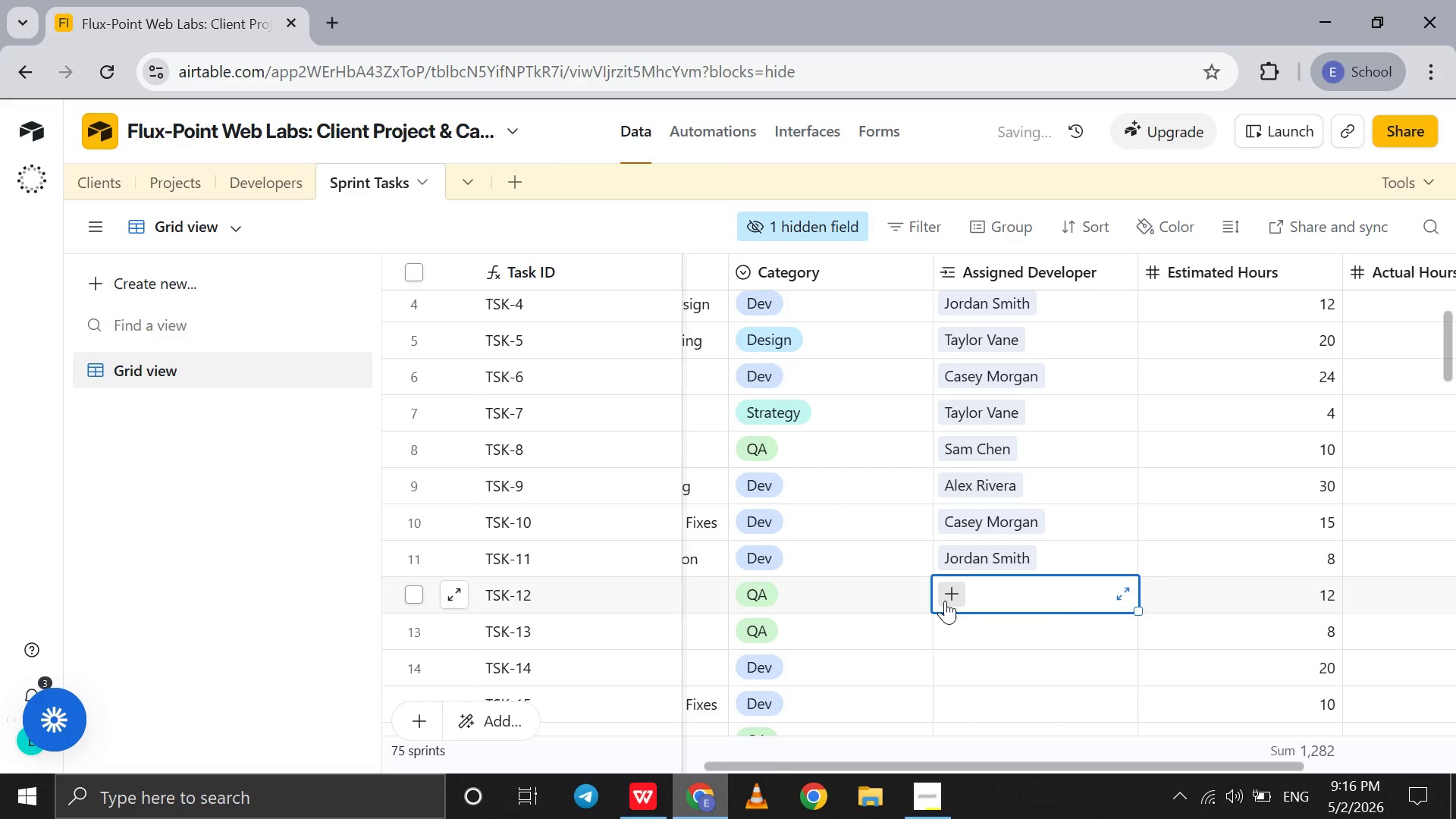 
double_click([945, 601])
 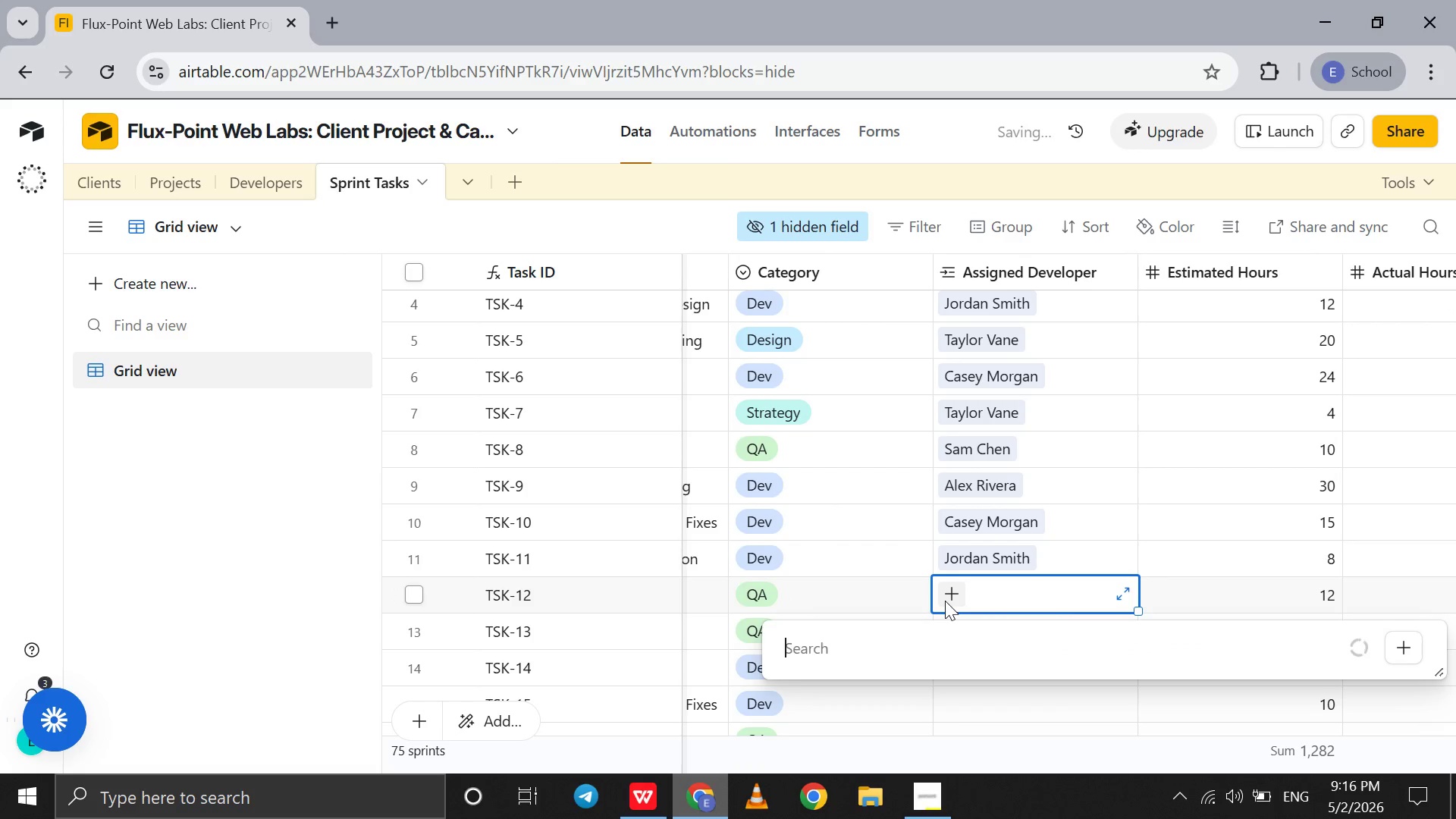 
key(T)
 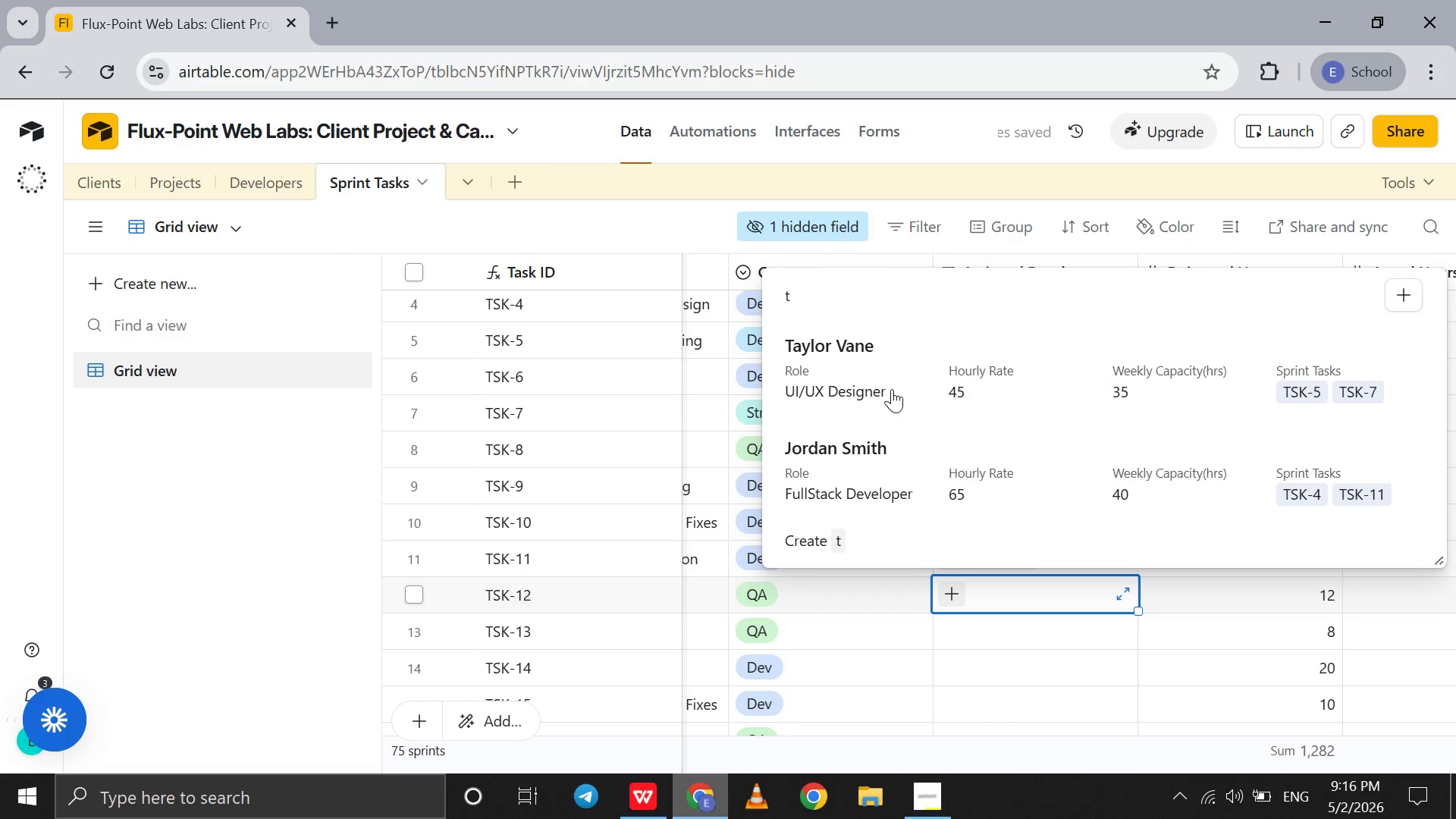 
left_click([892, 389])
 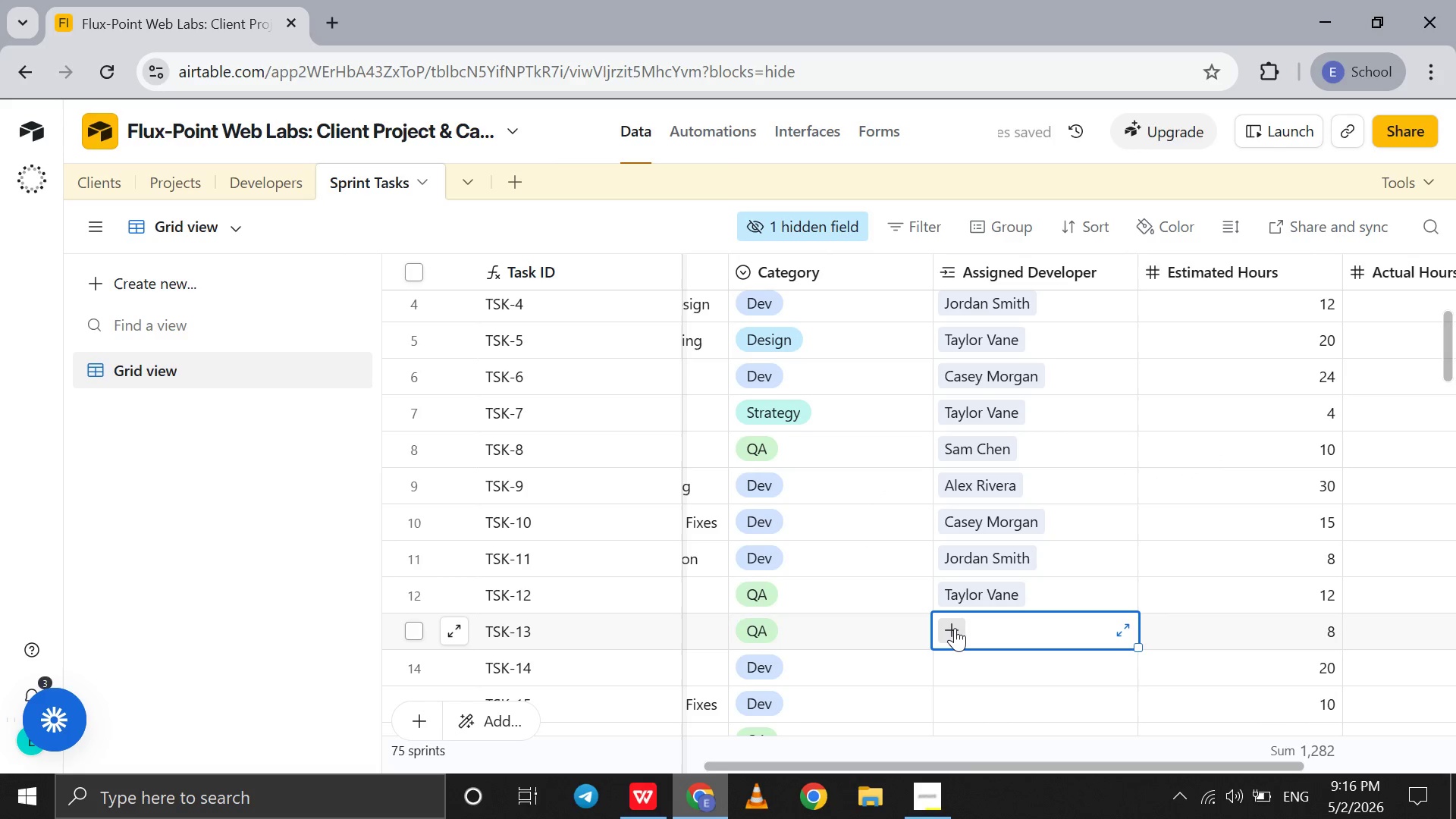 
double_click([955, 628])
 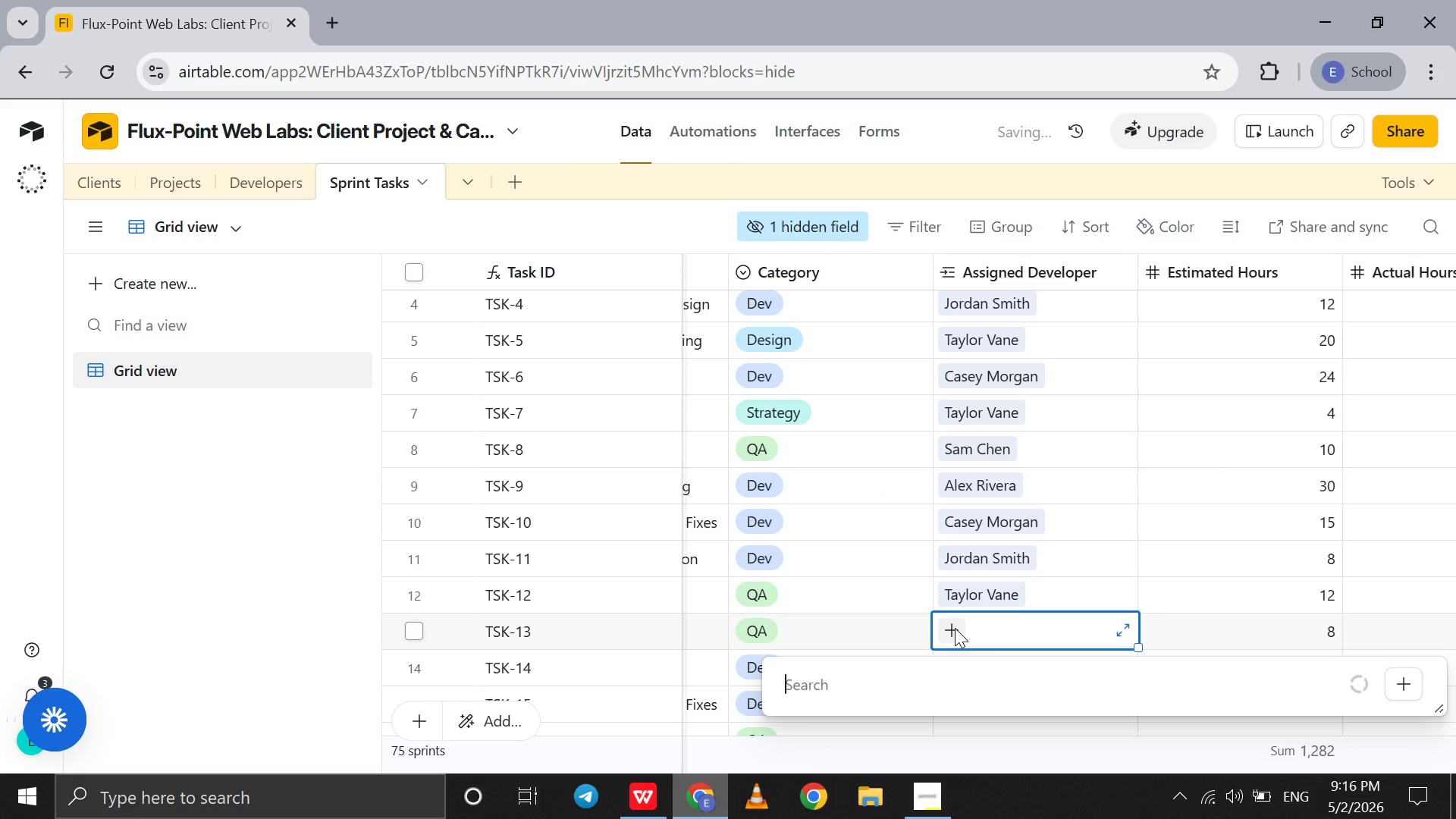 
key(S)
 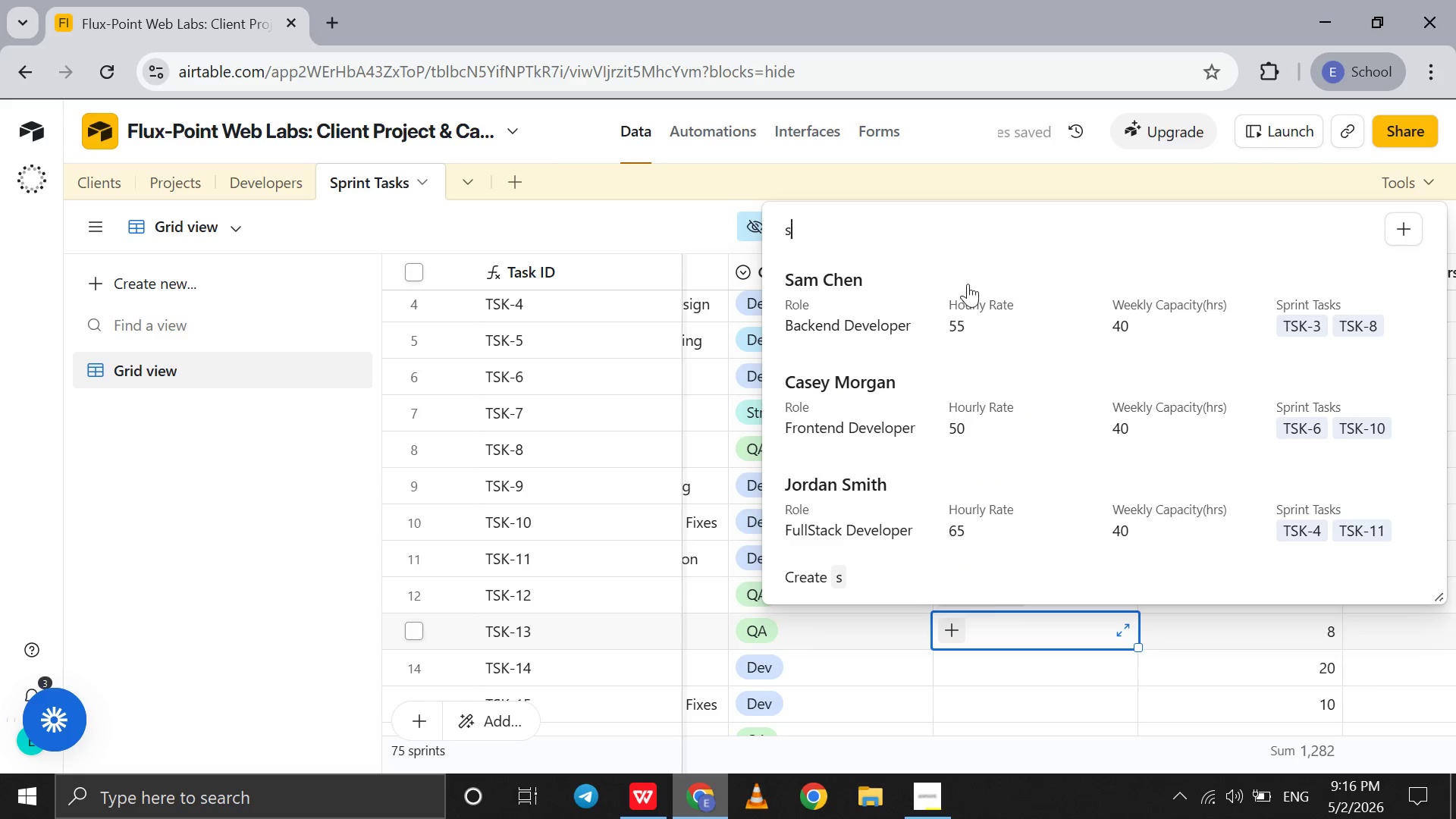 
left_click([968, 284])
 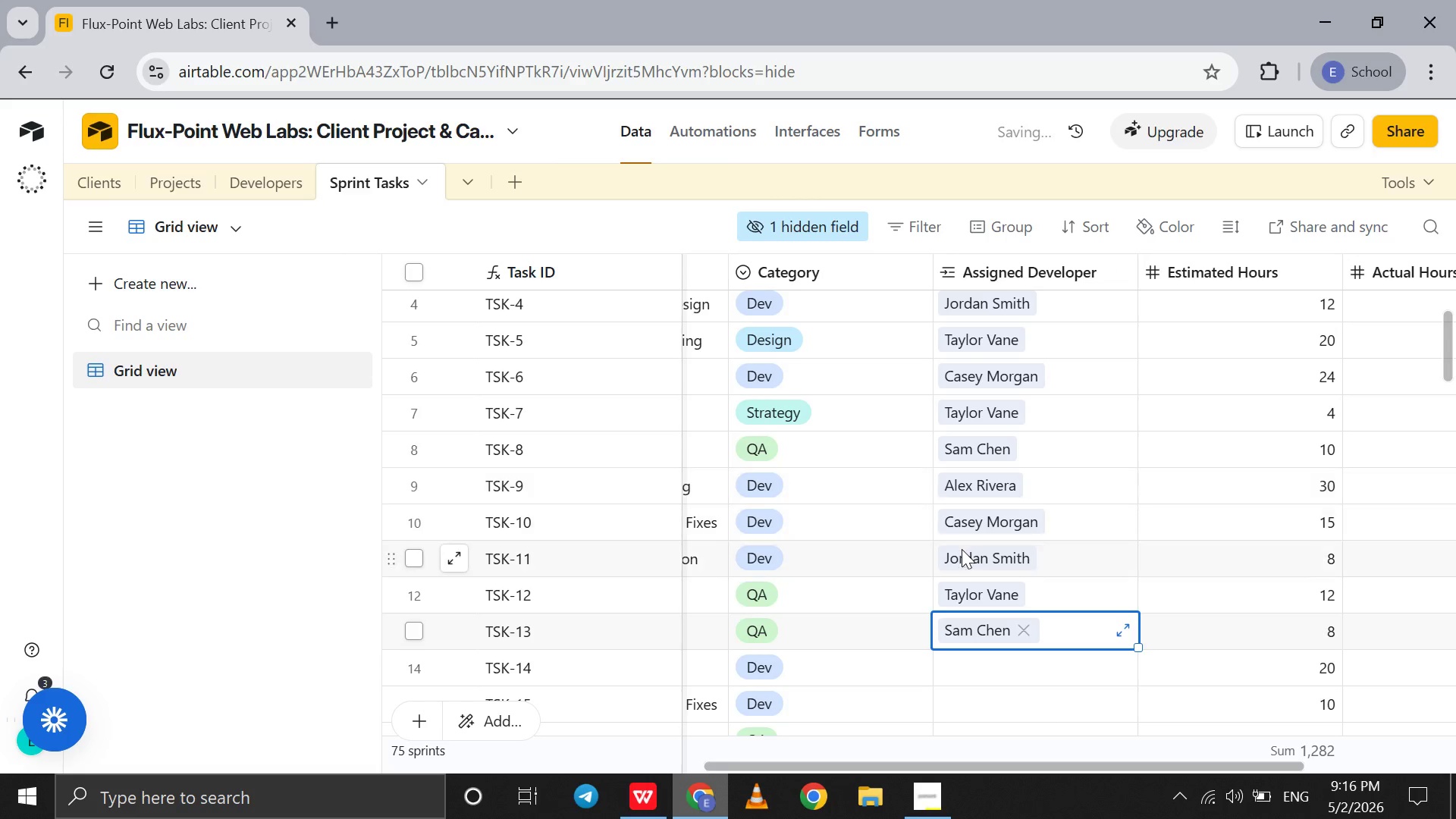 
scroll: coordinate [962, 549], scroll_direction: down, amount: 5.0
 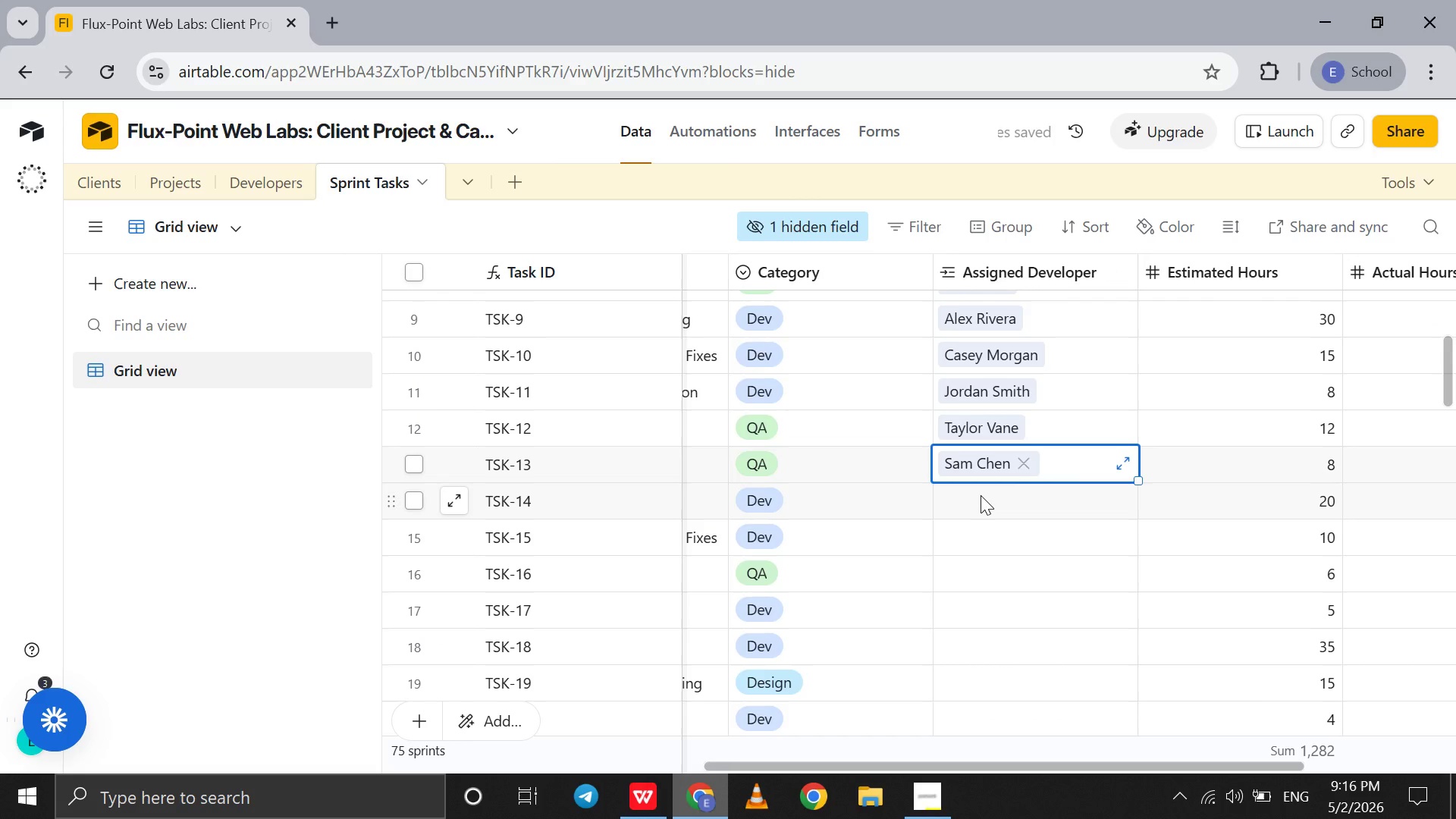 
left_click([981, 495])
 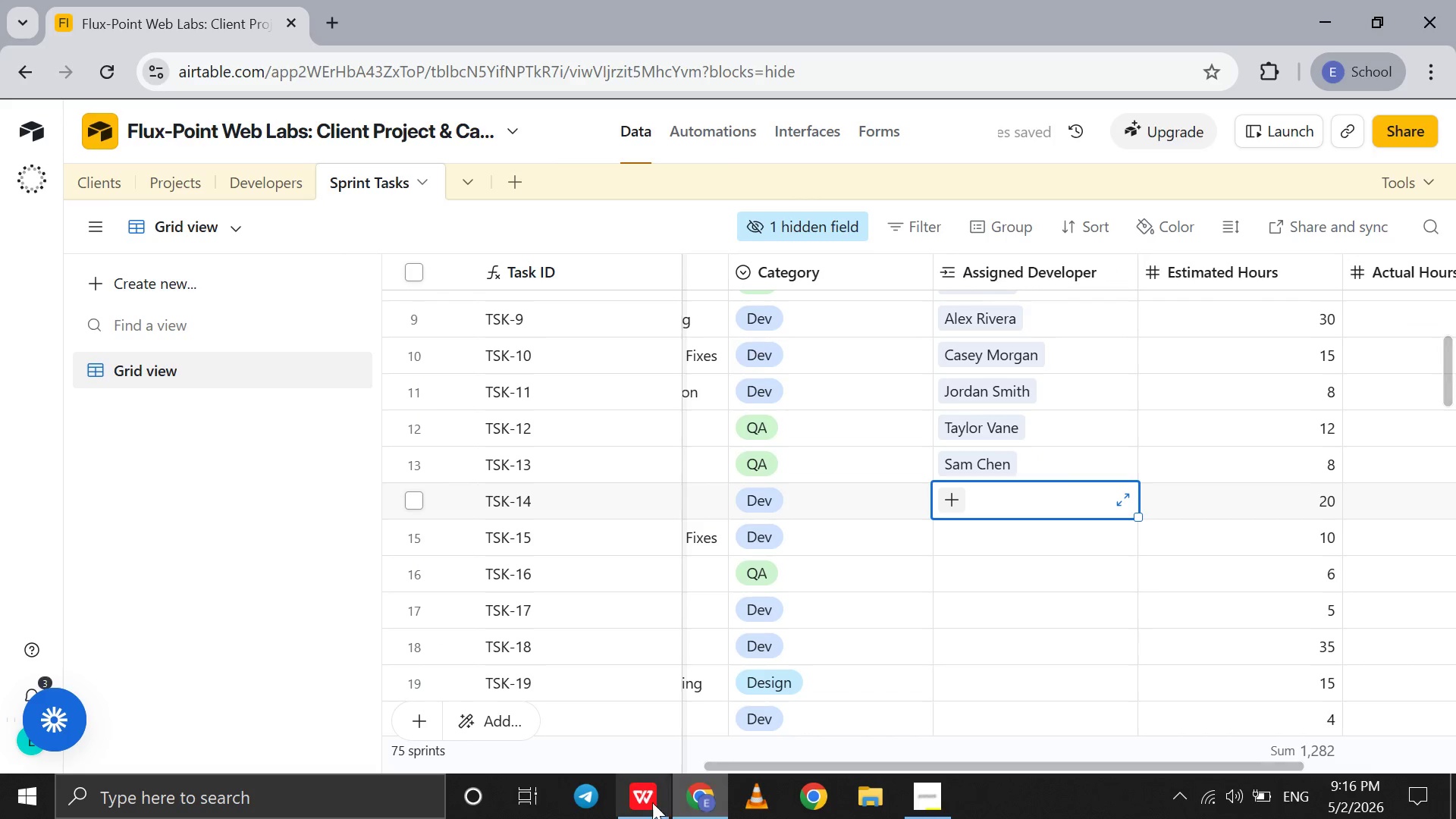 
left_click([646, 804])
 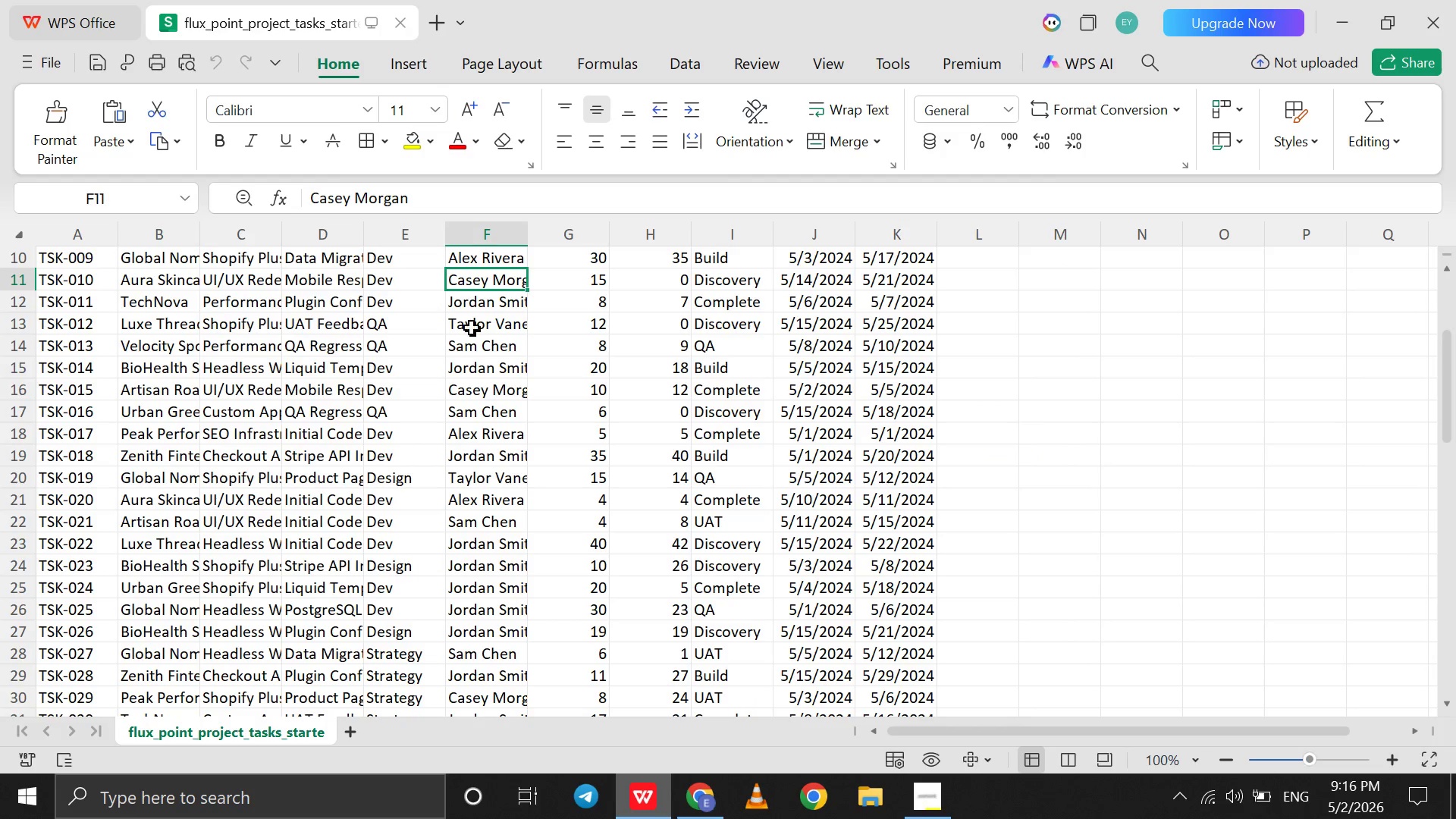 
left_click([484, 368])
 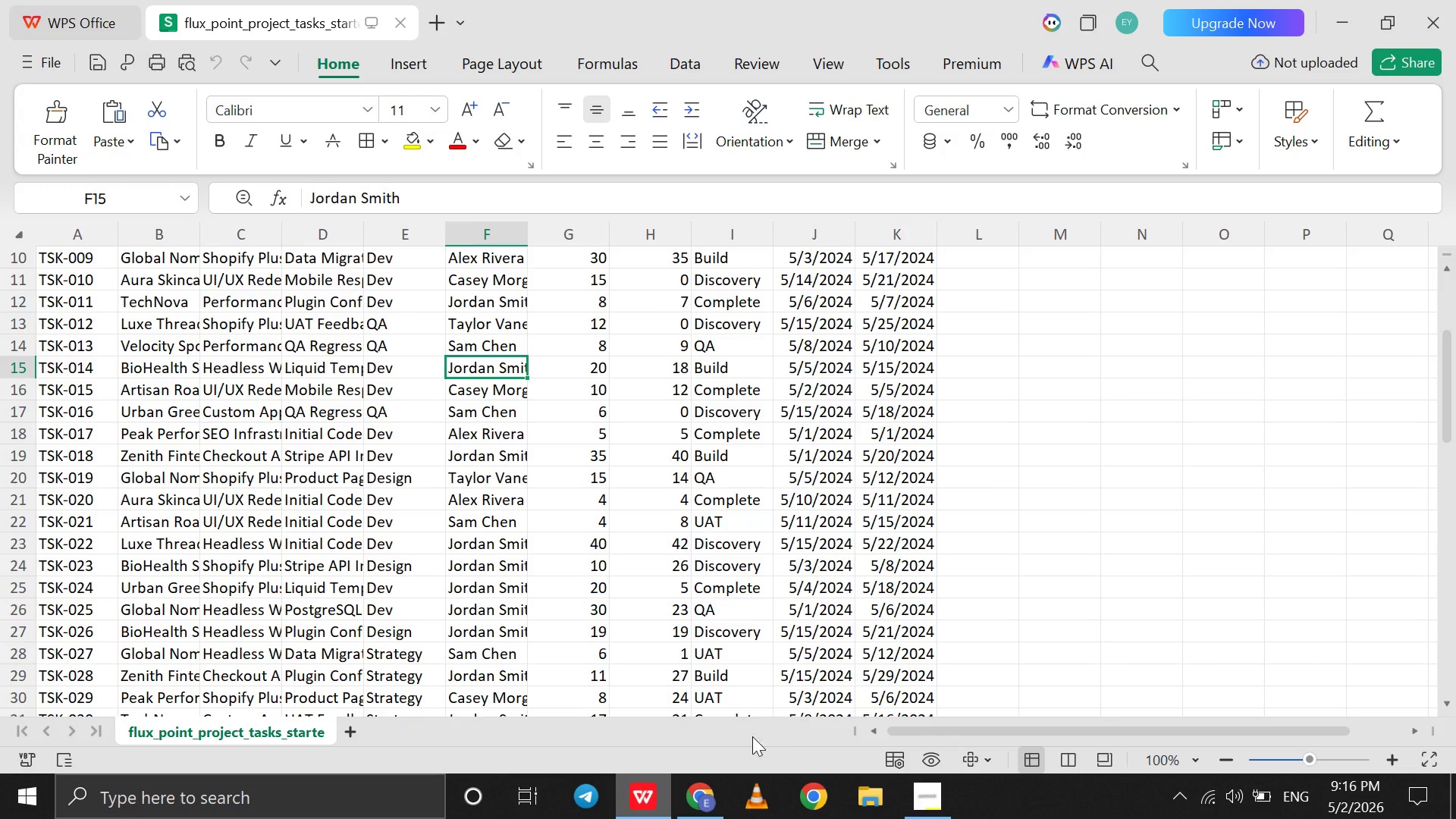 
left_click([714, 796])
 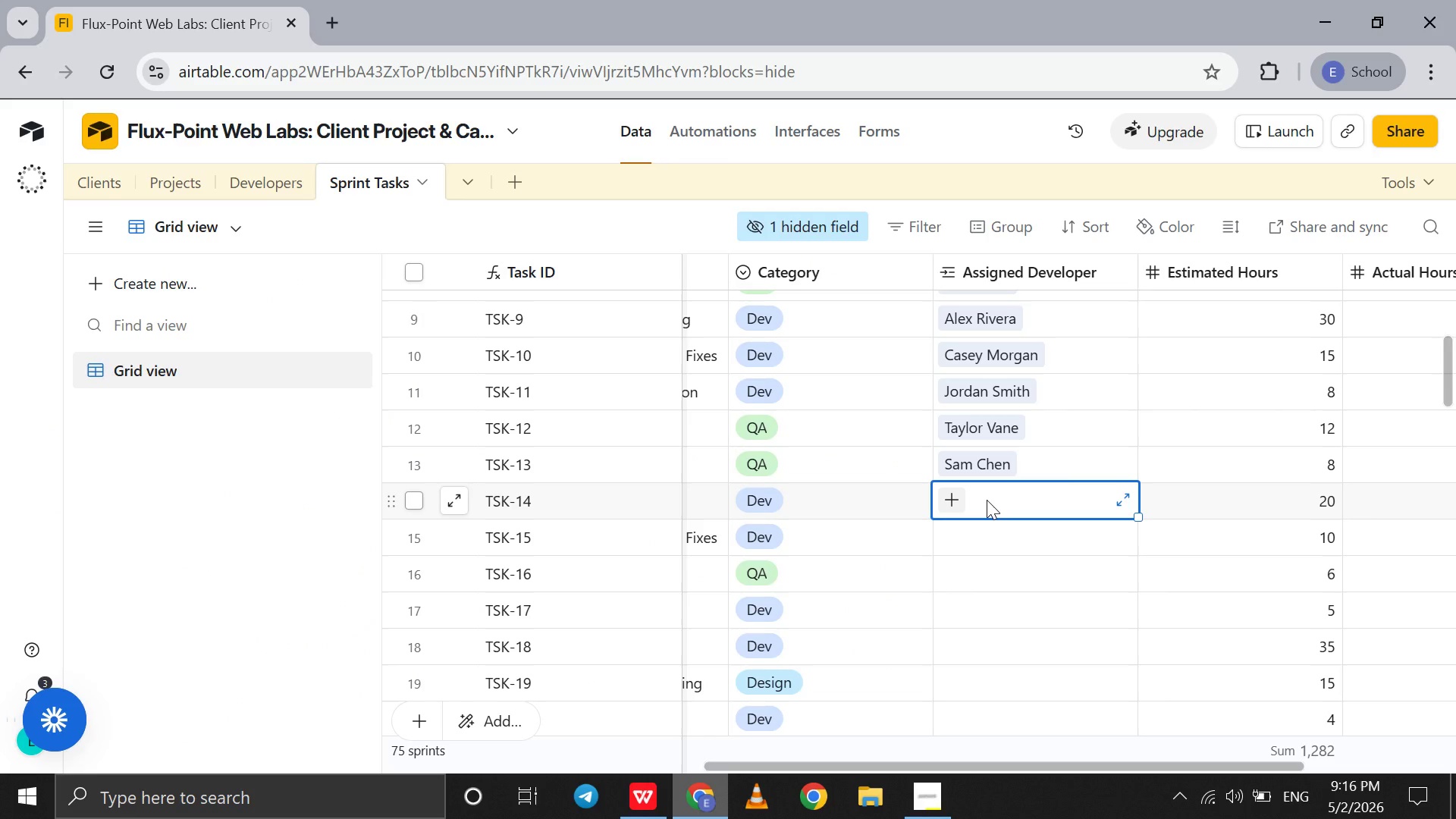 
key(J)
 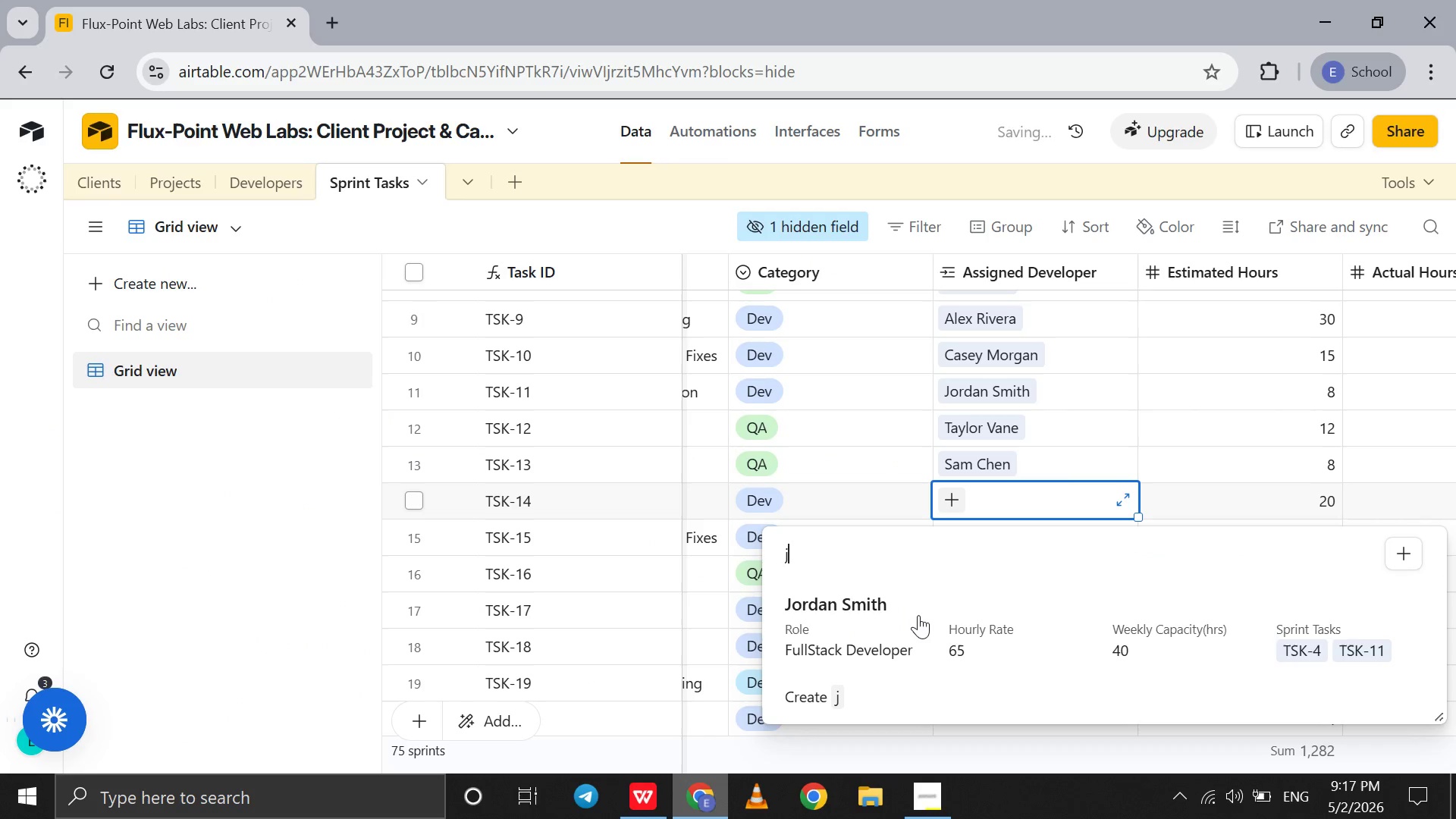 
left_click([918, 615])
 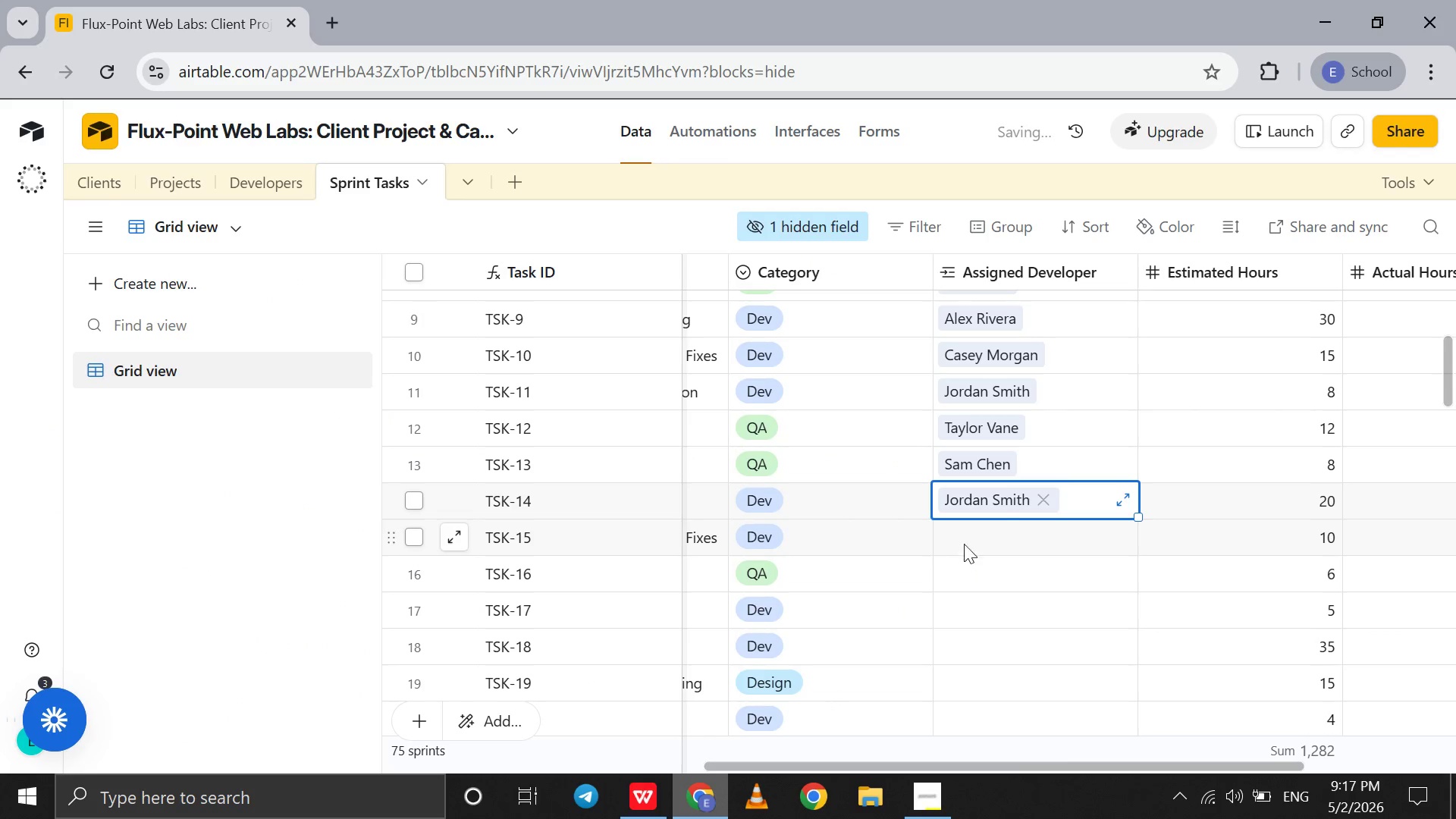 
left_click([968, 538])
 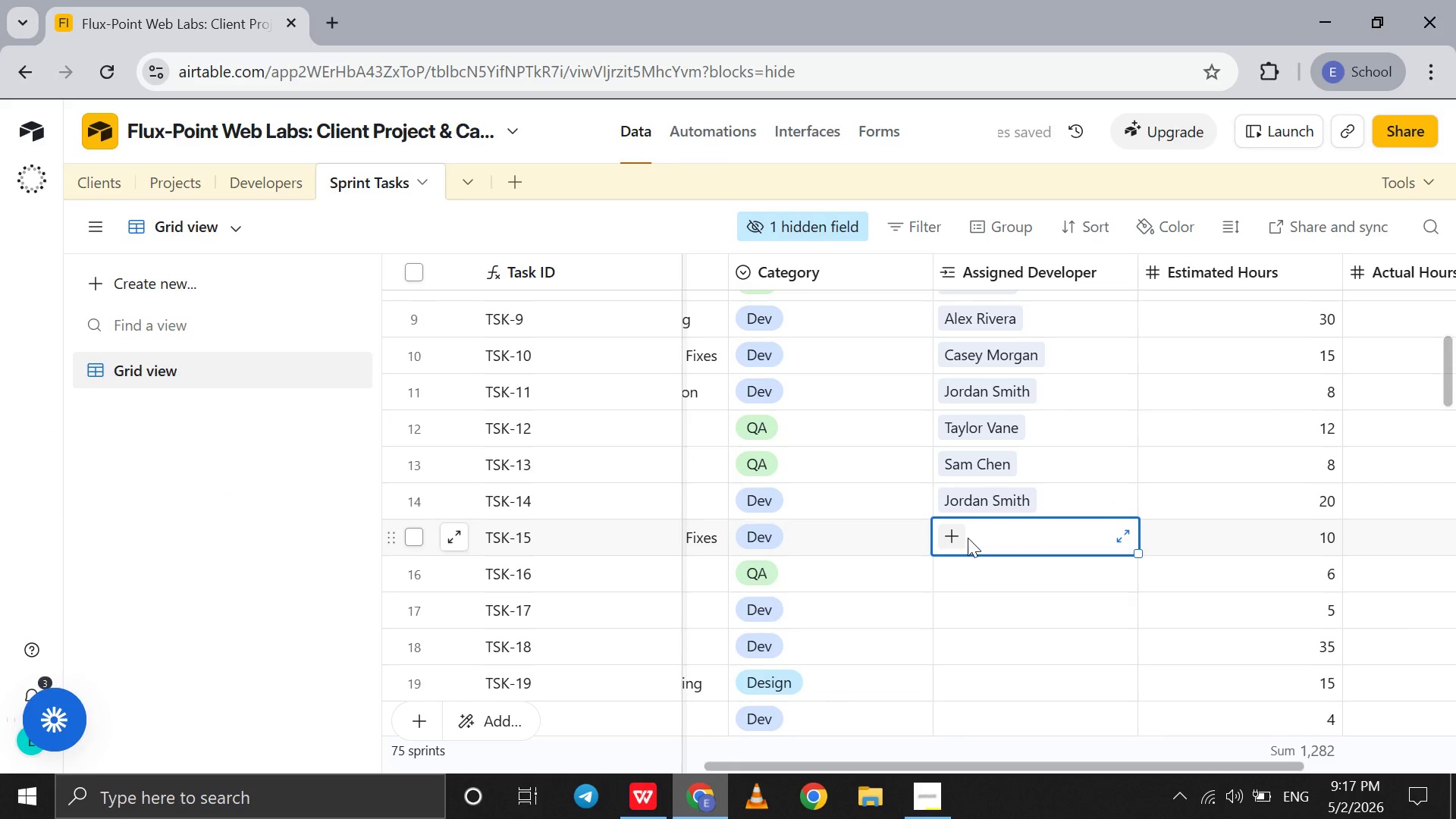 
key(C)
 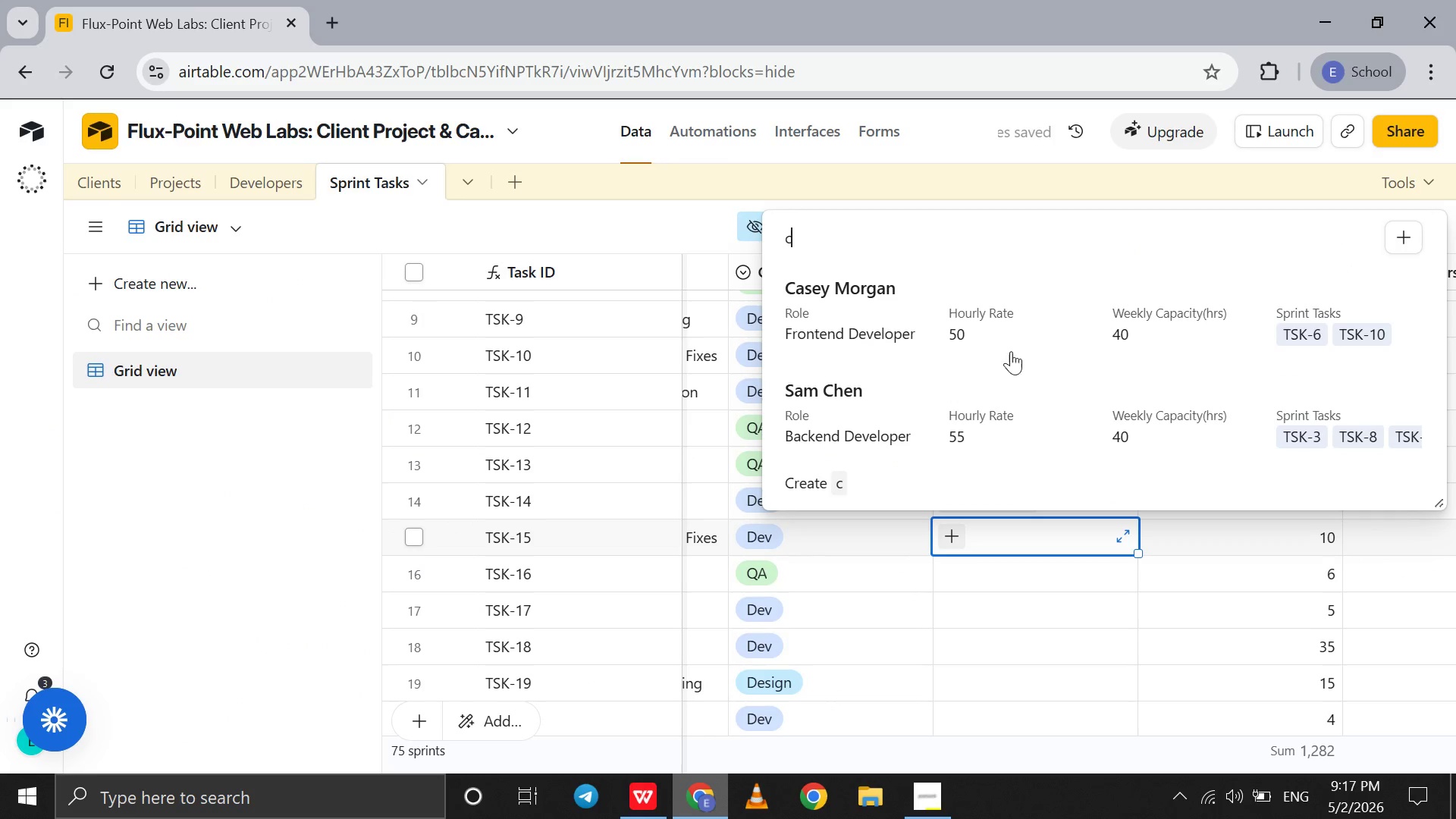 
left_click([1025, 337])
 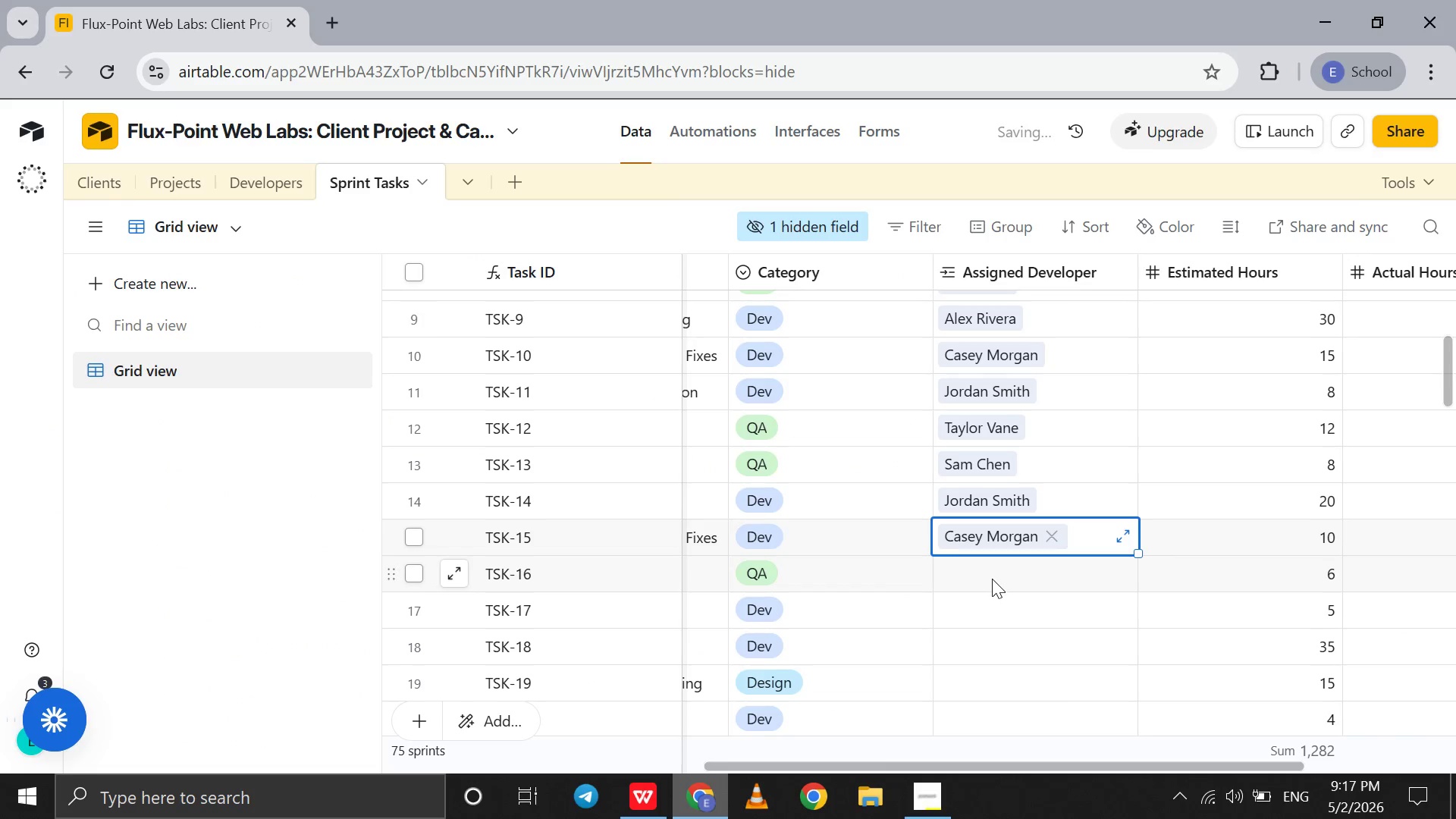 
left_click([992, 579])
 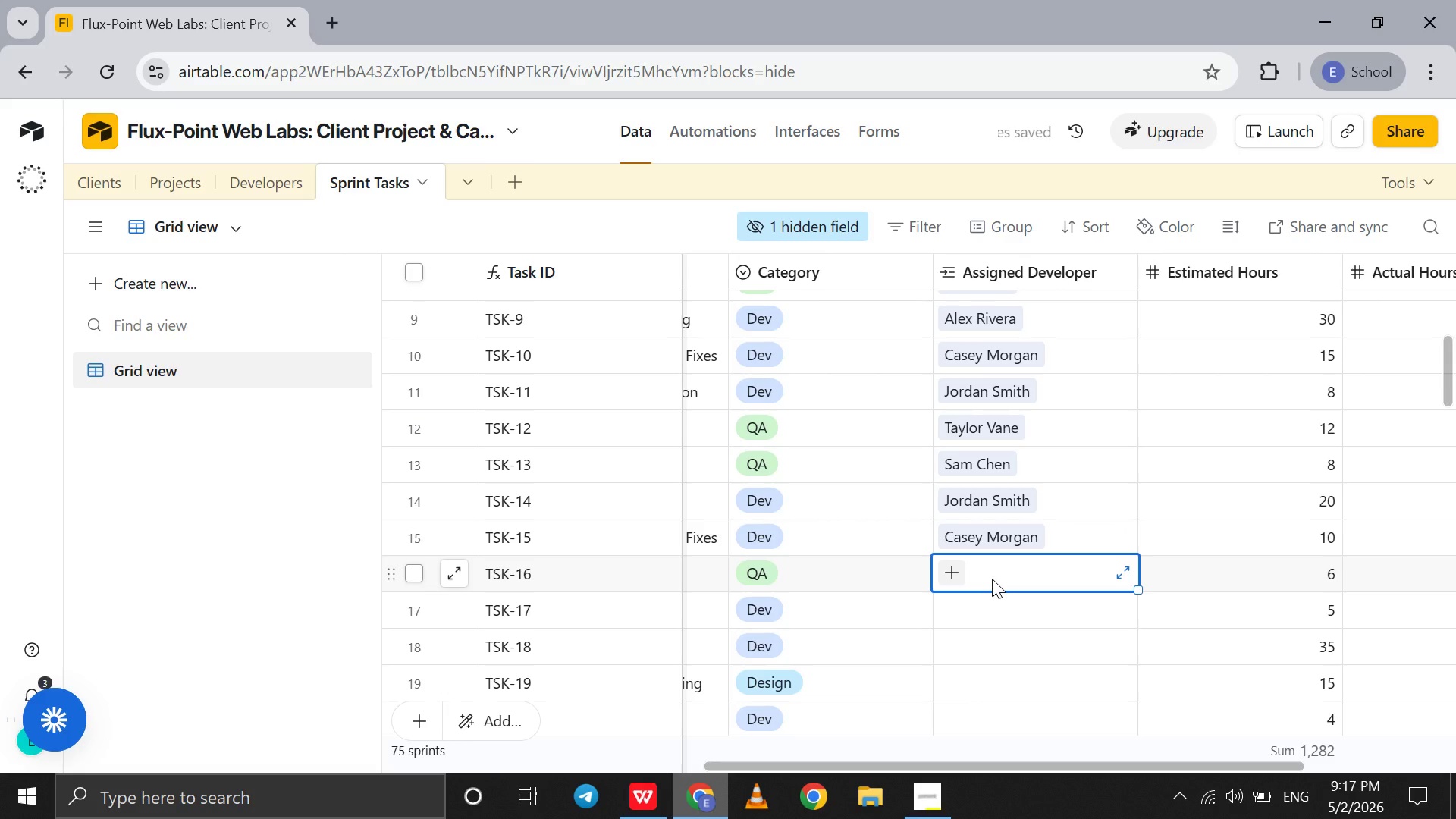 
key(S)
 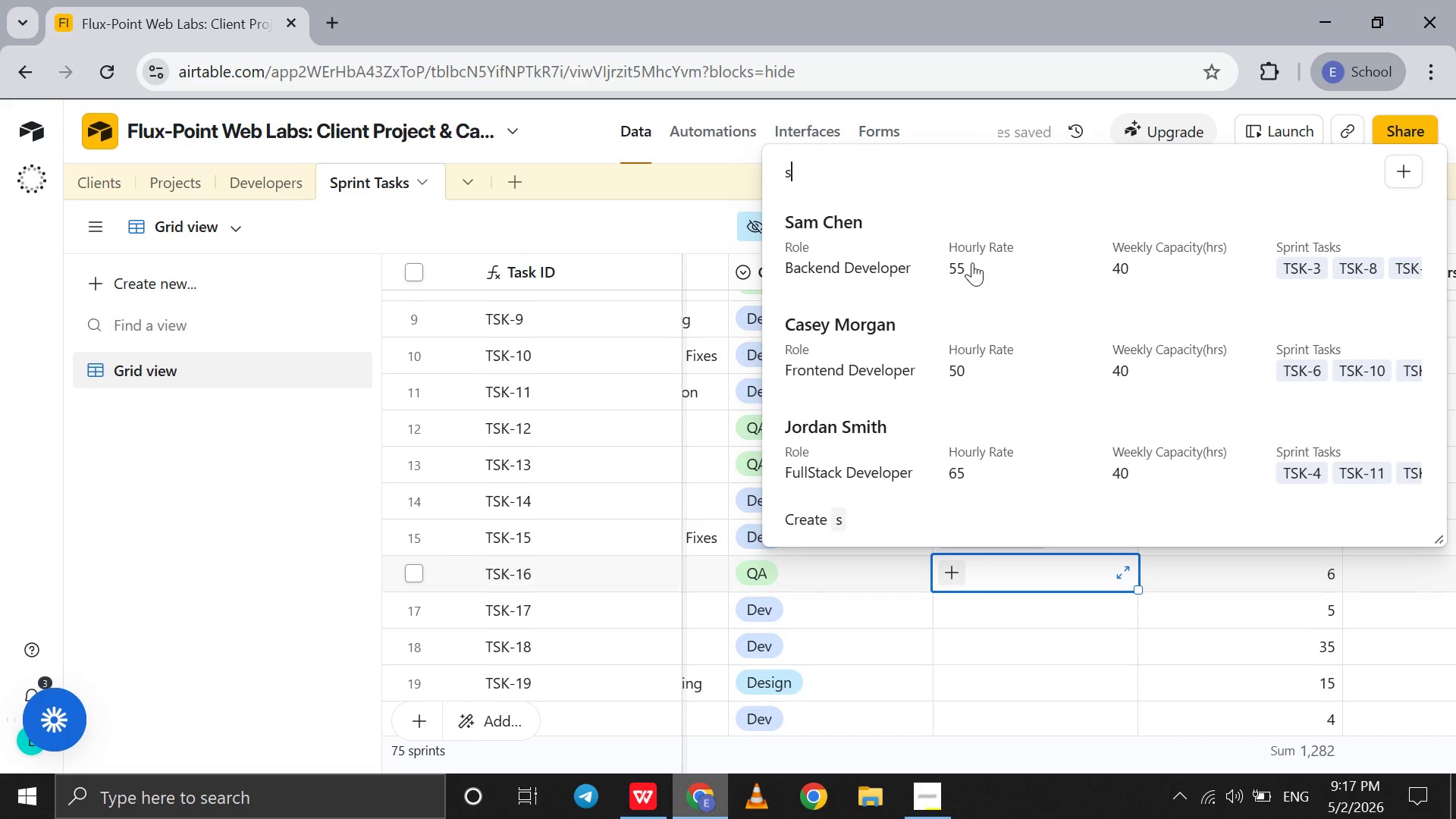 
left_click([933, 231])
 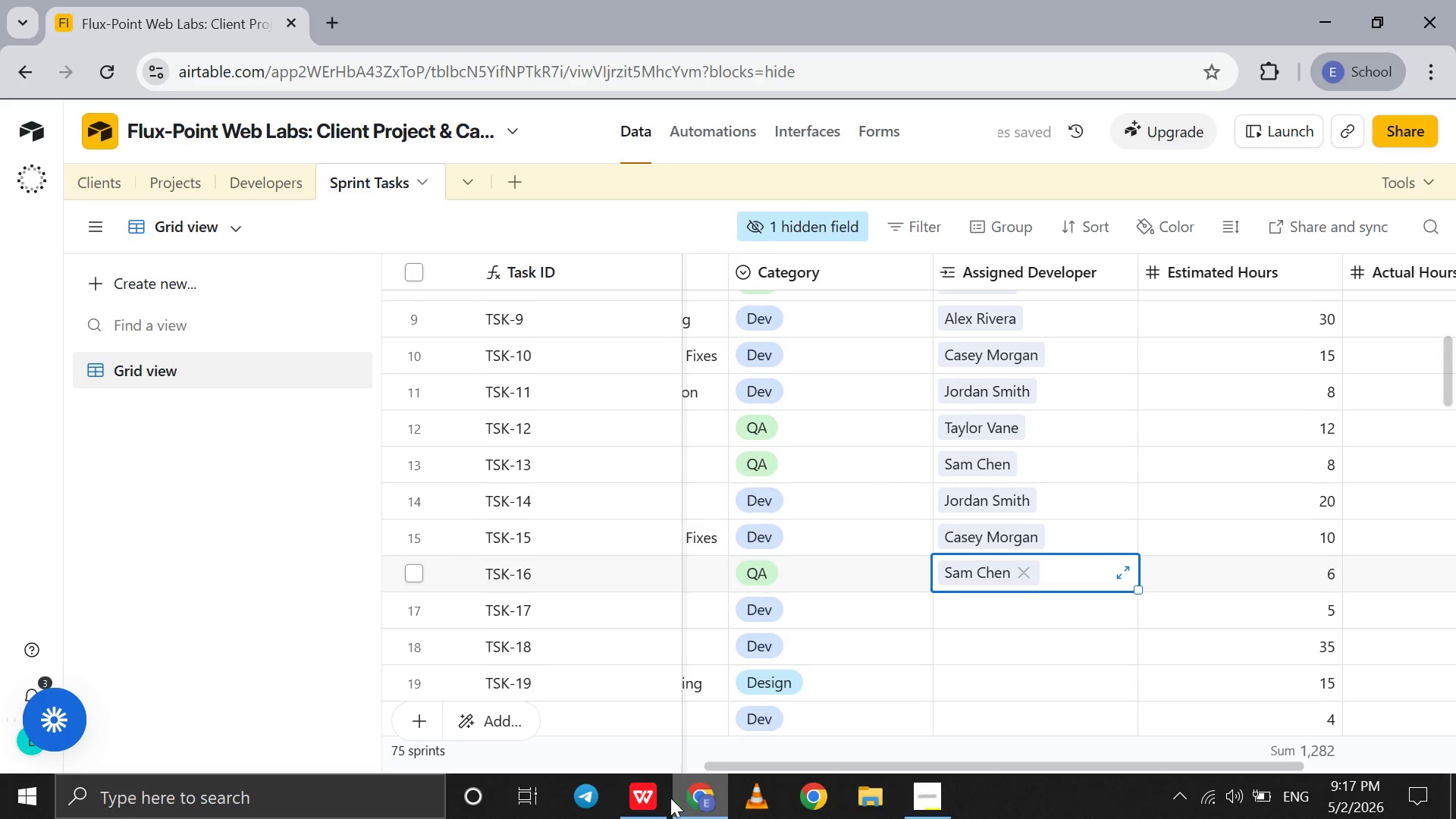 
left_click([651, 800])
 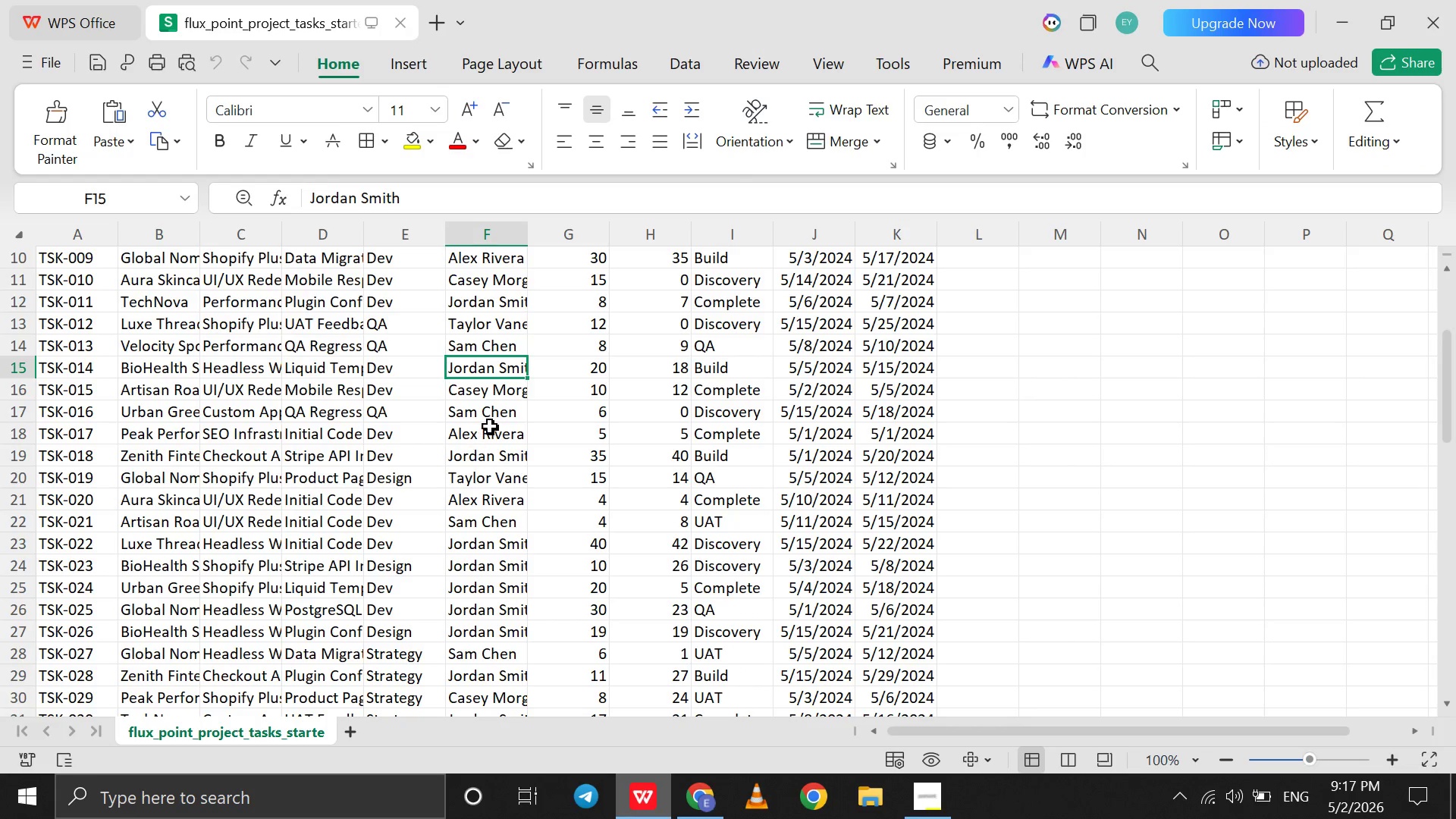 
left_click([485, 435])
 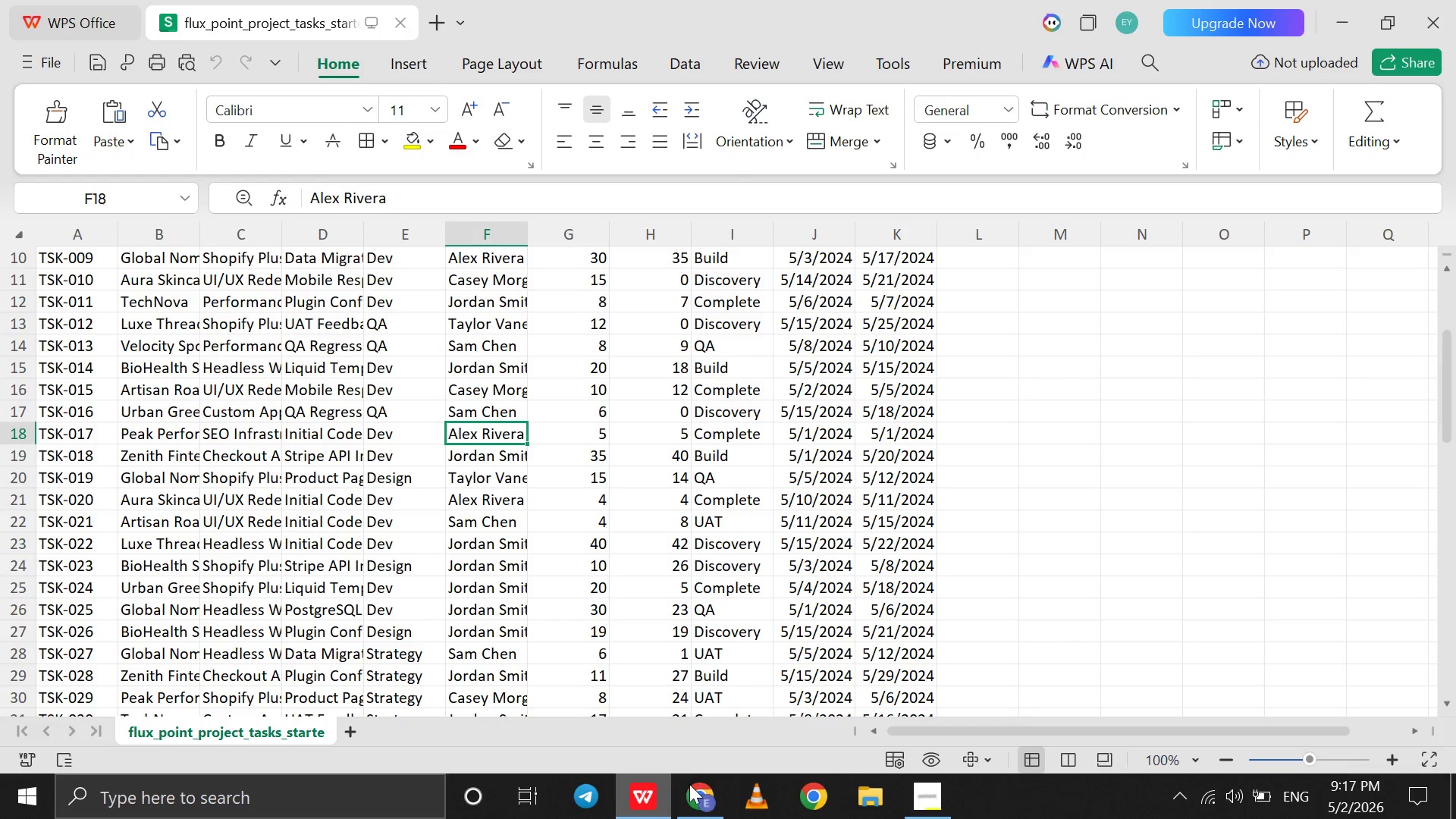 
left_click([696, 802])
 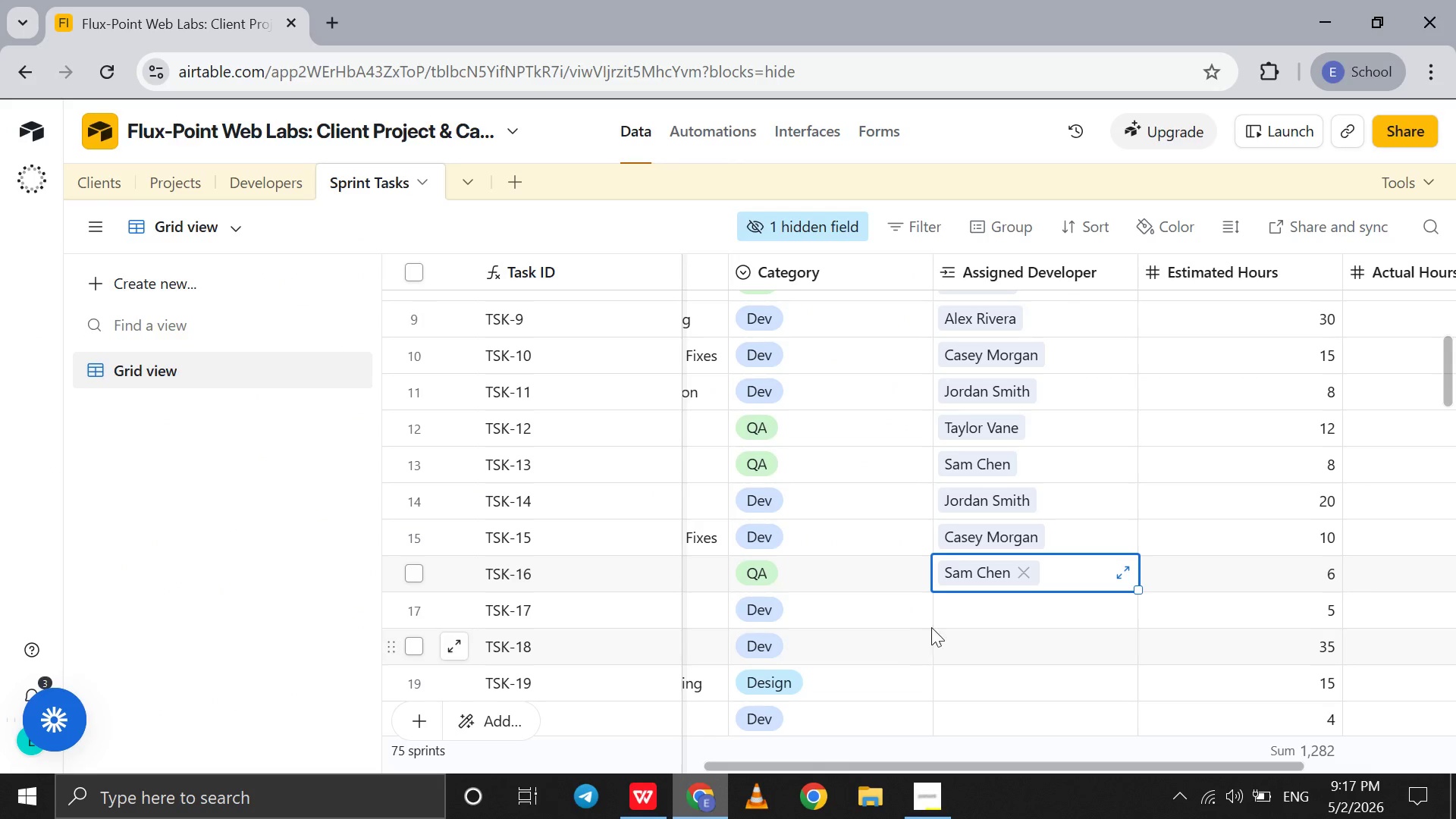 
left_click([959, 605])
 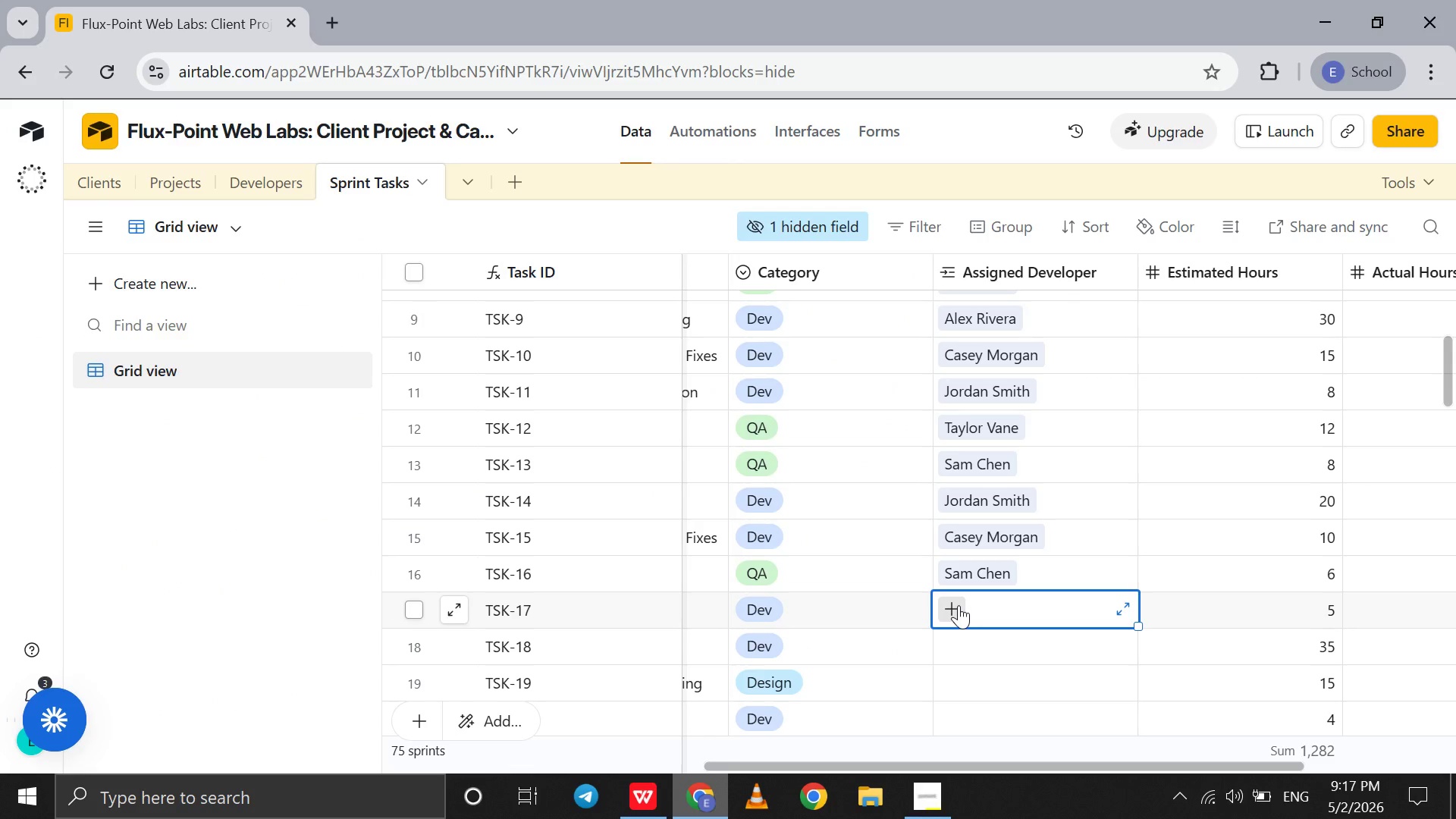 
left_click([959, 605])
 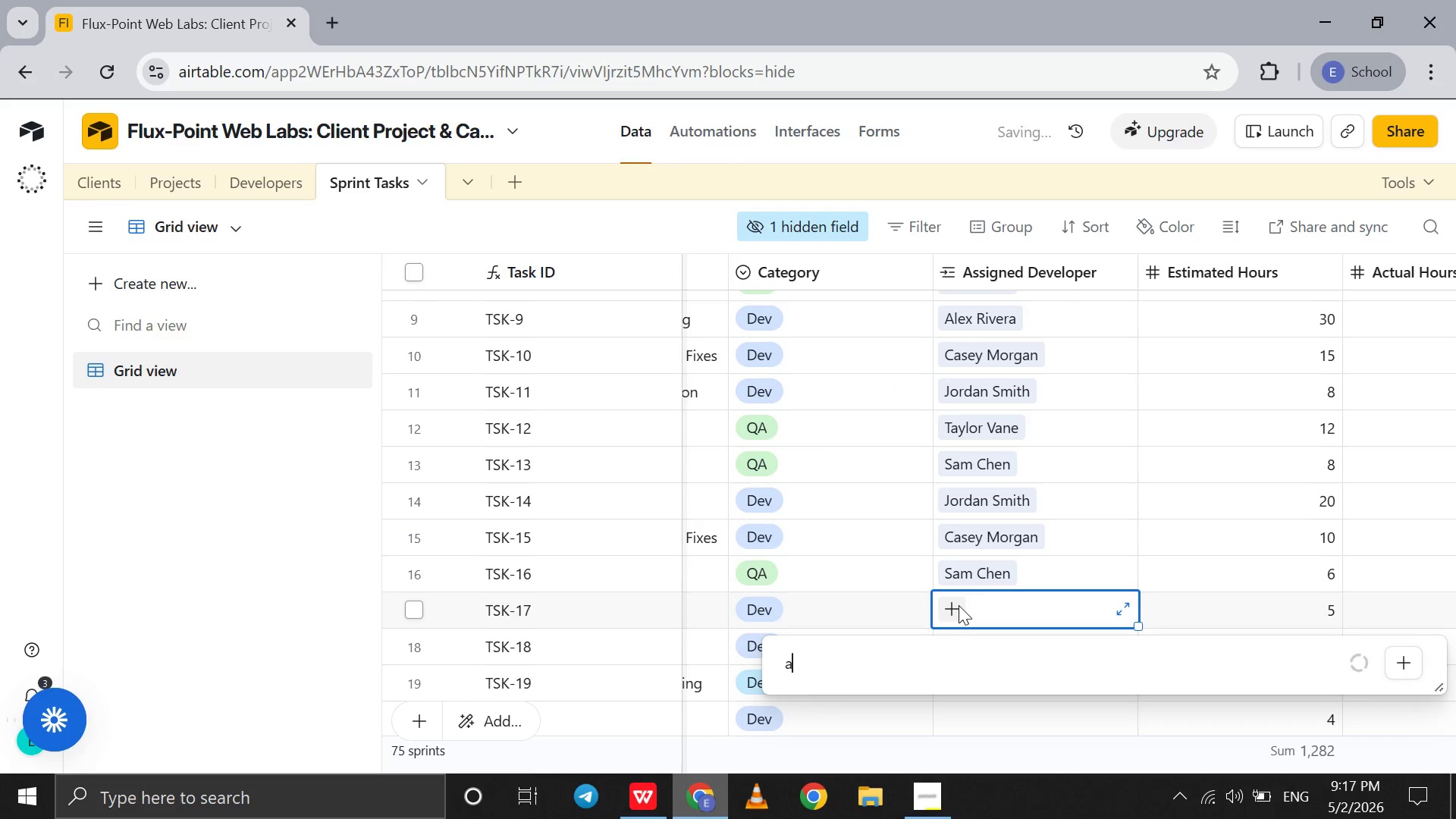 
key(A)
 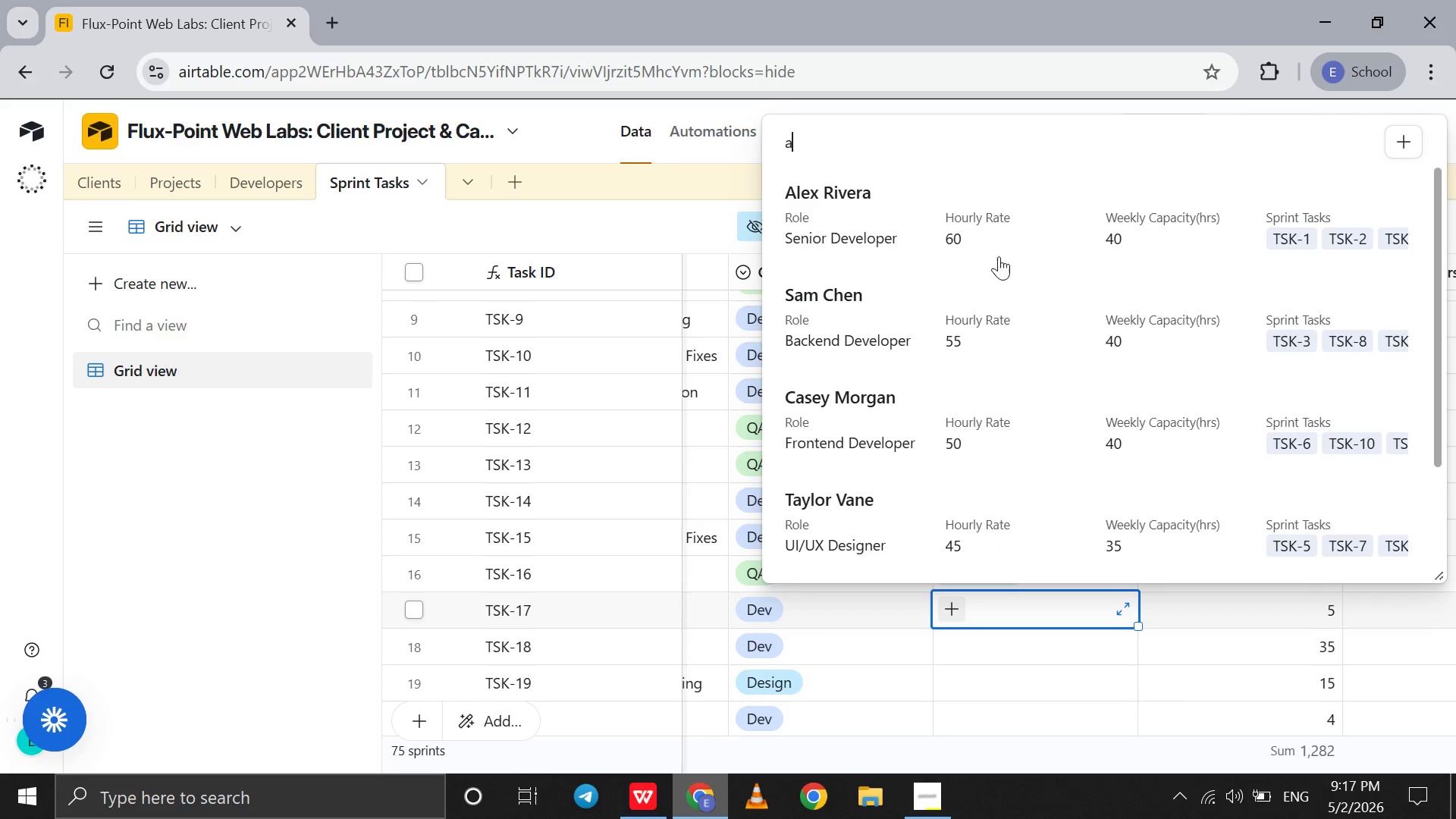 
left_click([1014, 240])
 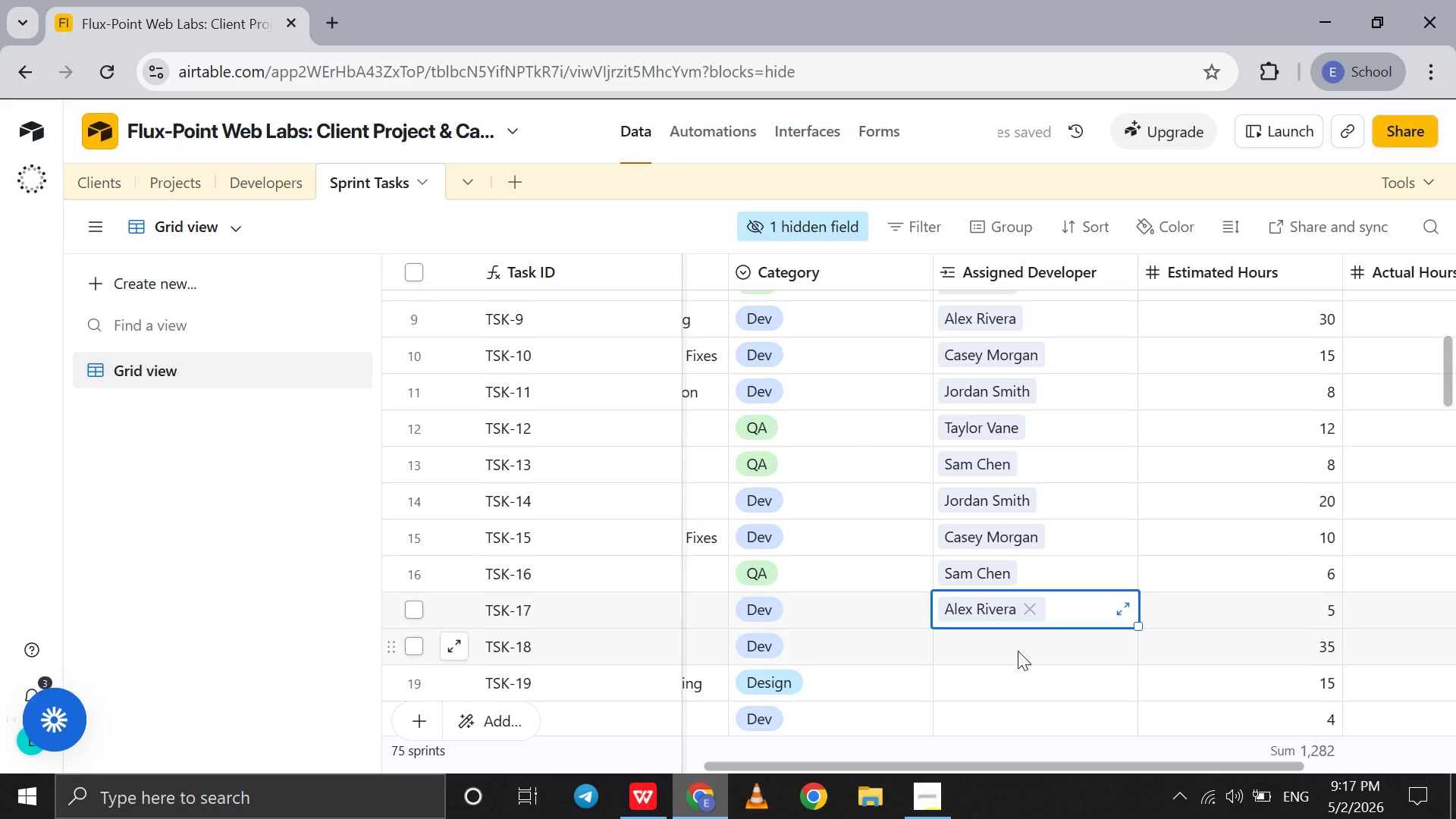 
left_click([1018, 651])
 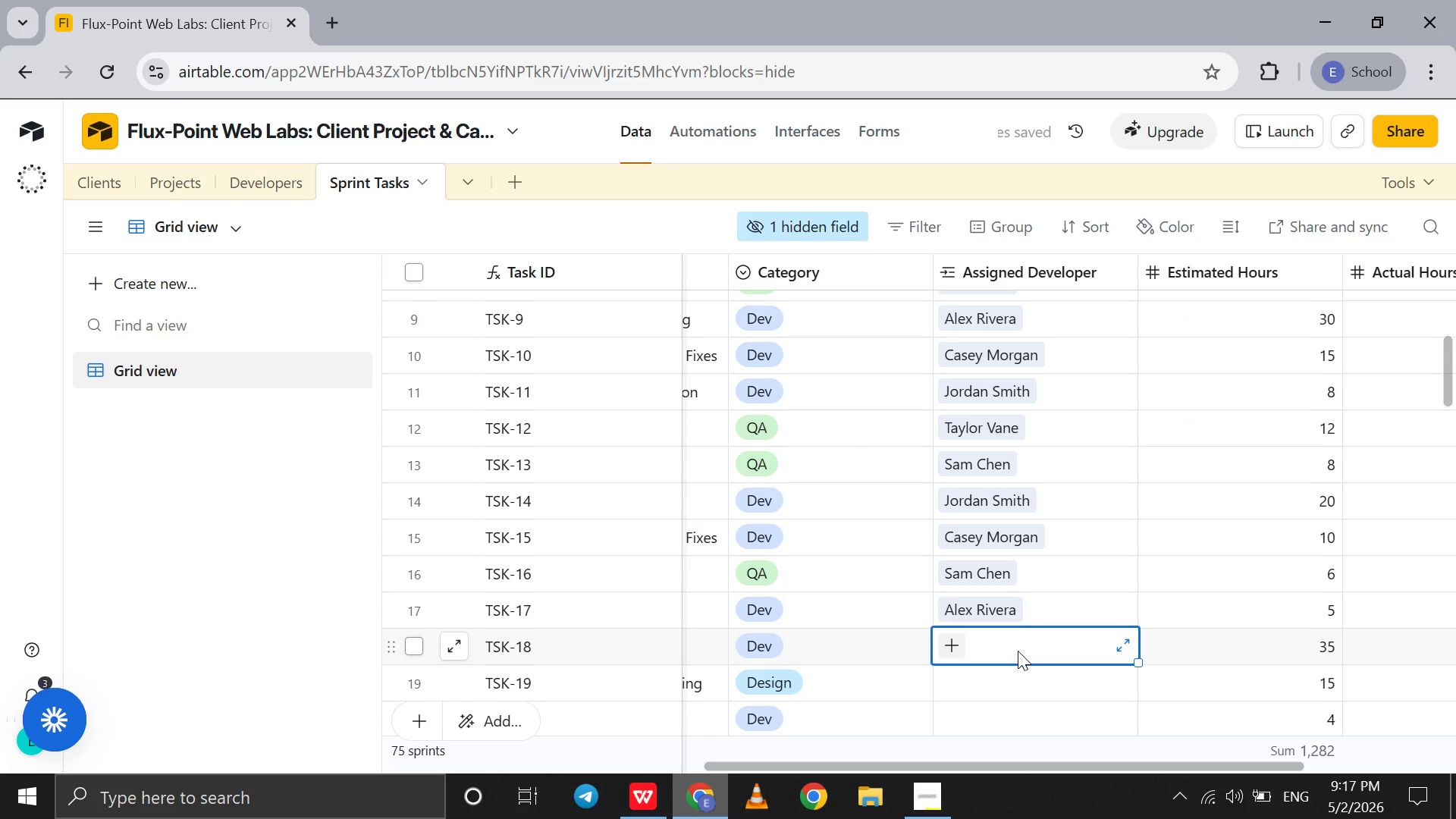 
key(J)
 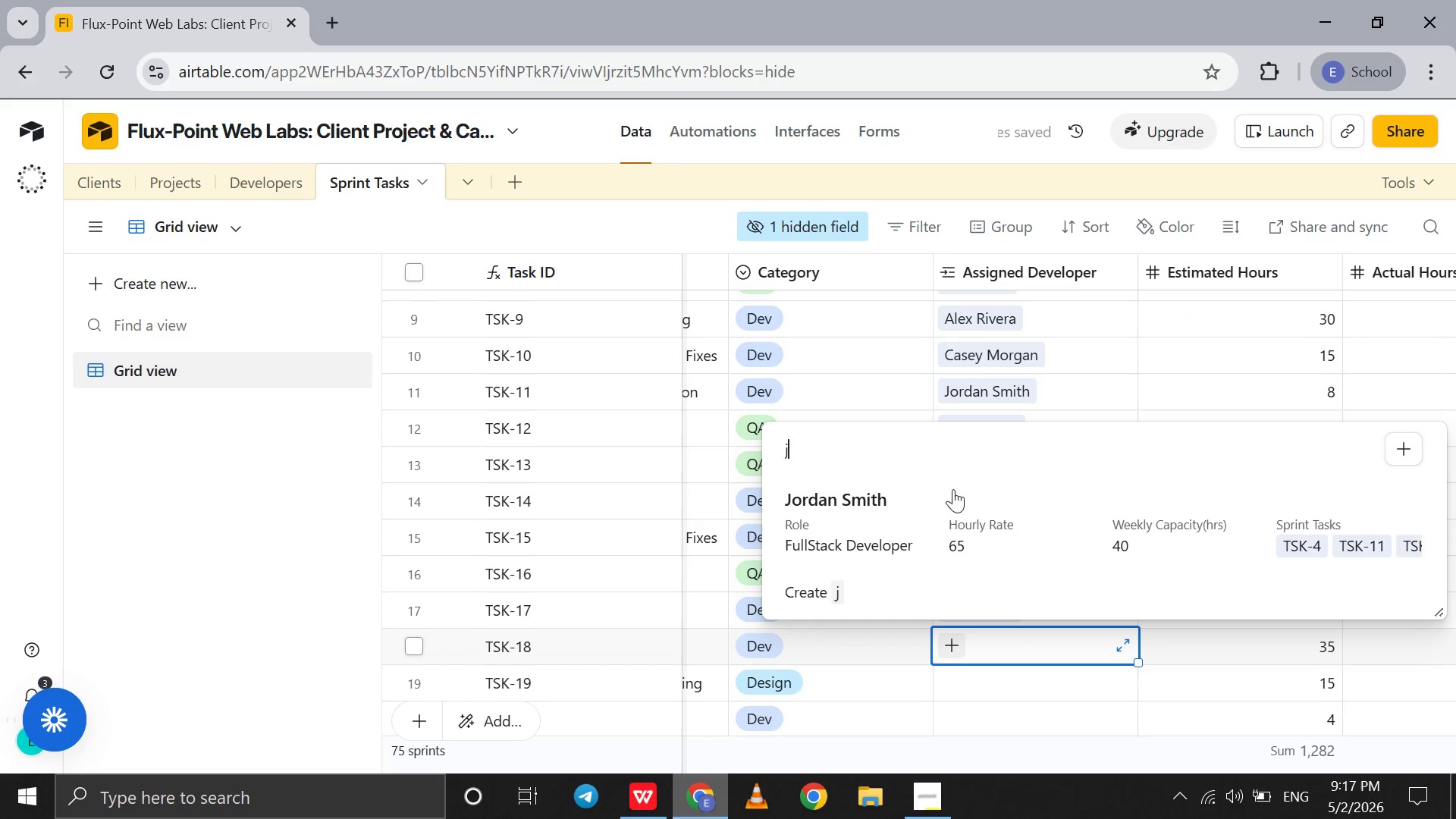 
left_click([951, 501])
 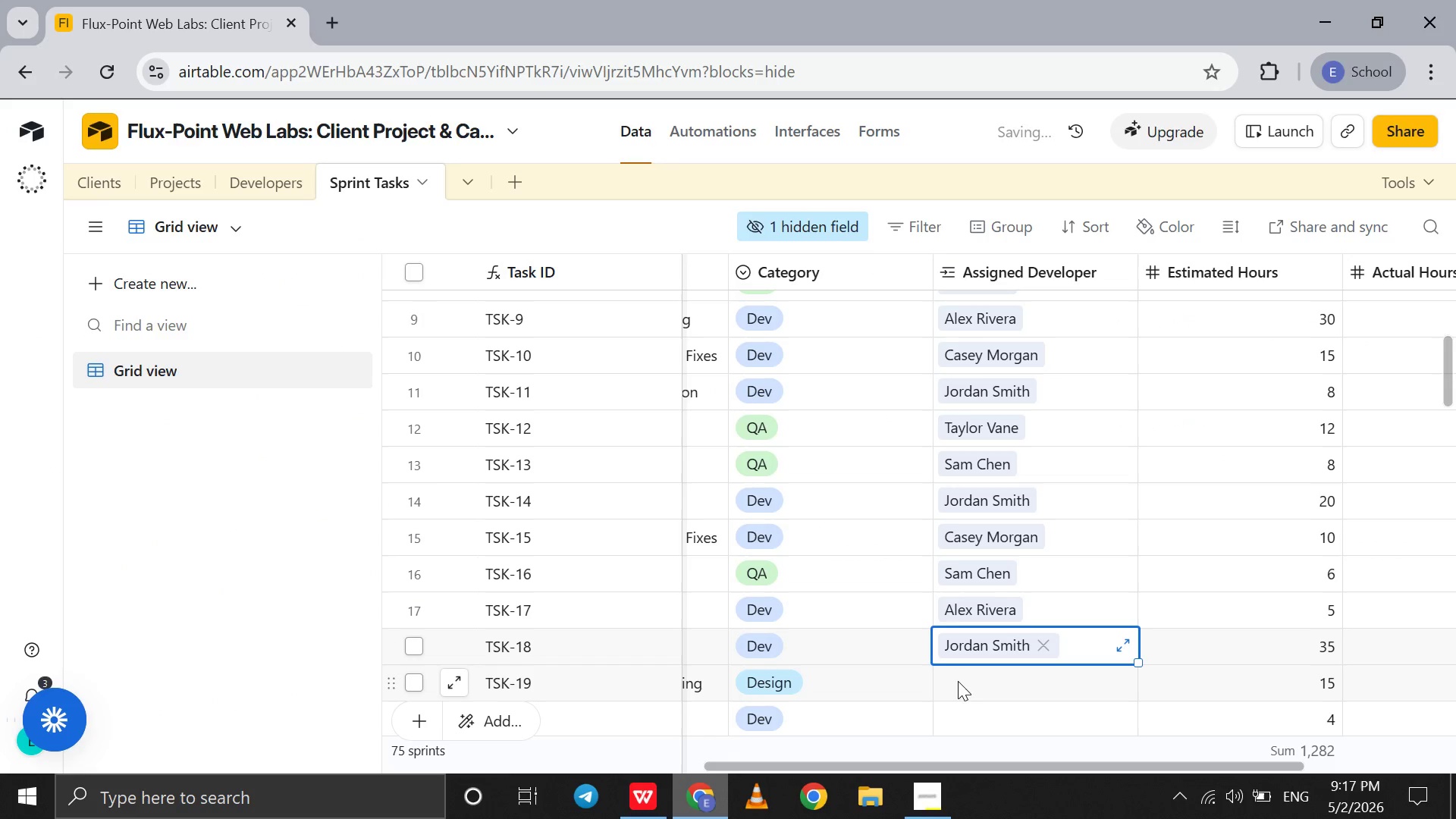 
left_click([958, 682])
 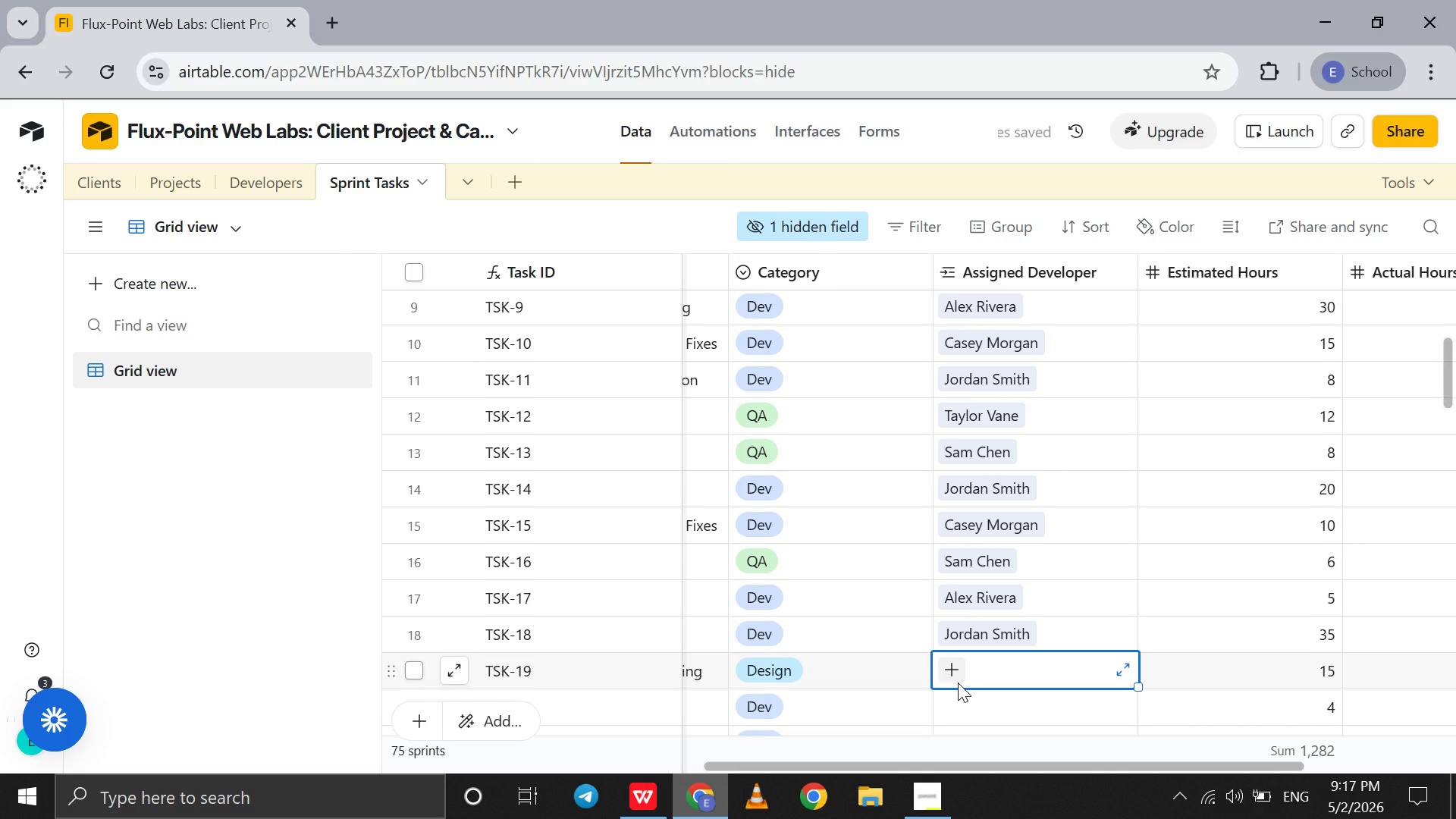 
key(T)
 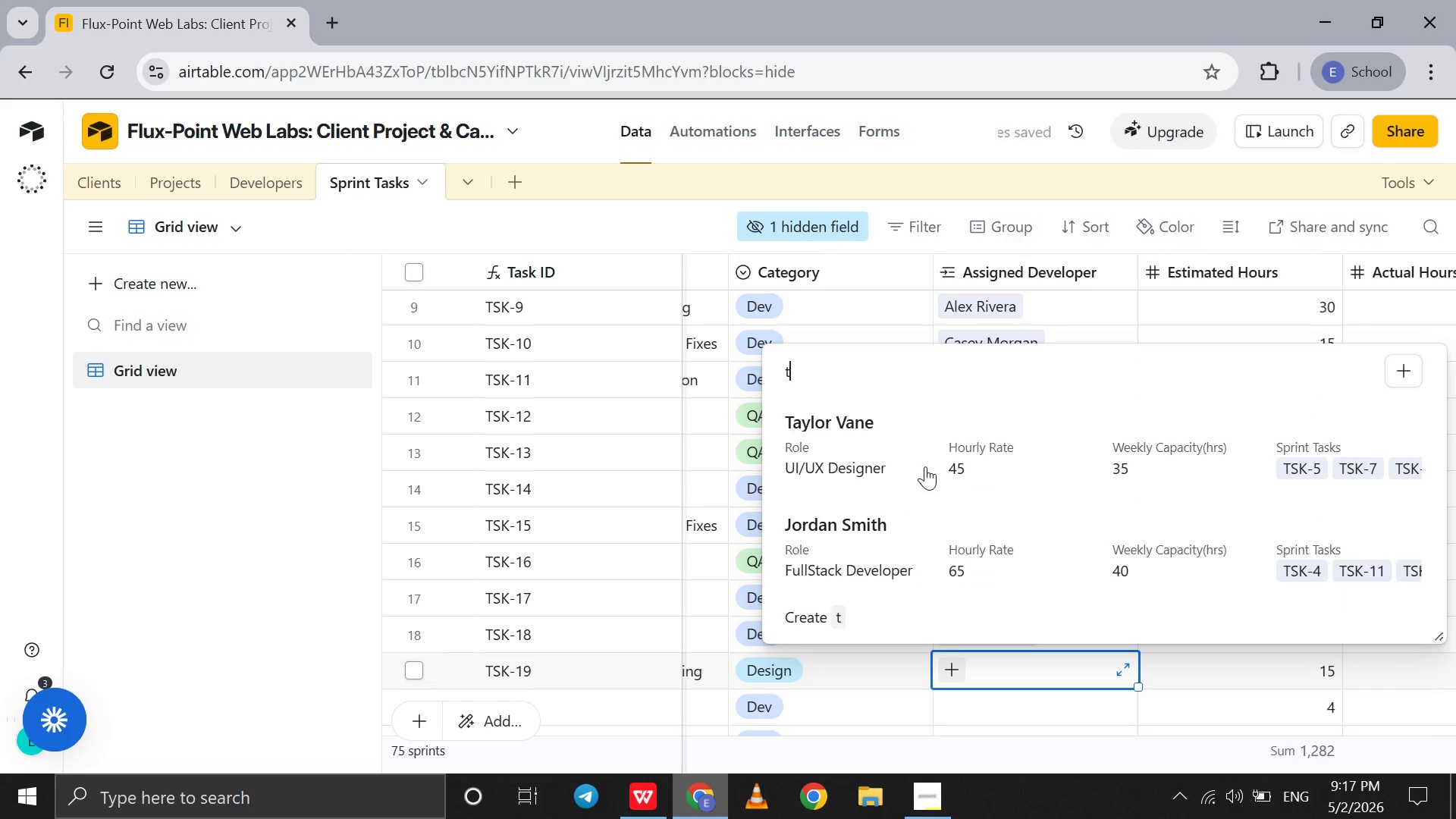 
left_click([927, 463])
 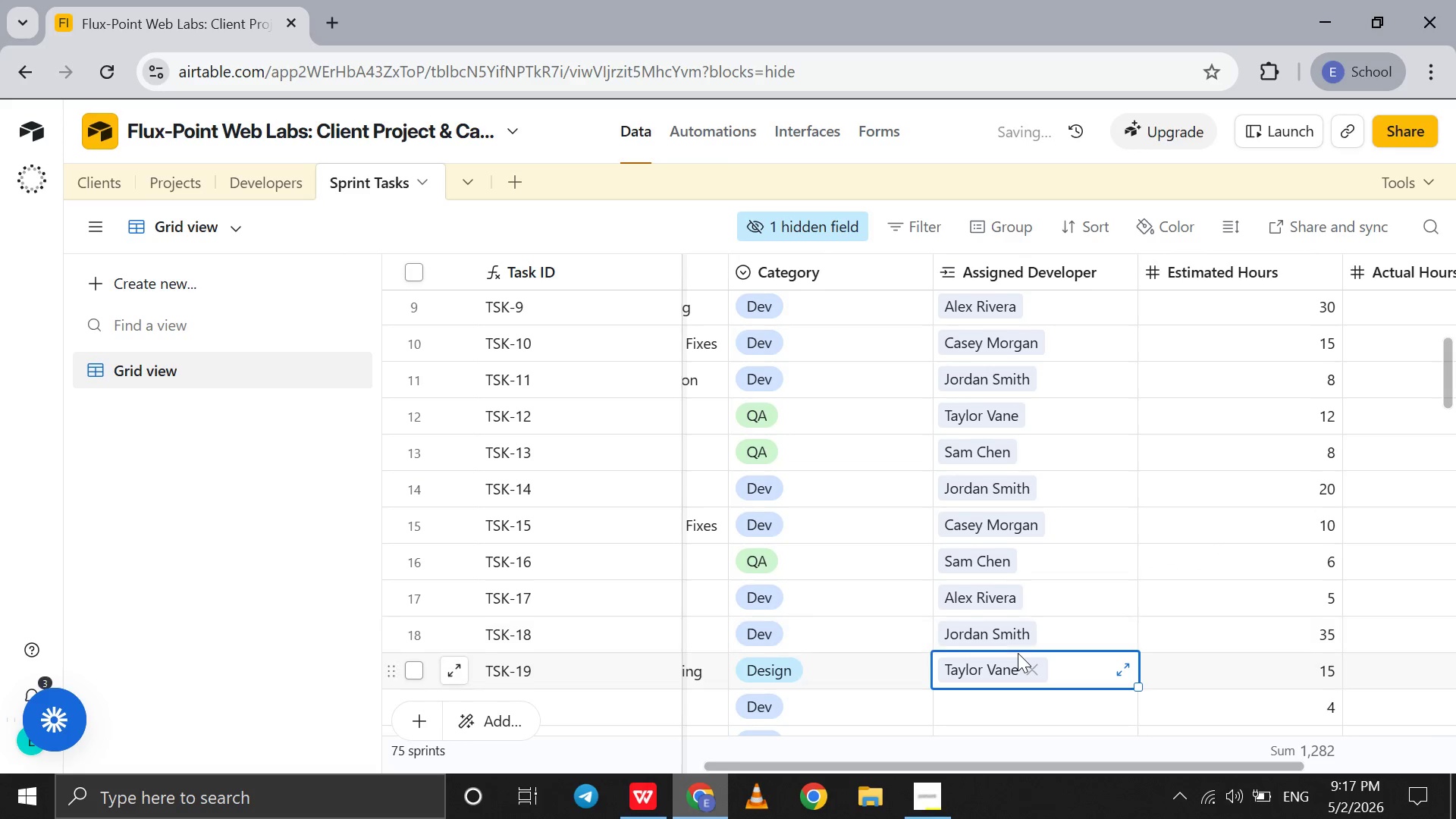 
scroll: coordinate [1018, 653], scroll_direction: down, amount: 4.0
 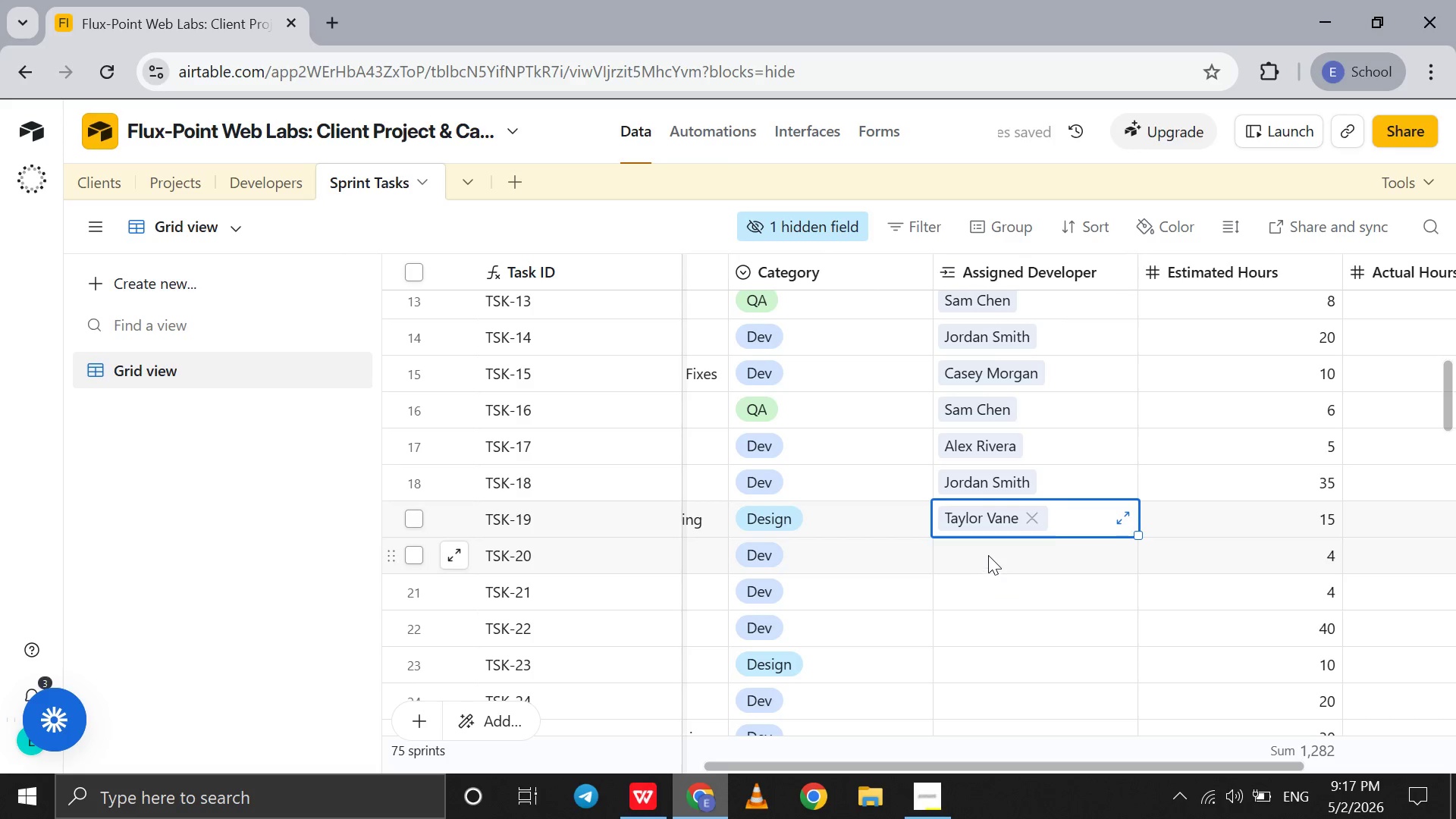 
left_click([988, 555])
 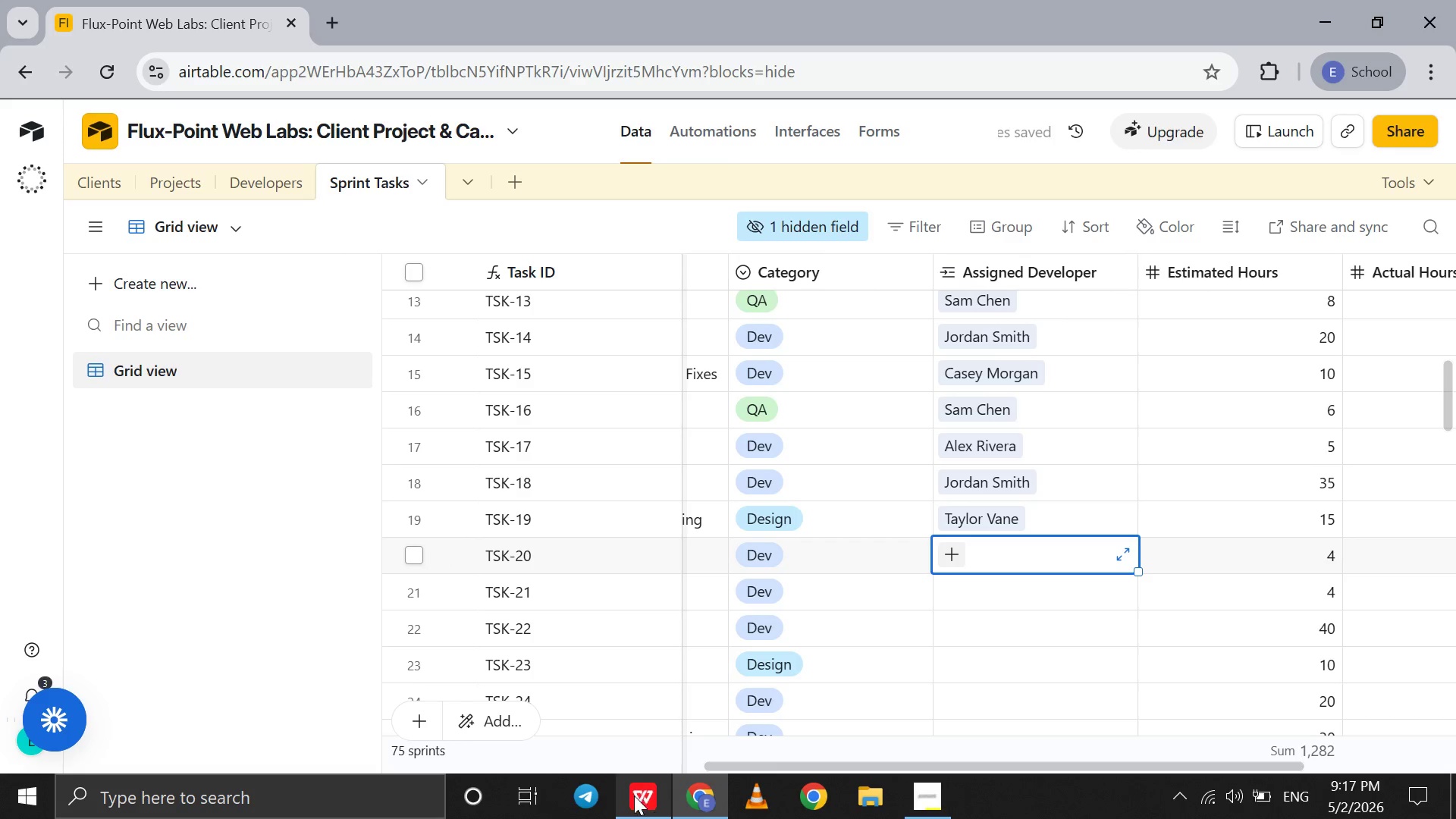 
left_click([639, 800])
 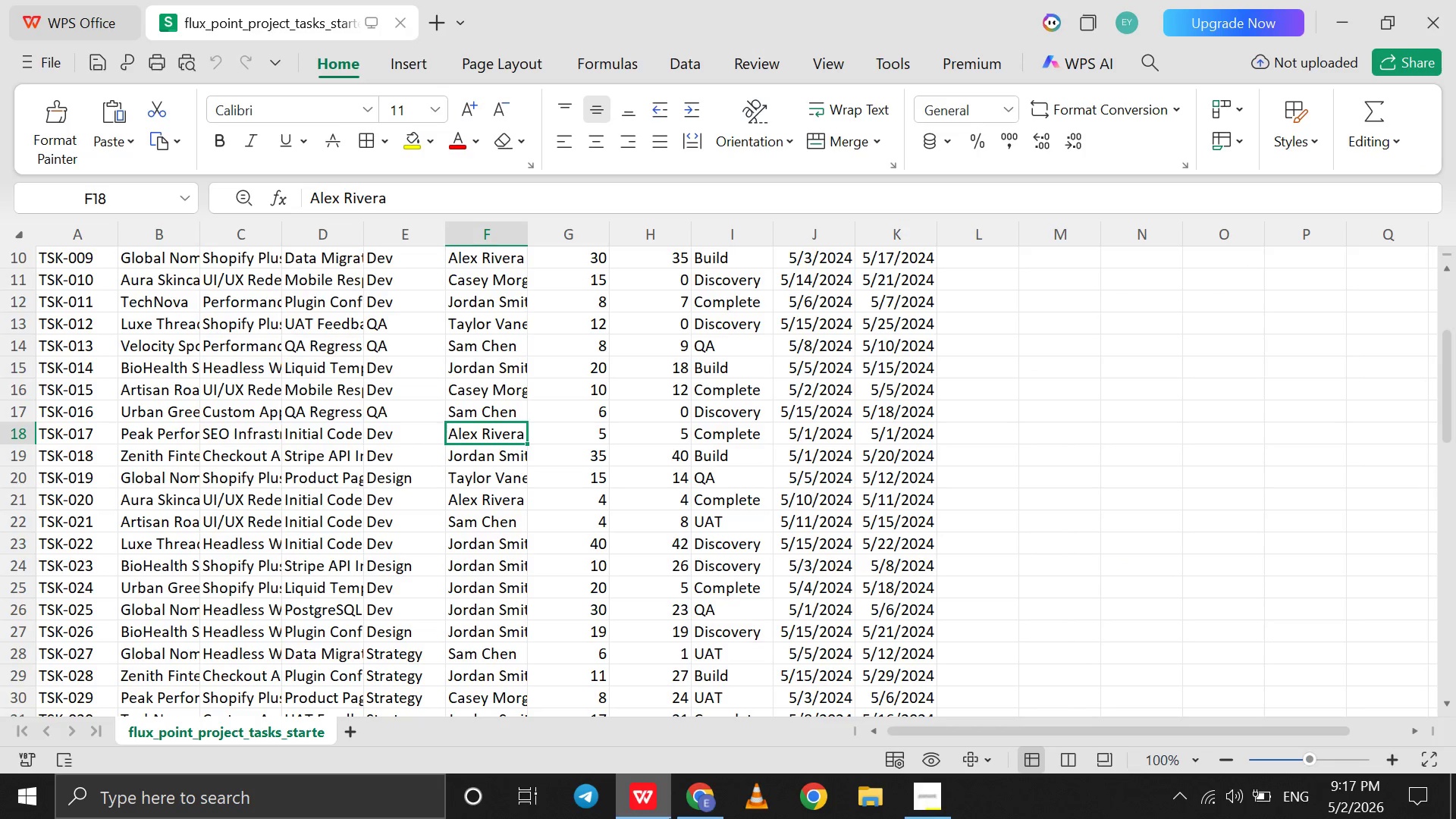 
left_click([681, 799])
 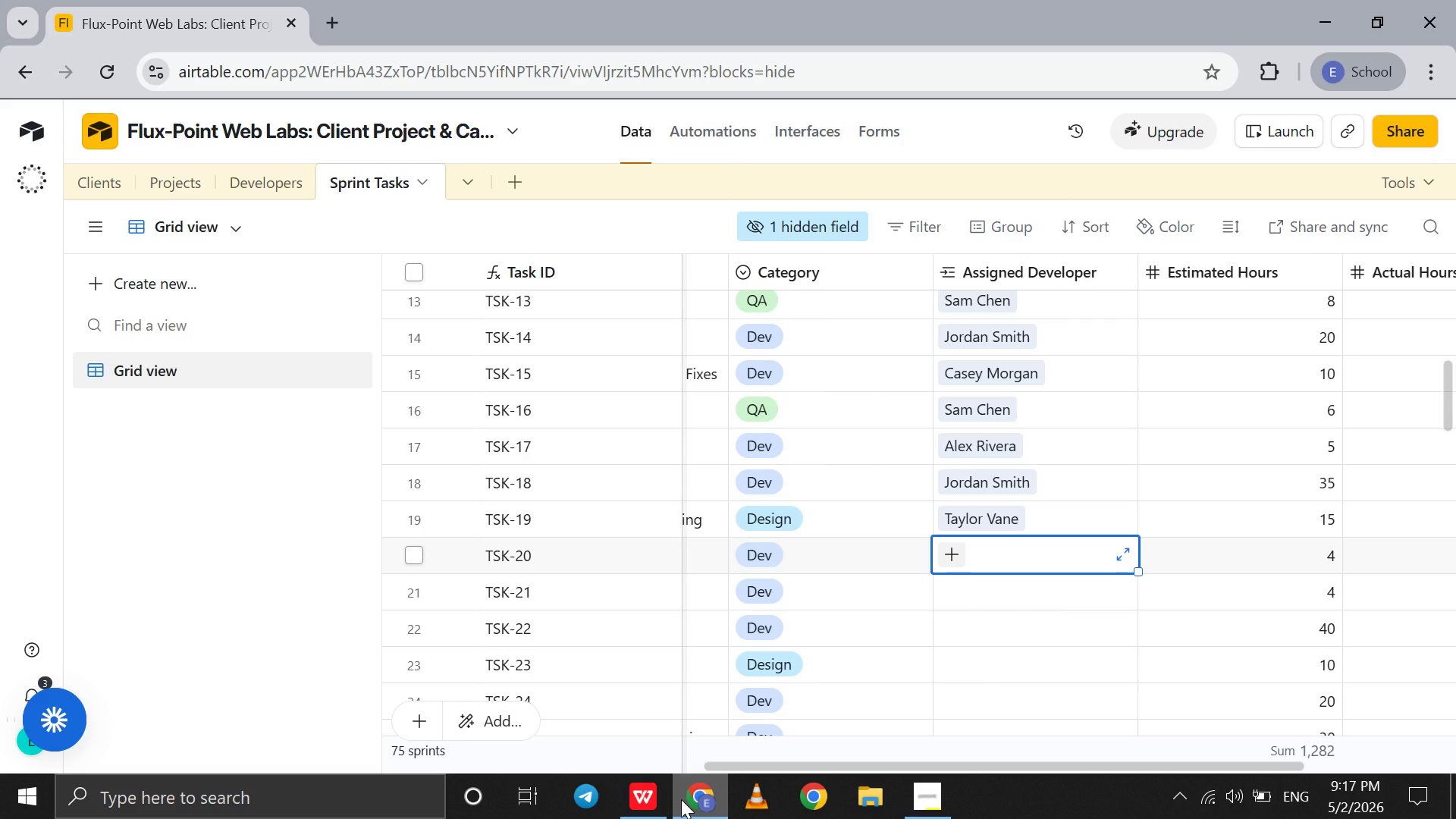 
left_click([681, 799])
 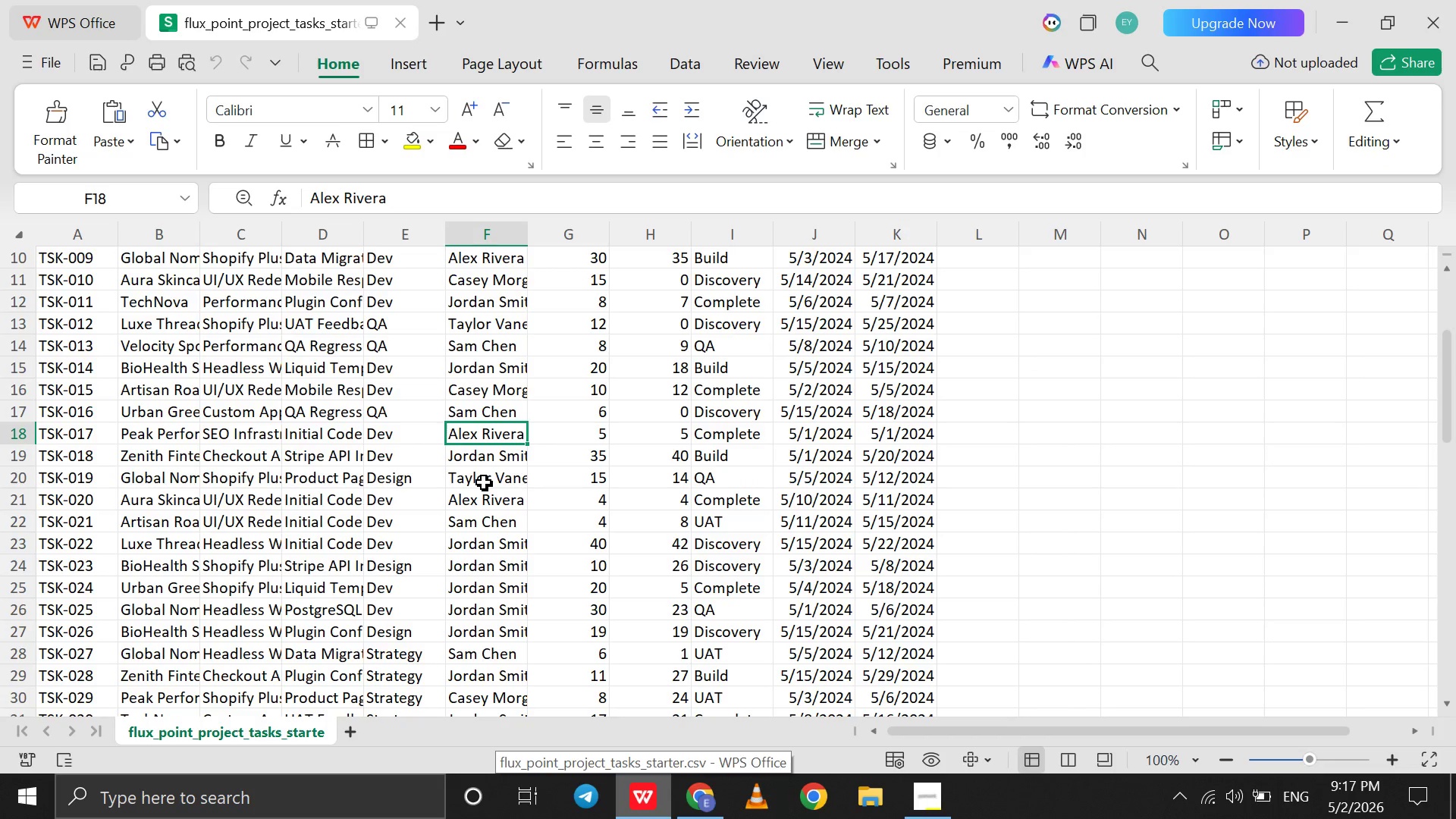 
left_click([484, 482])
 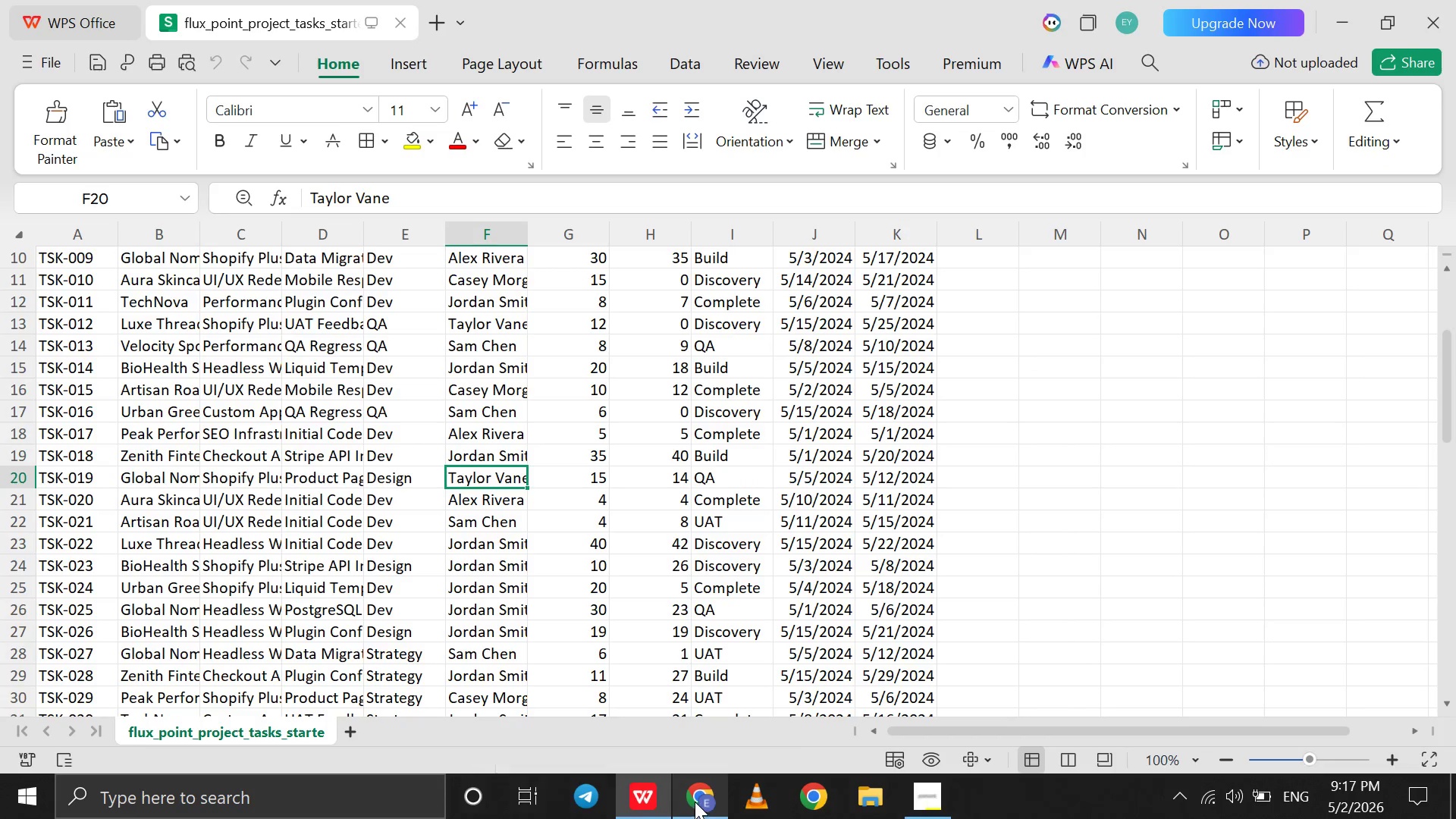 
left_click([695, 802])
 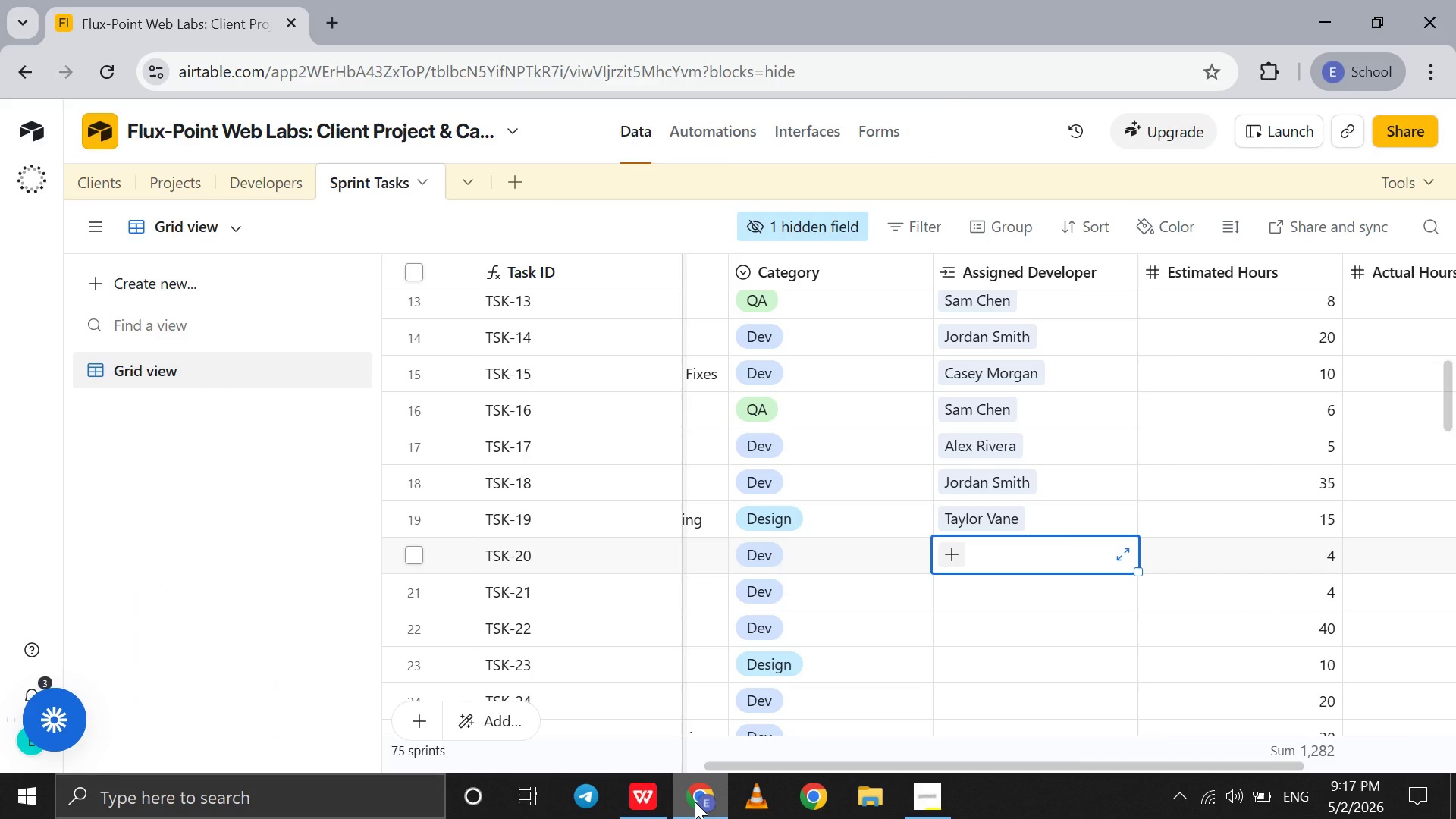 
left_click([695, 802])
 